 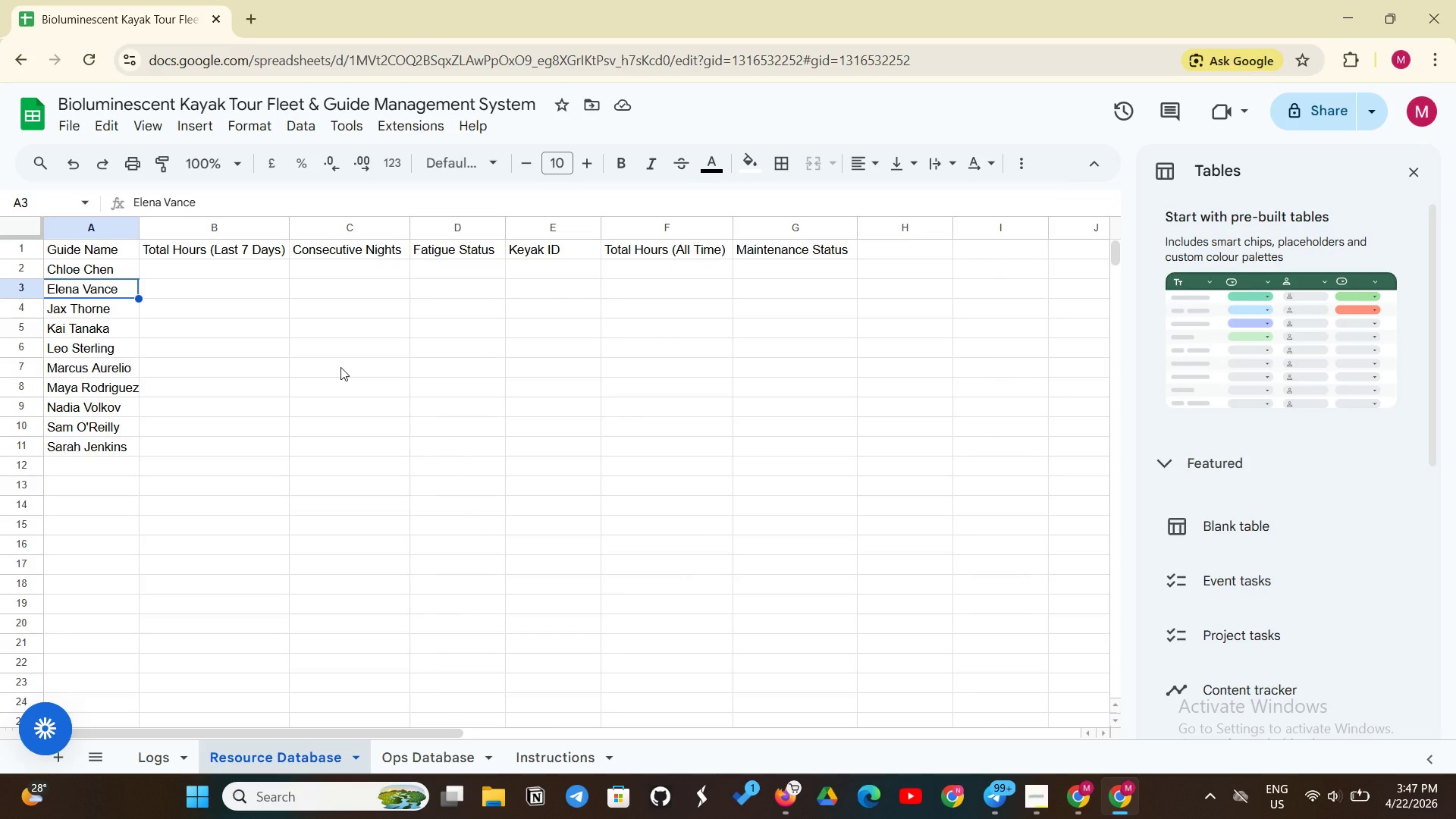 
left_click([237, 277])
 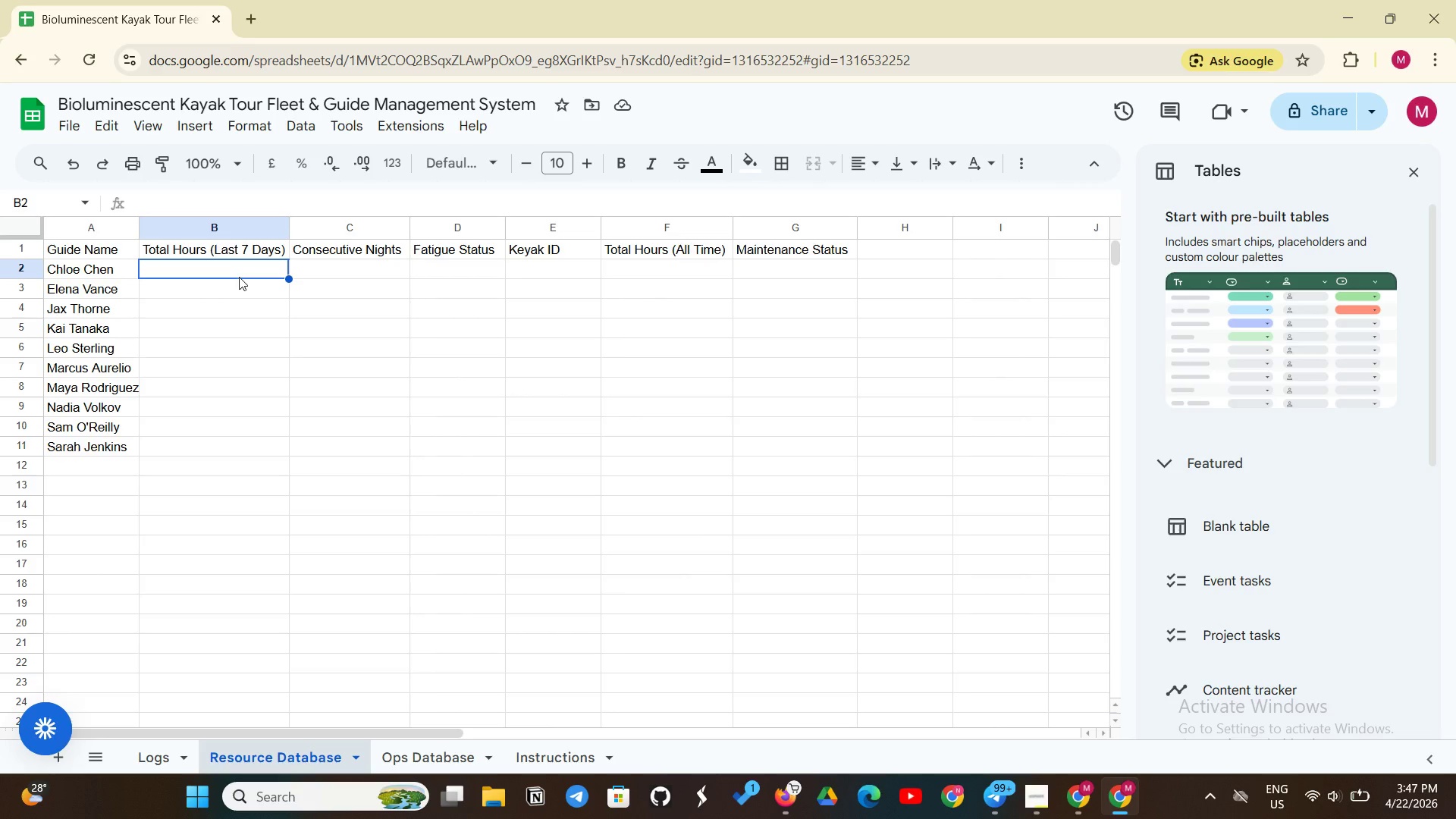 
type(=SUMIFs()
key(Backspace)
key(Backspace)
type(S(Logs)
 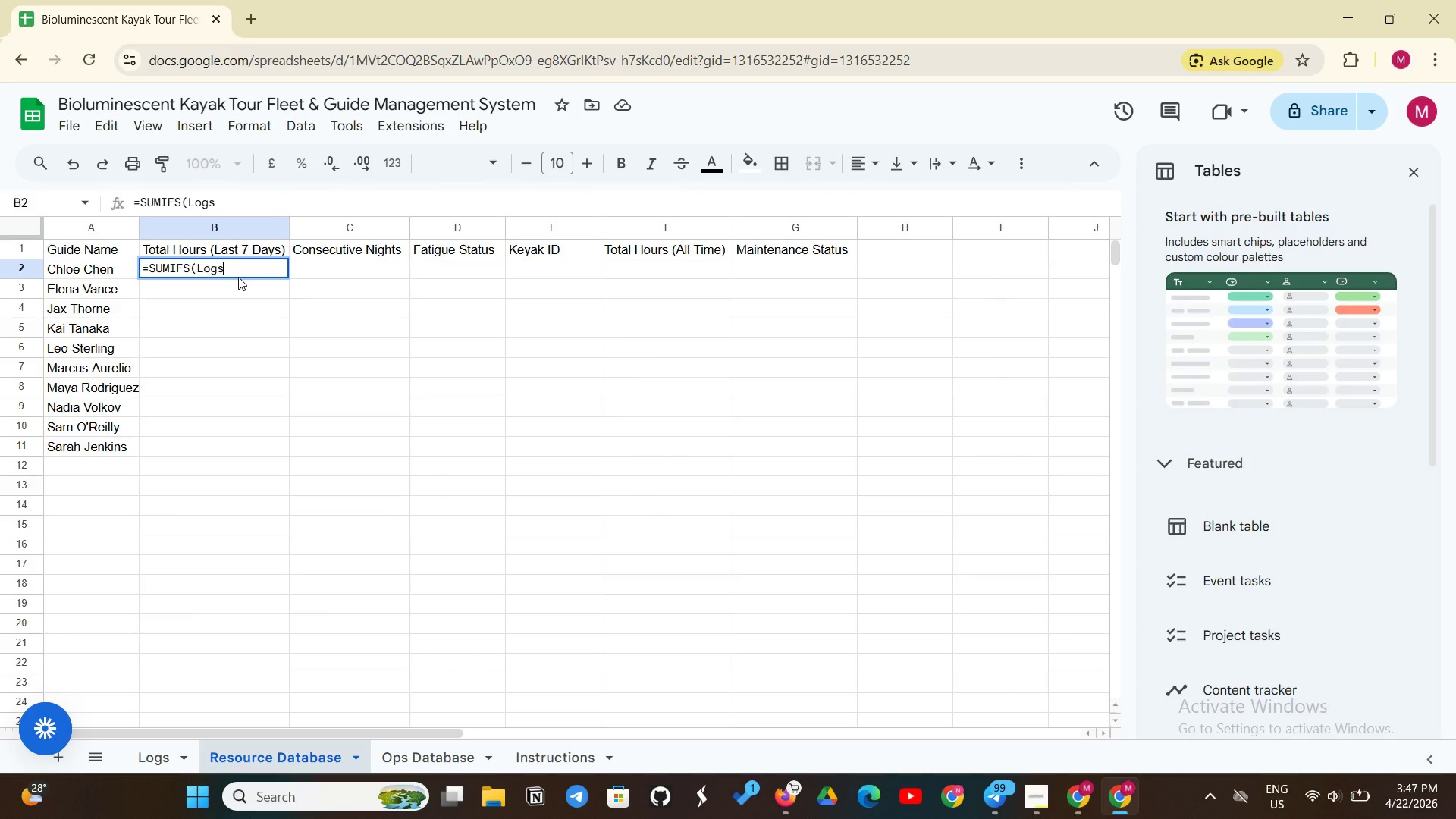 
type(!F:F, Logs!D:D)
 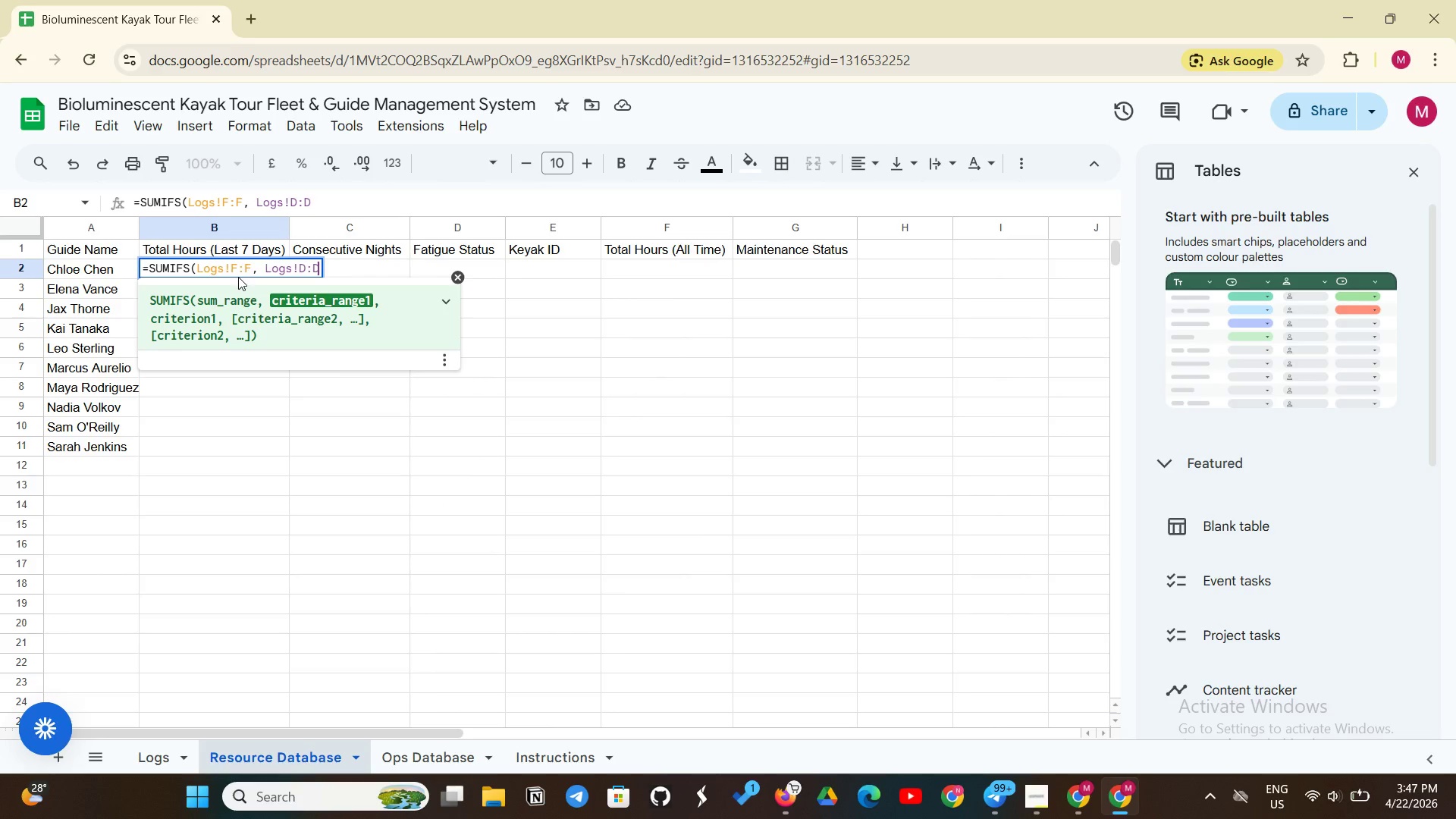 
type(, A2, Logs!B:B, ">=")
 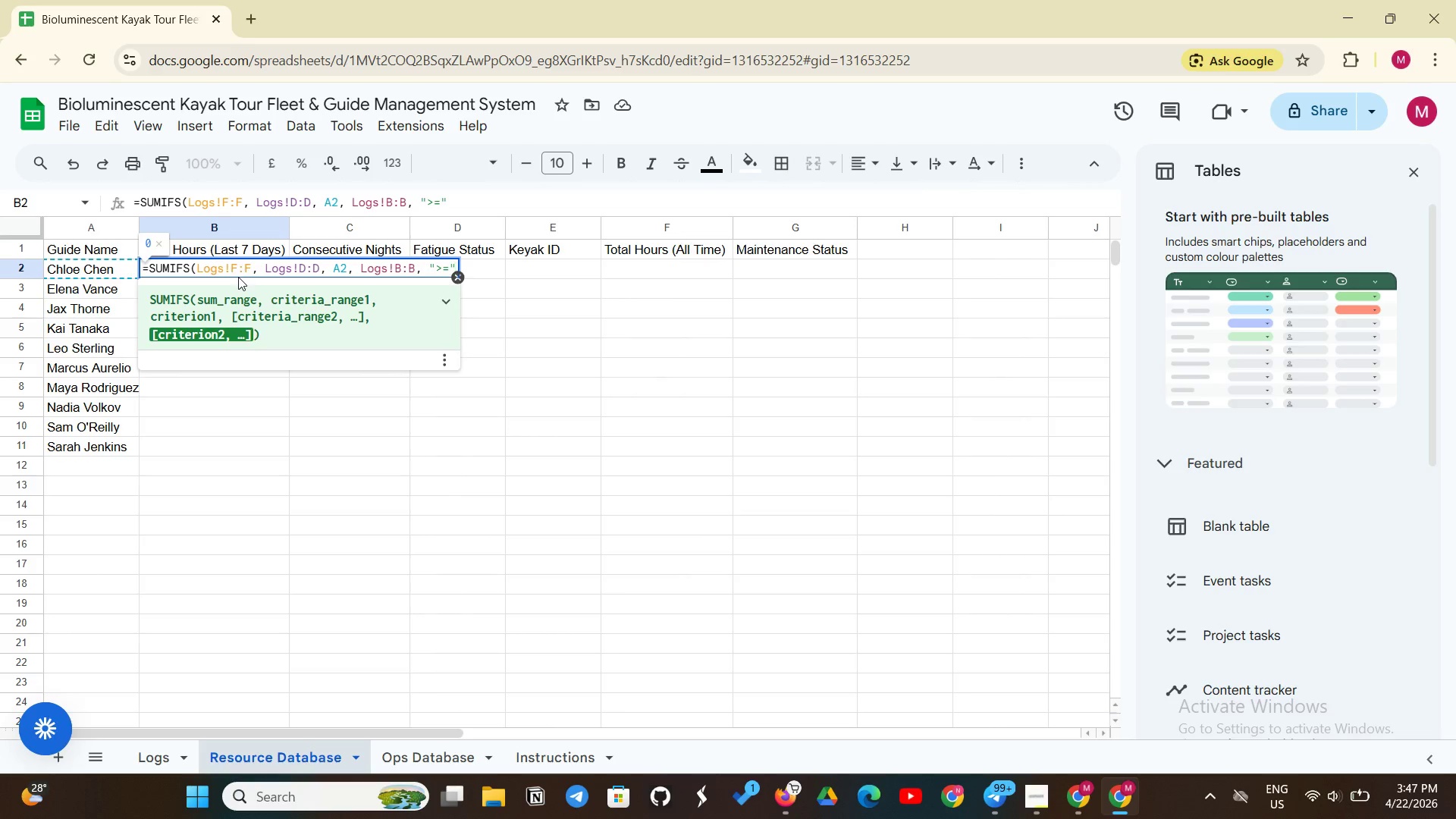 
wait(8.23)
 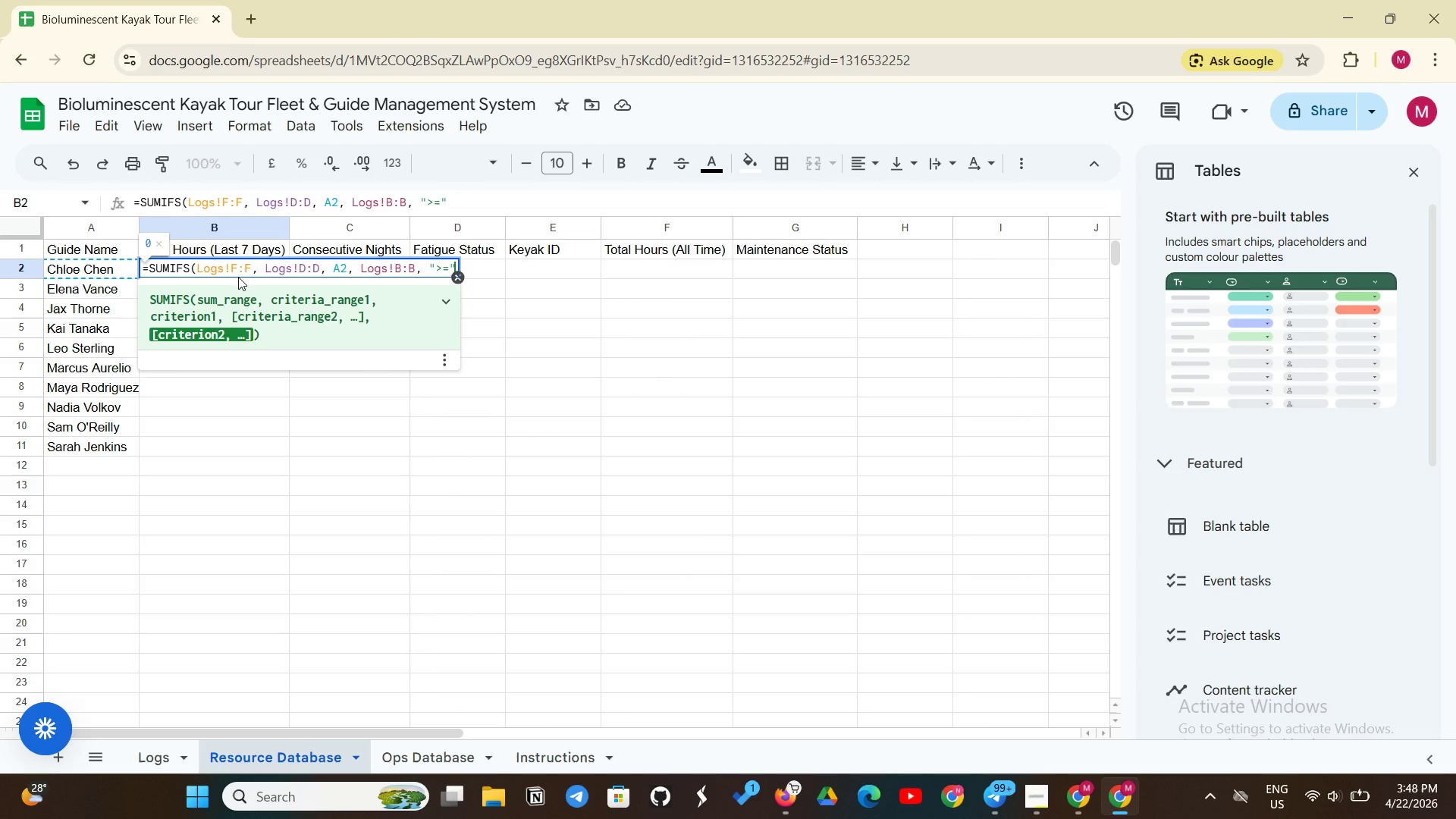 
type(&H1)
 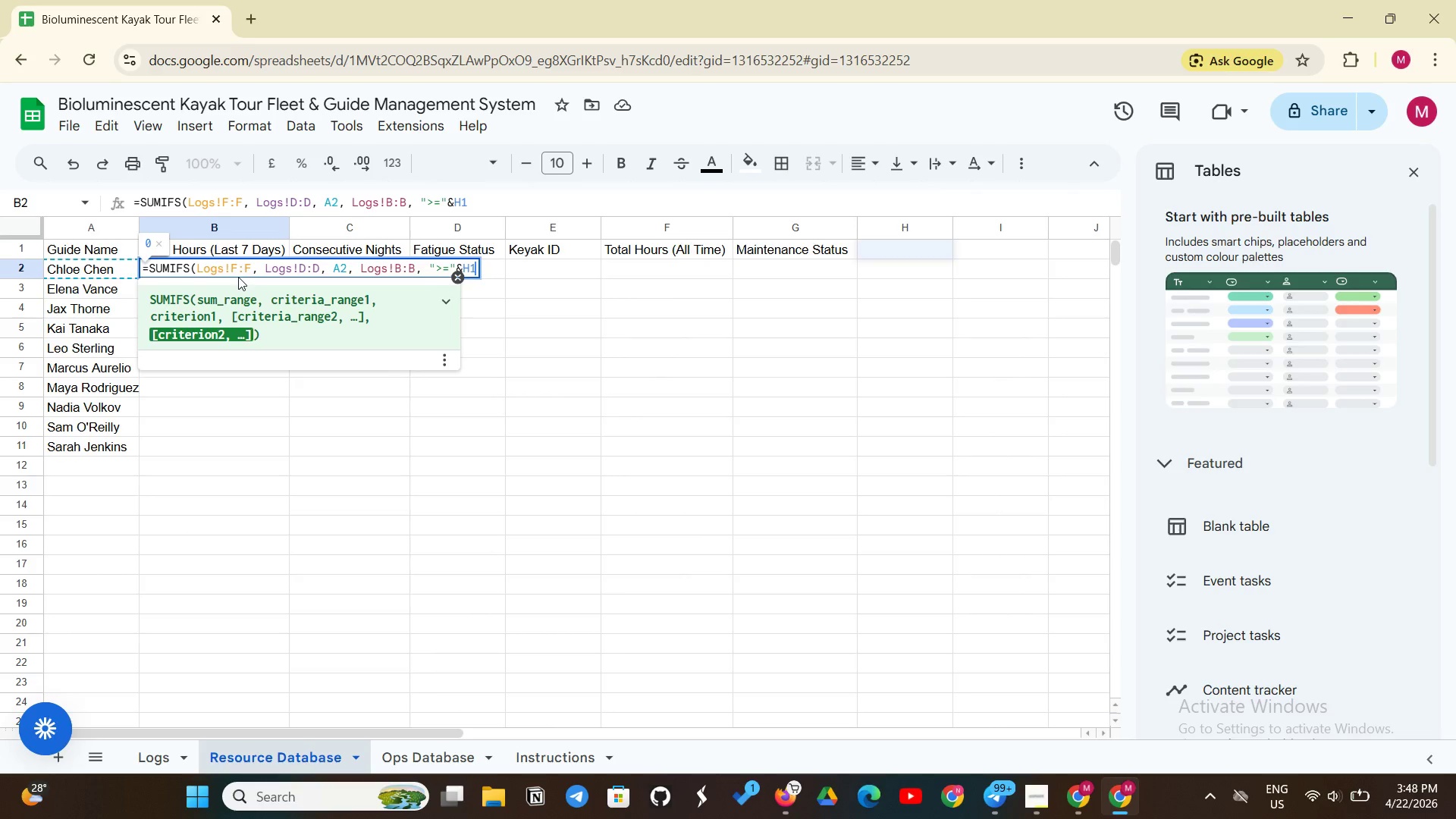 
key(Minus)
 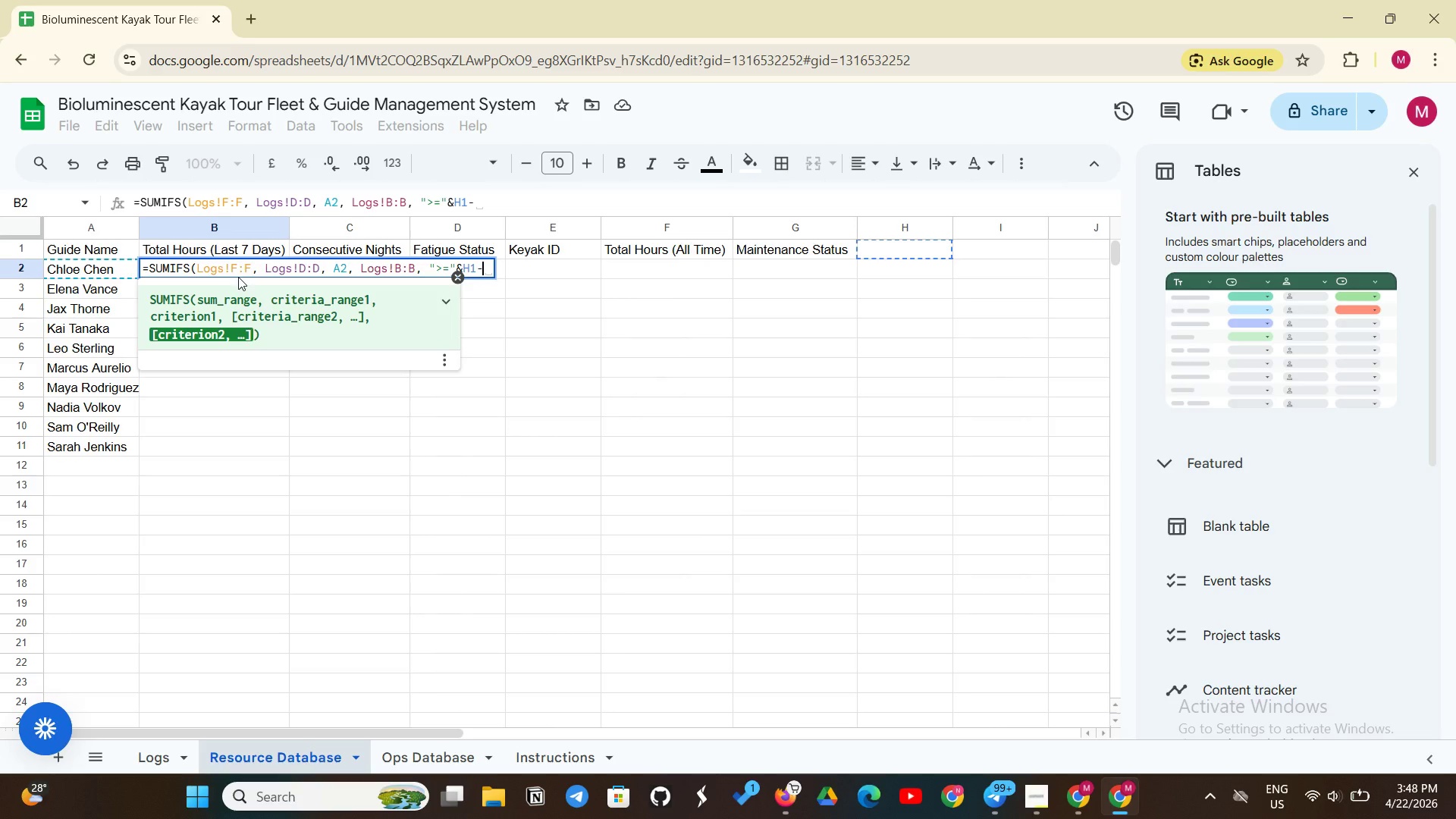 
key(7)
 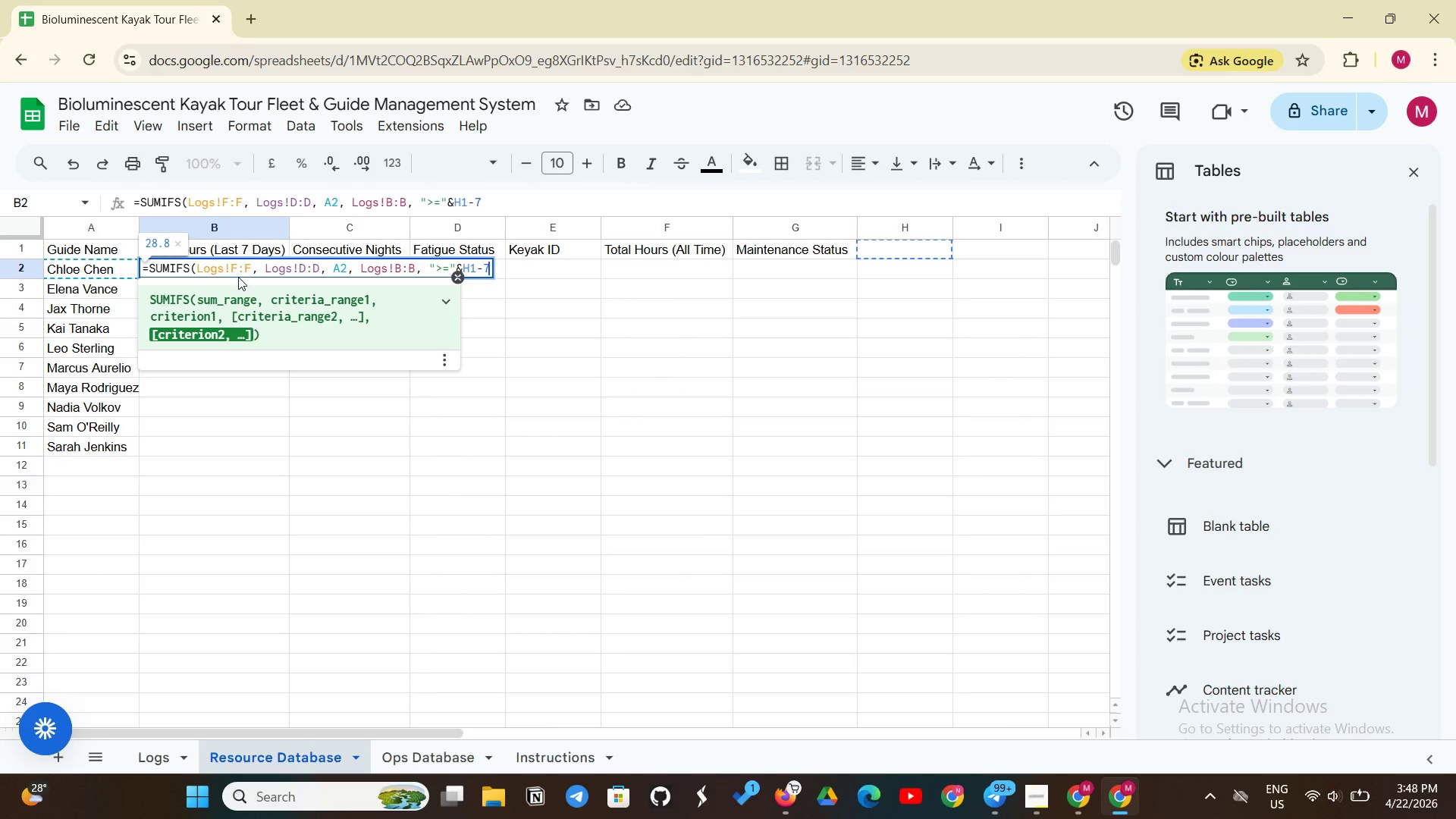 
hold_key(key=ShiftLeft, duration=0.42)
 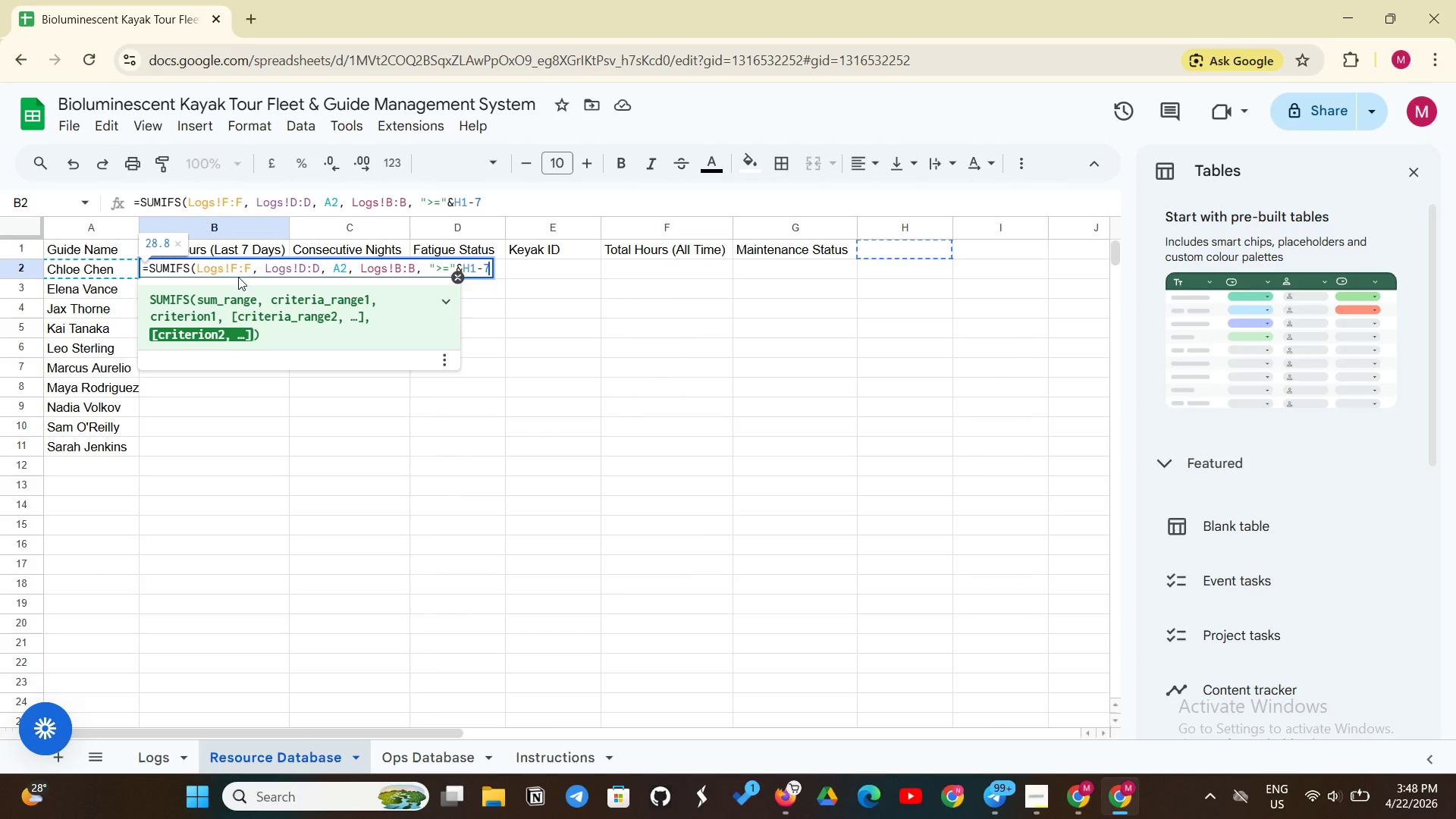 
key(Shift+0)
 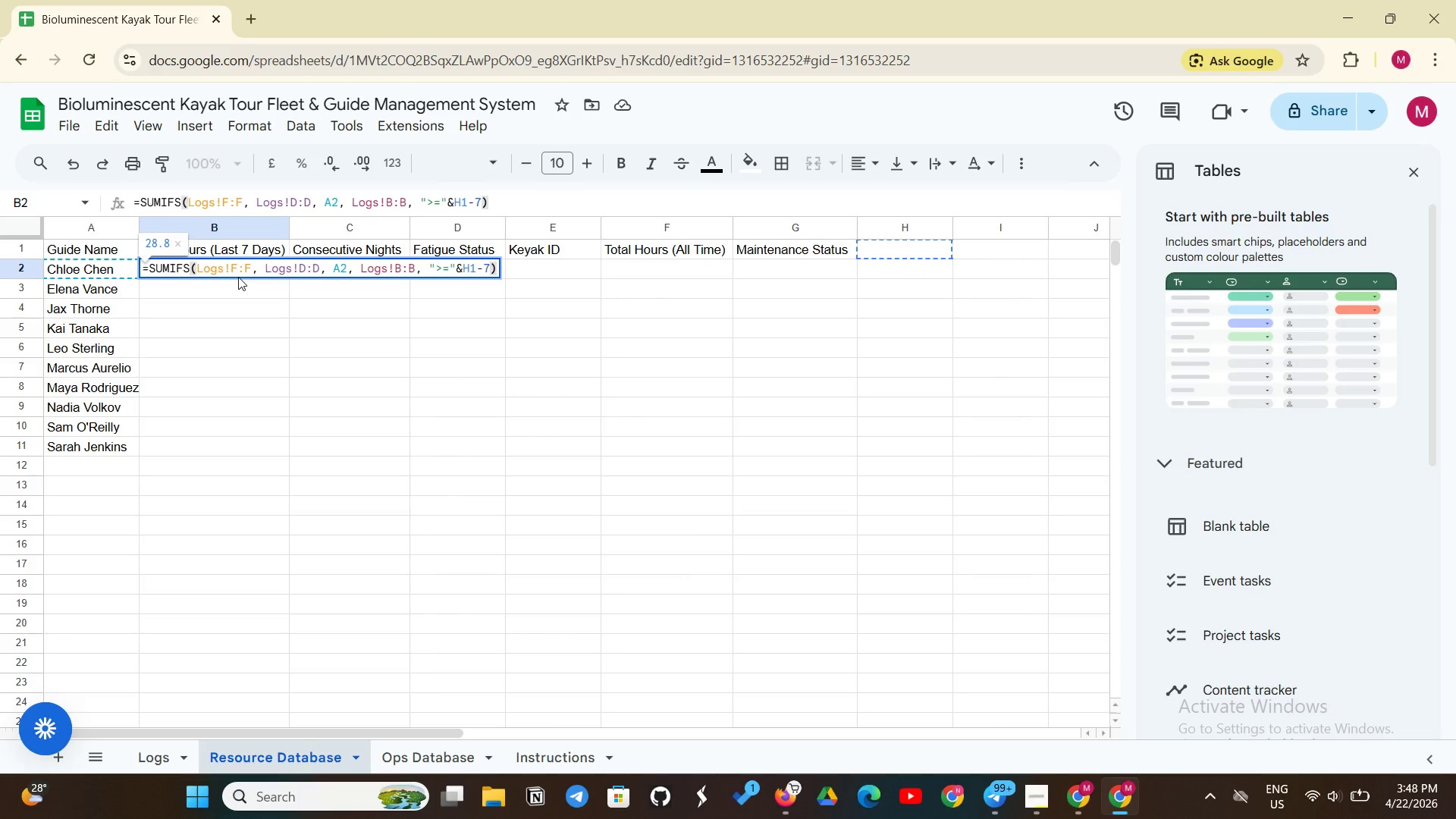 
key(Enter)
 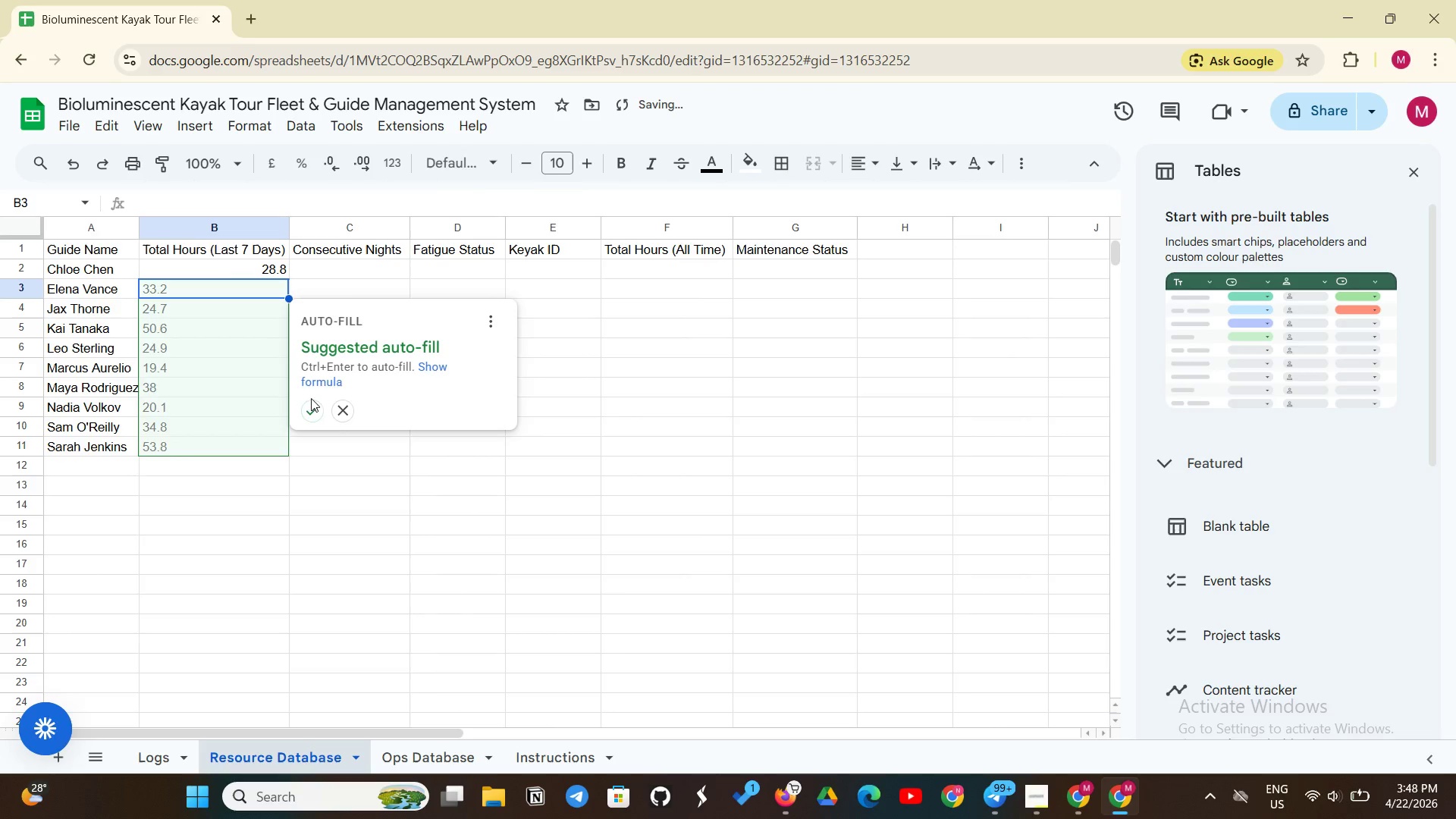 
left_click([314, 406])
 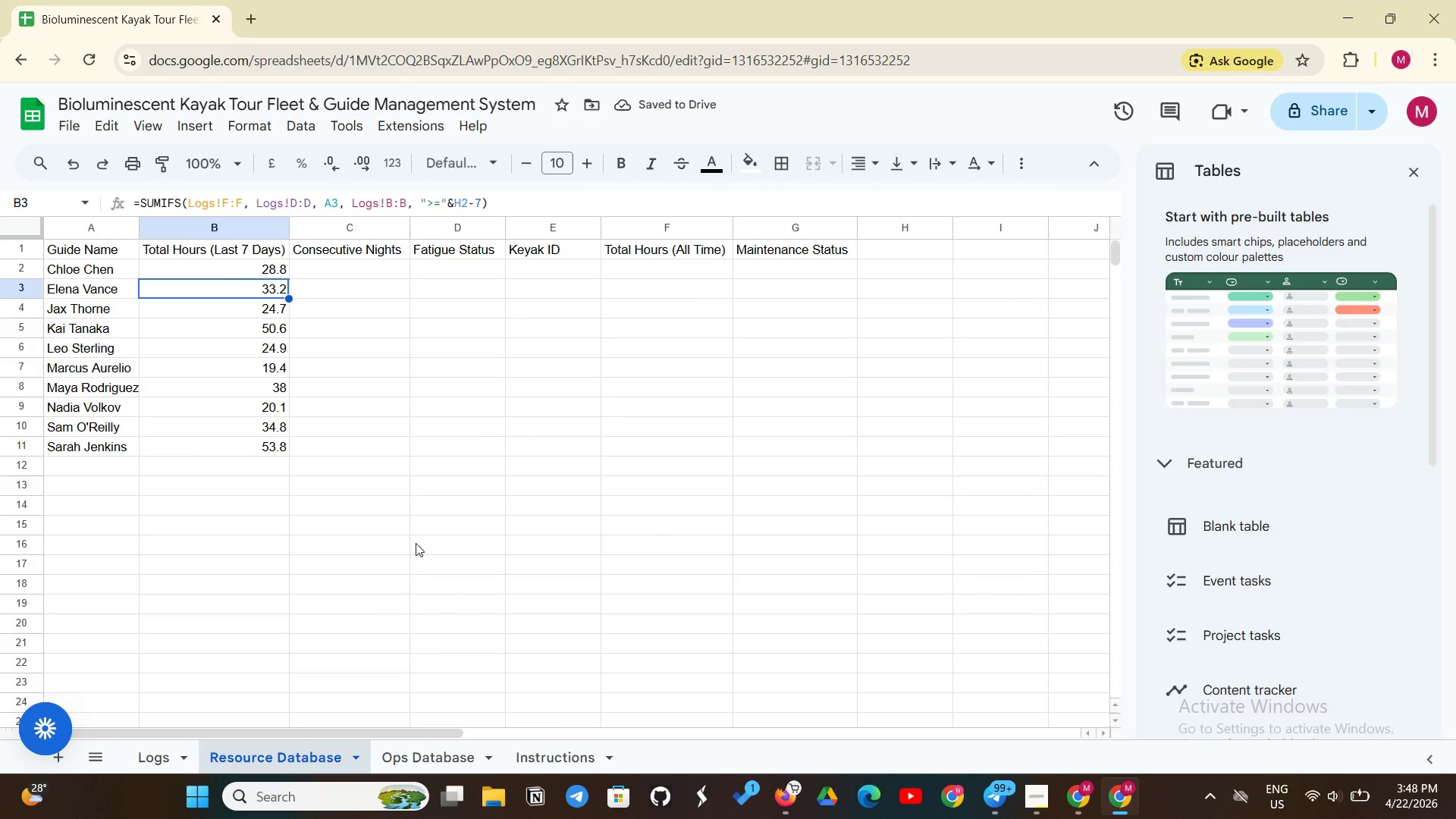 
wait(5.23)
 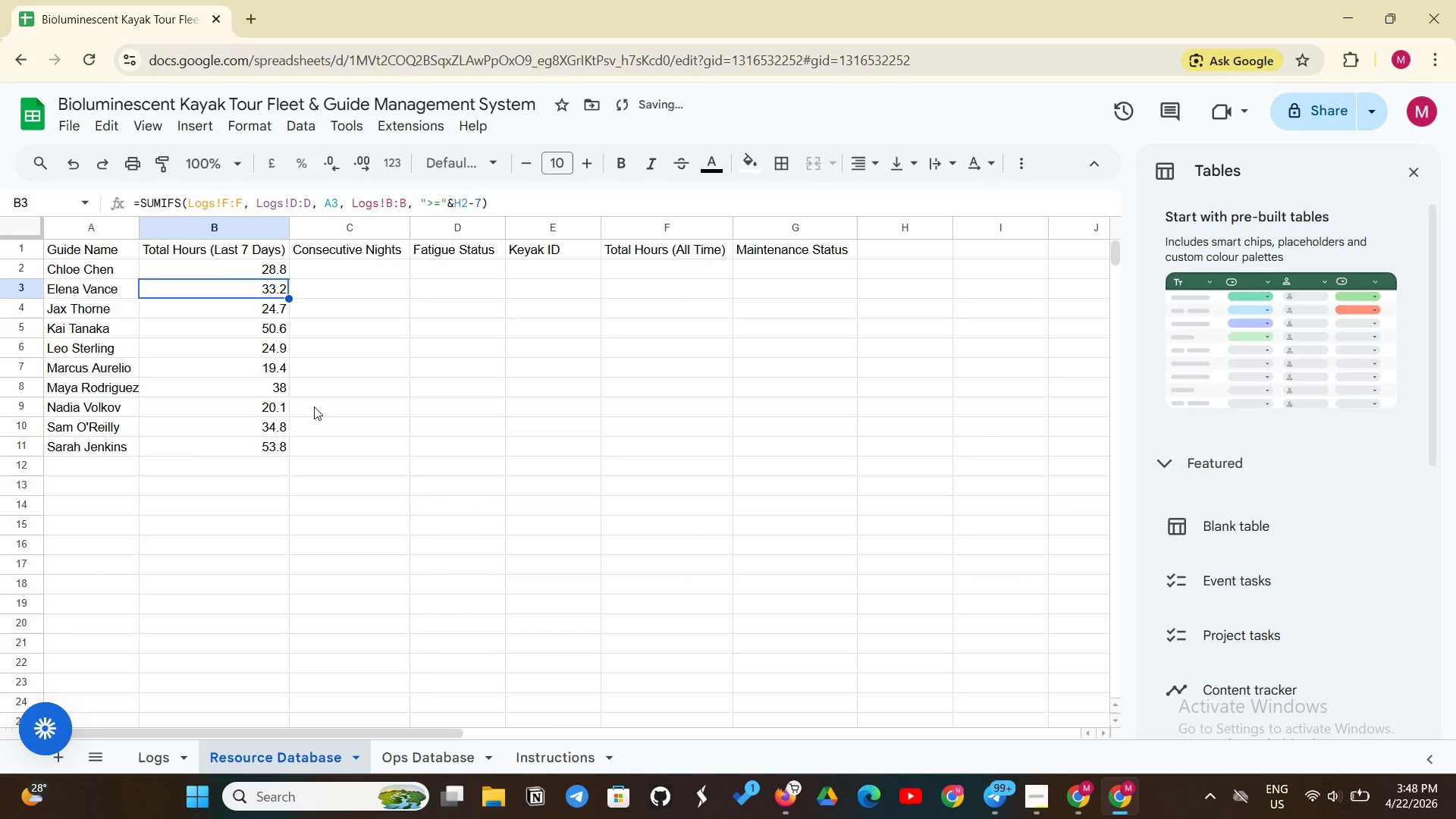 
left_click([165, 745])
 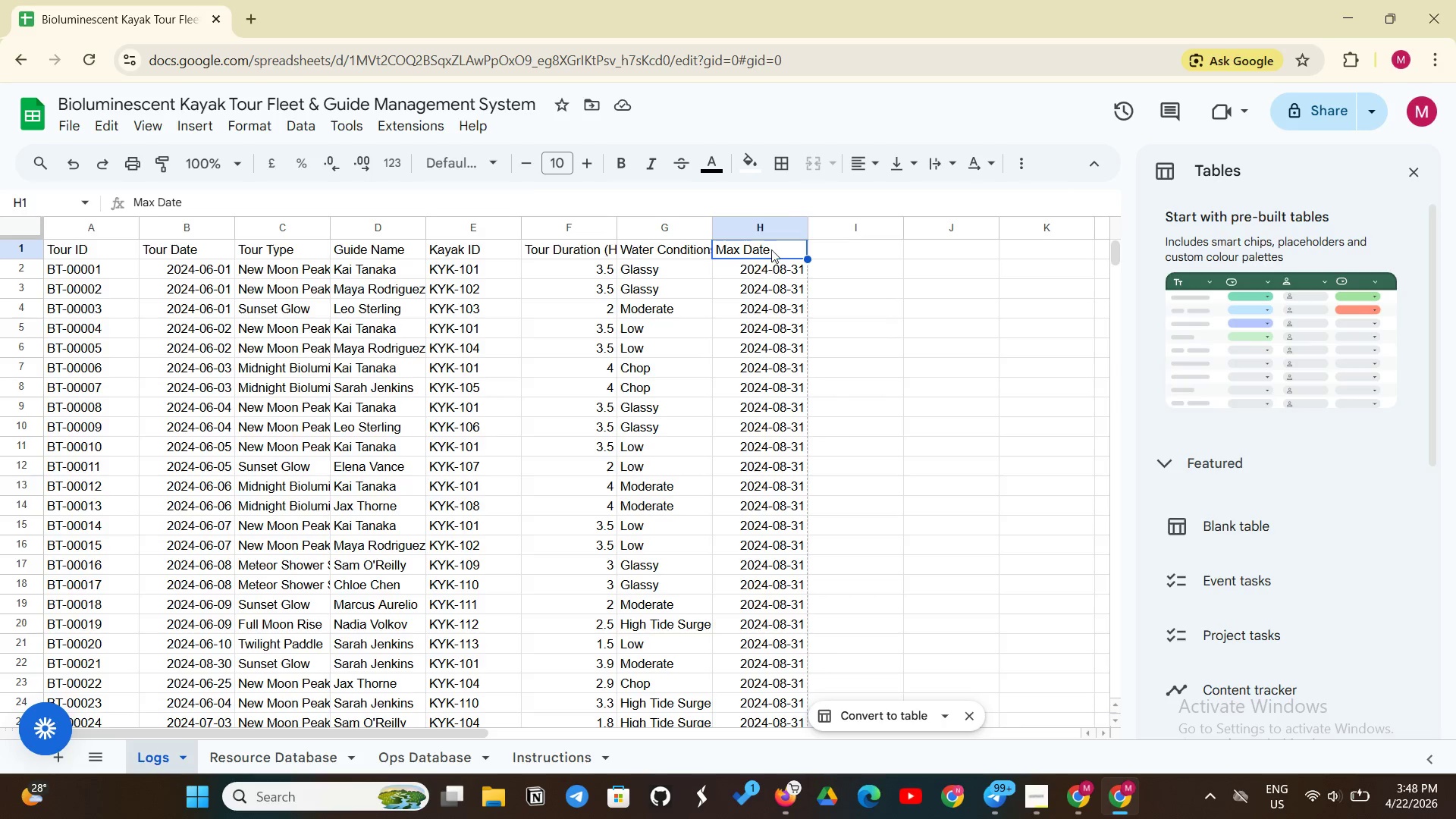 
left_click([771, 249])
 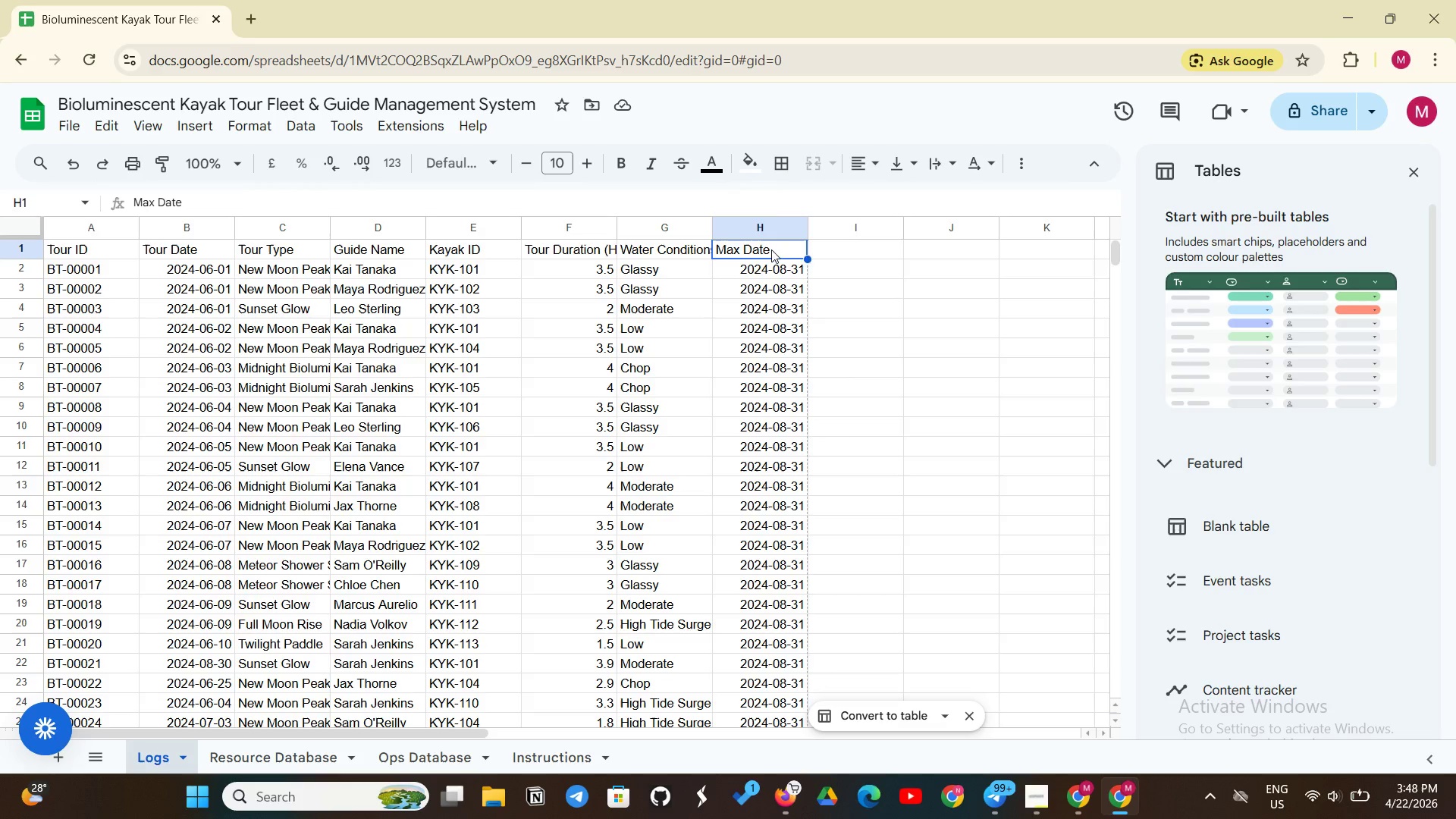 
left_click_drag(start_coordinate=[771, 249], to_coordinate=[772, 262])
 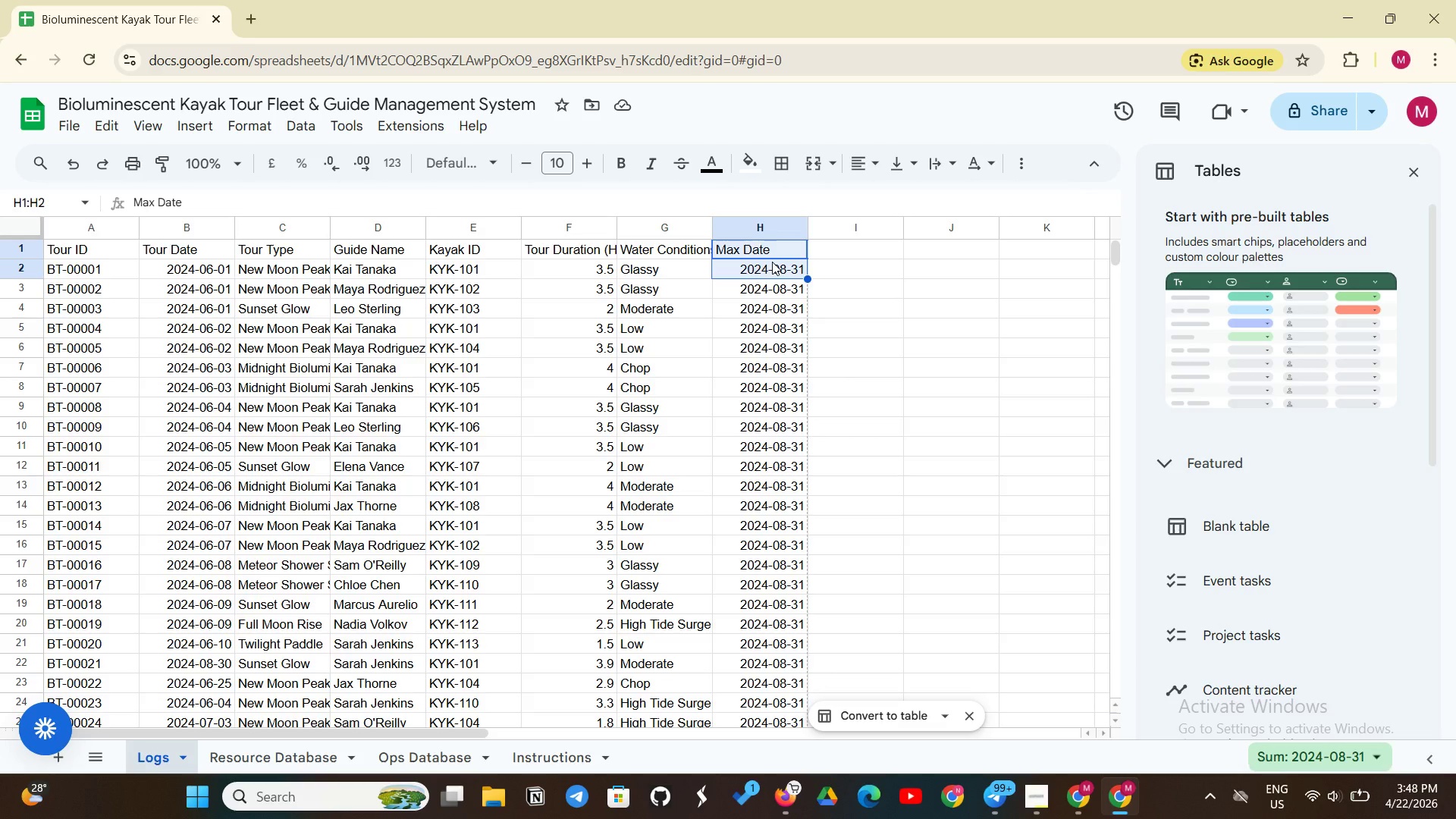 
key(Control+C)
 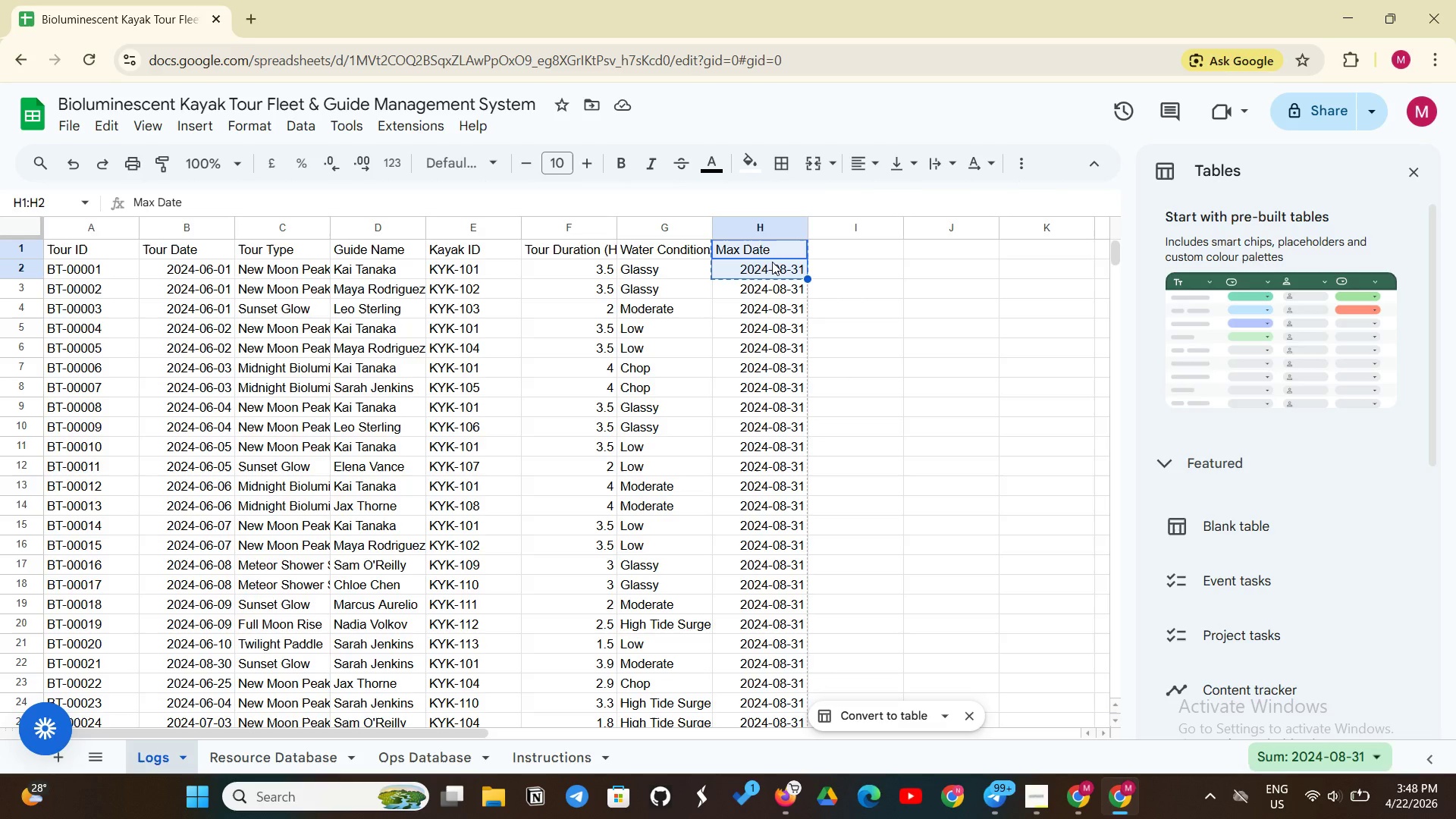 
left_click([761, 245])
 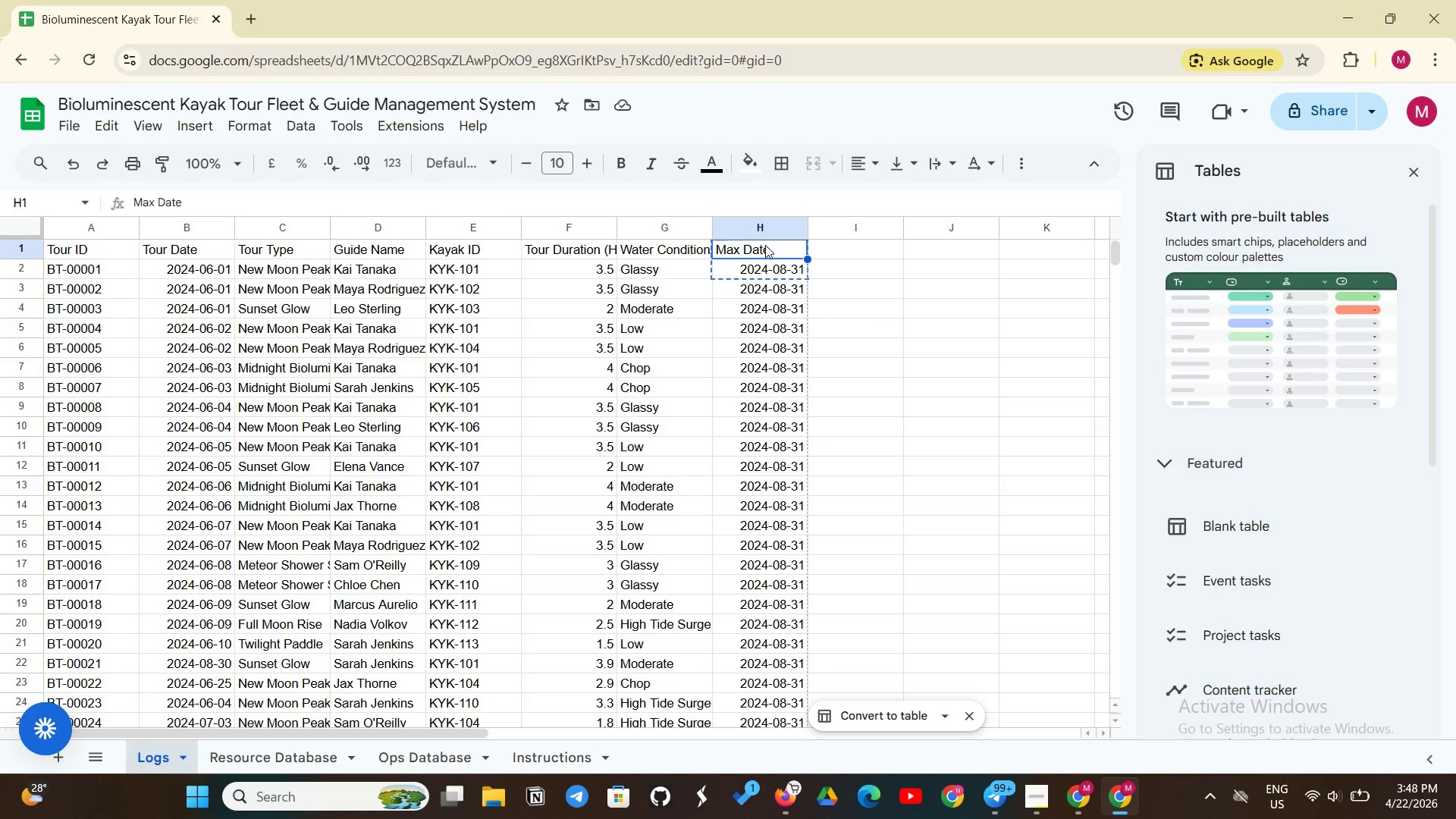 
left_click([765, 245])
 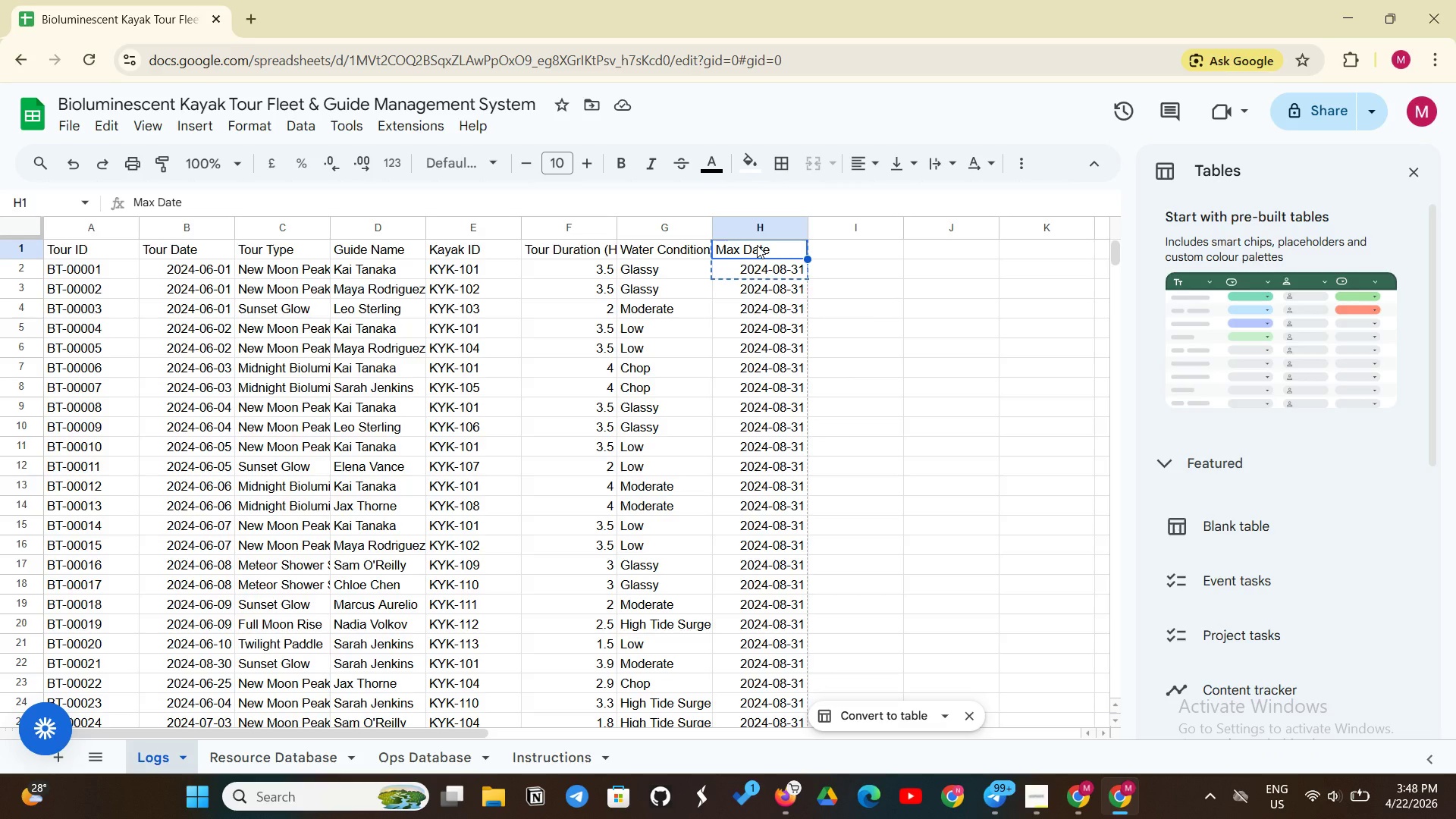 
key(Backspace)
 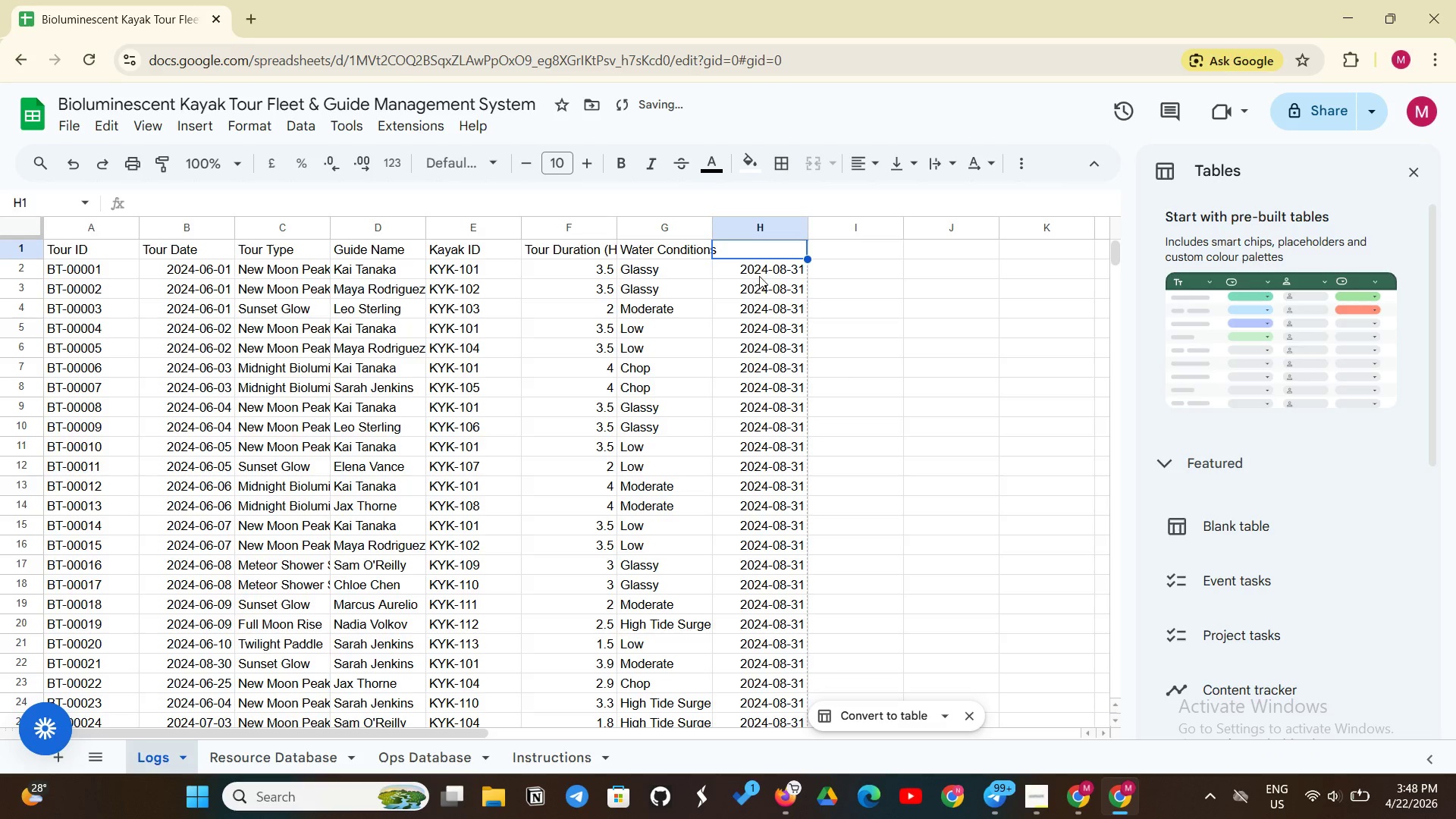 
left_click([764, 273])
 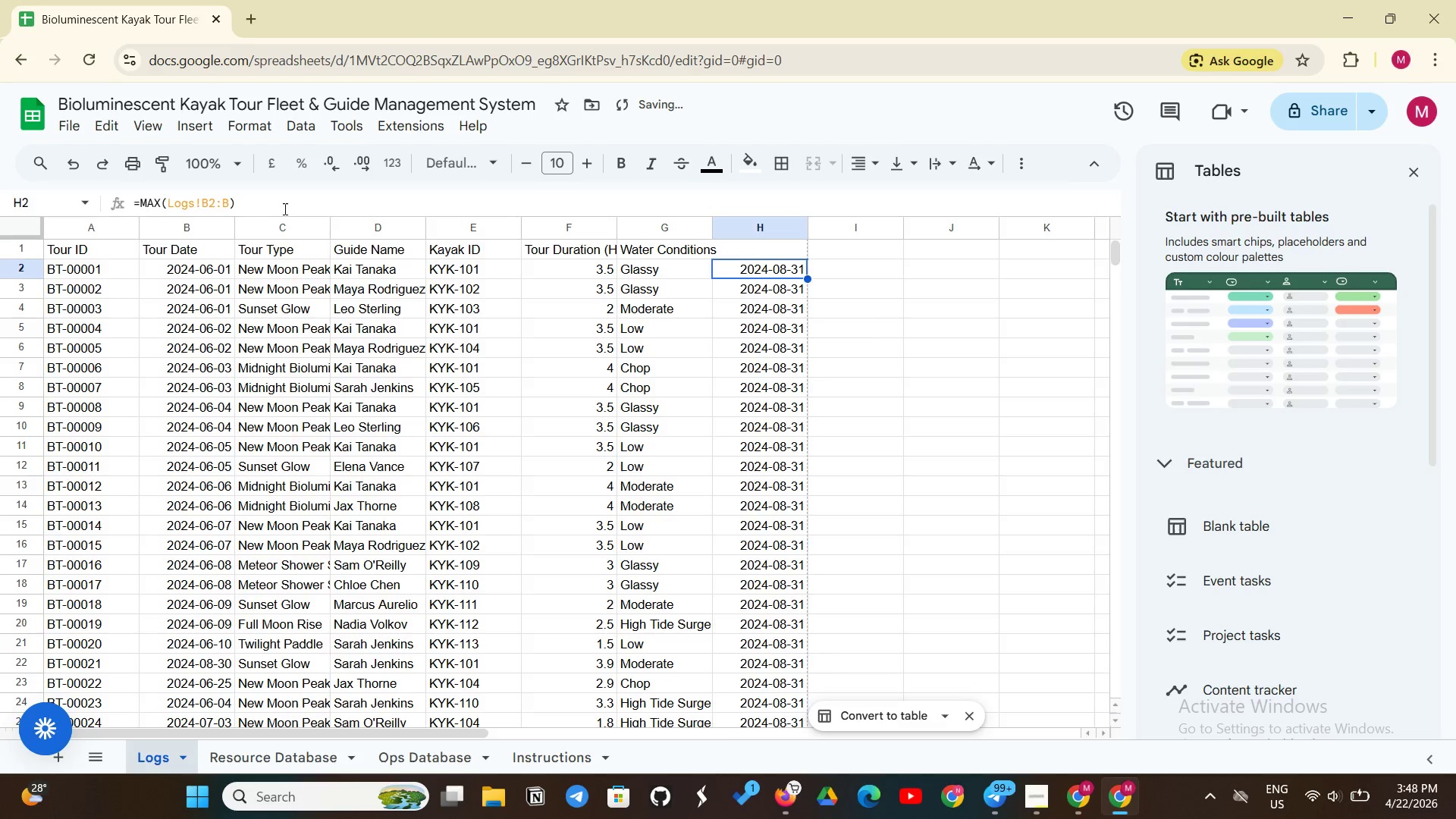 
left_click([279, 208])
 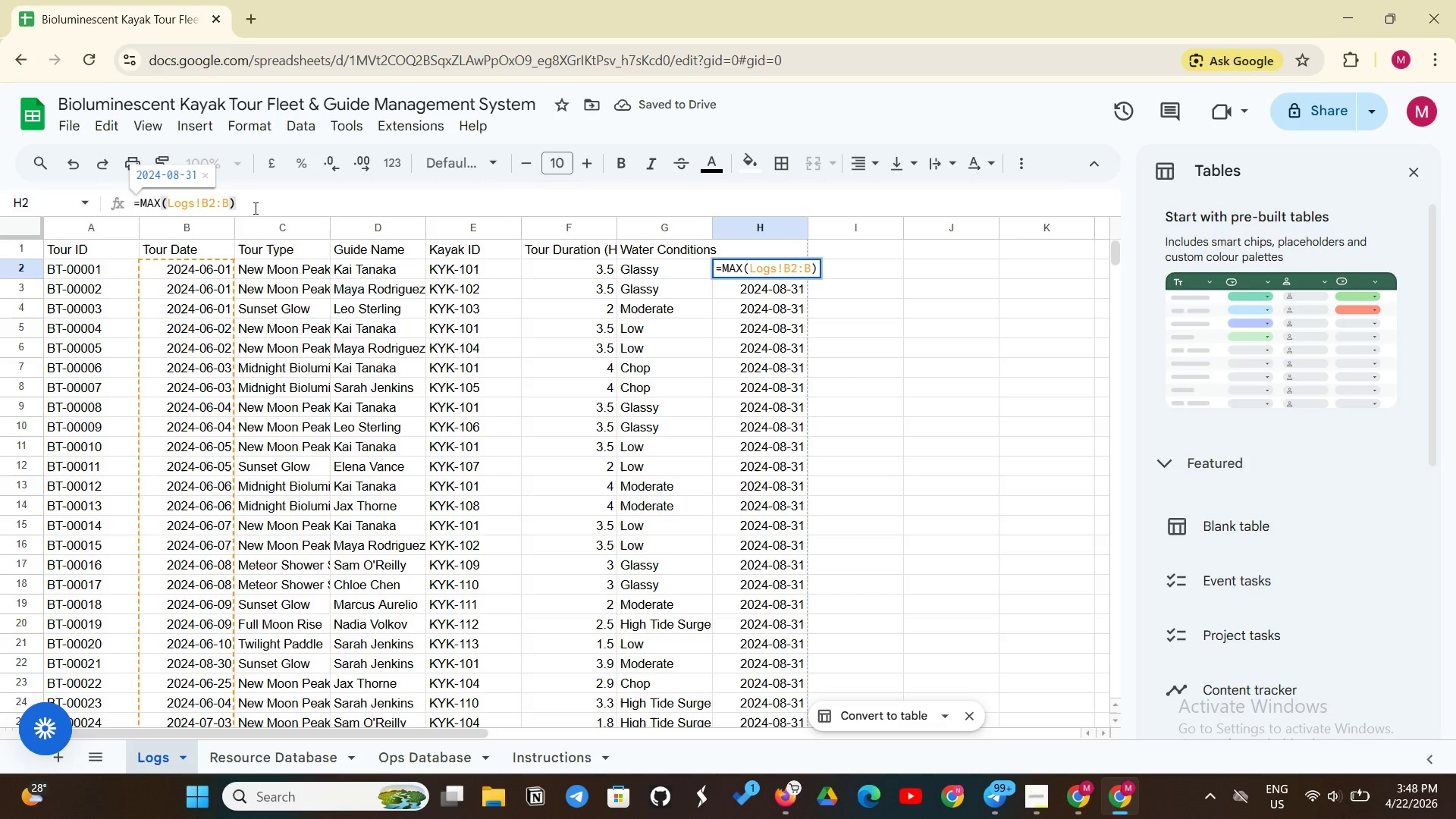 
hold_key(key=BracketRight, duration=0.38)
 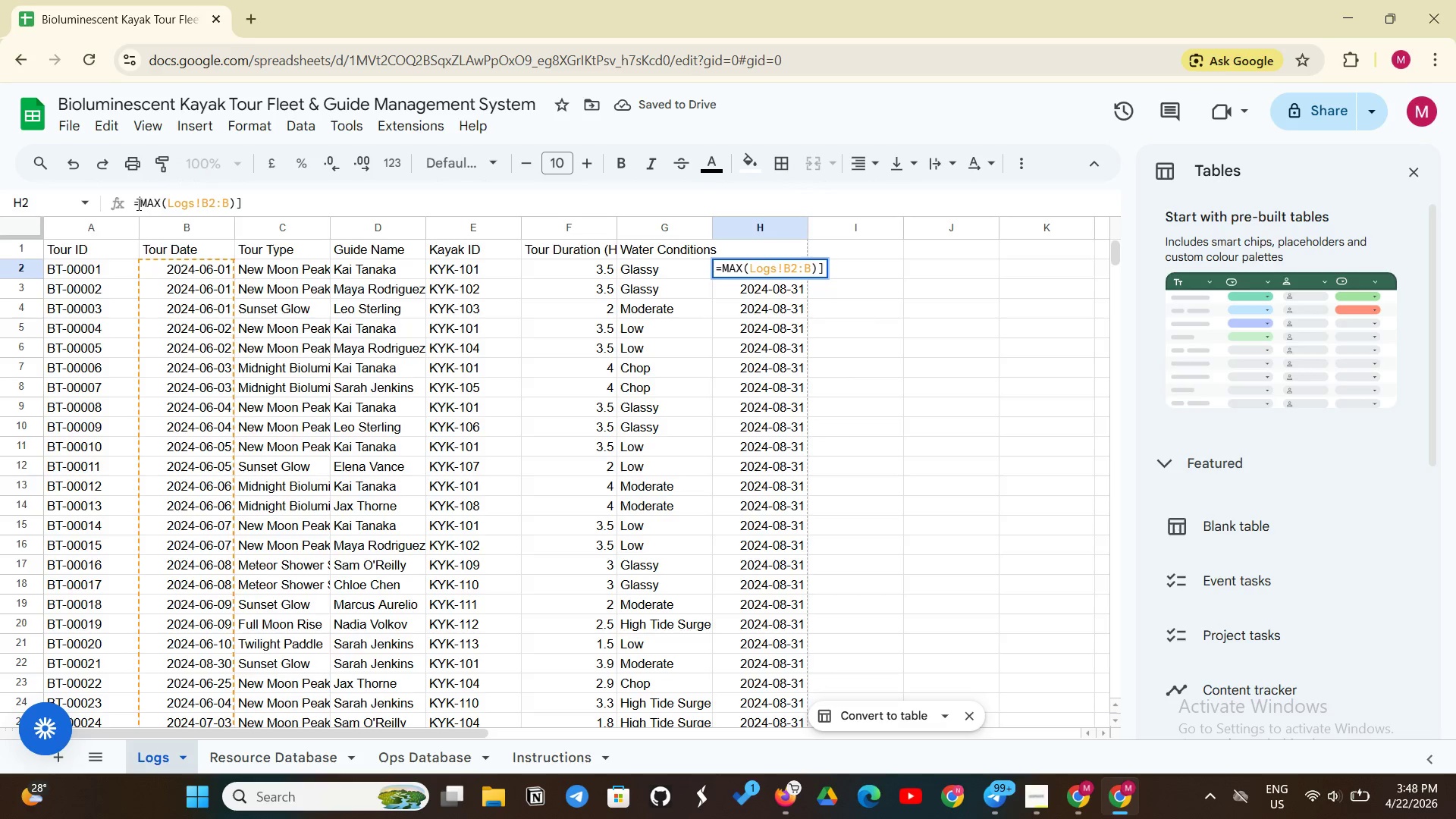 
left_click_drag(start_coordinate=[137, 204], to_coordinate=[187, 196])
 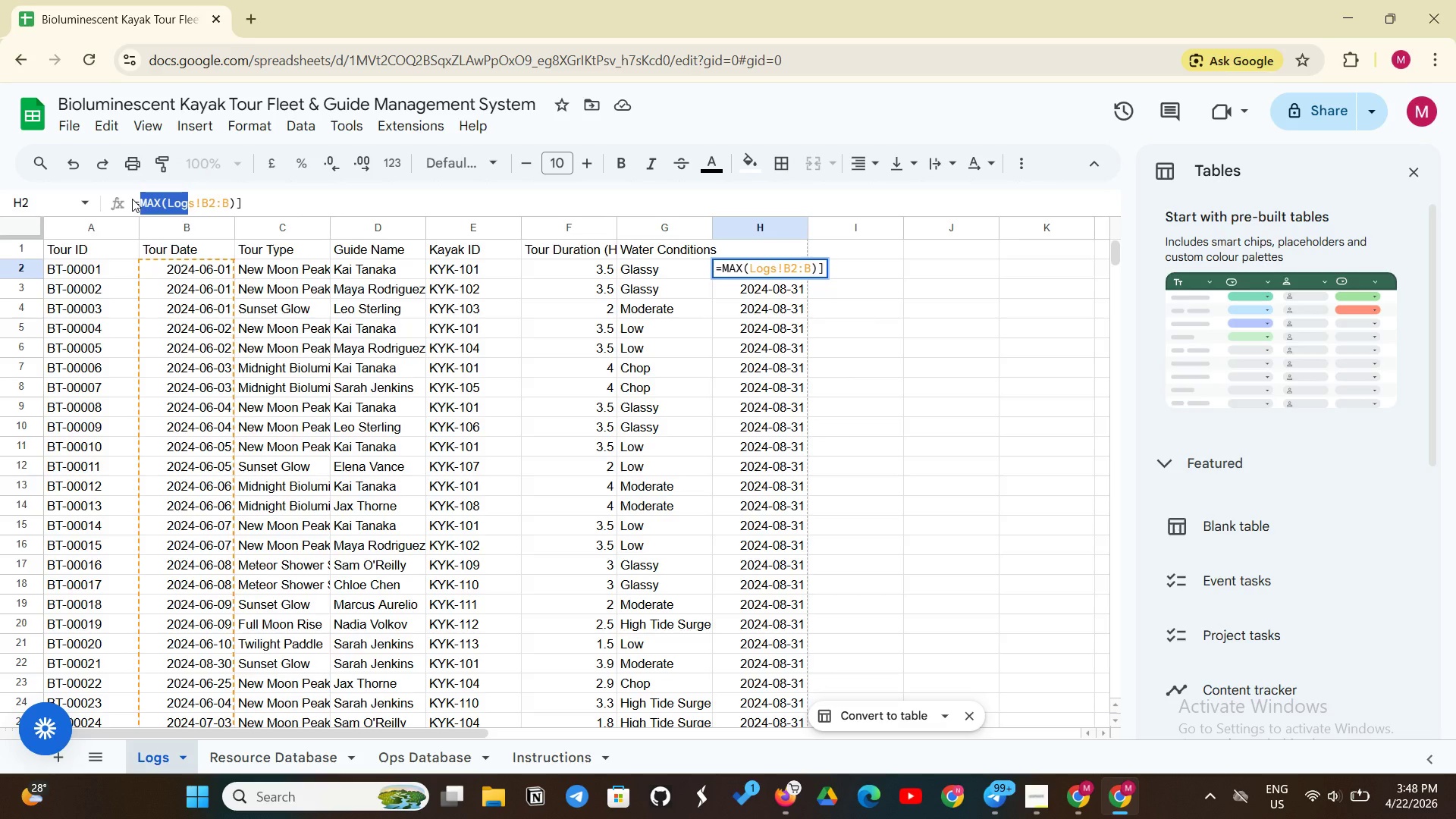 
left_click_drag(start_coordinate=[132, 199], to_coordinate=[165, 200])
 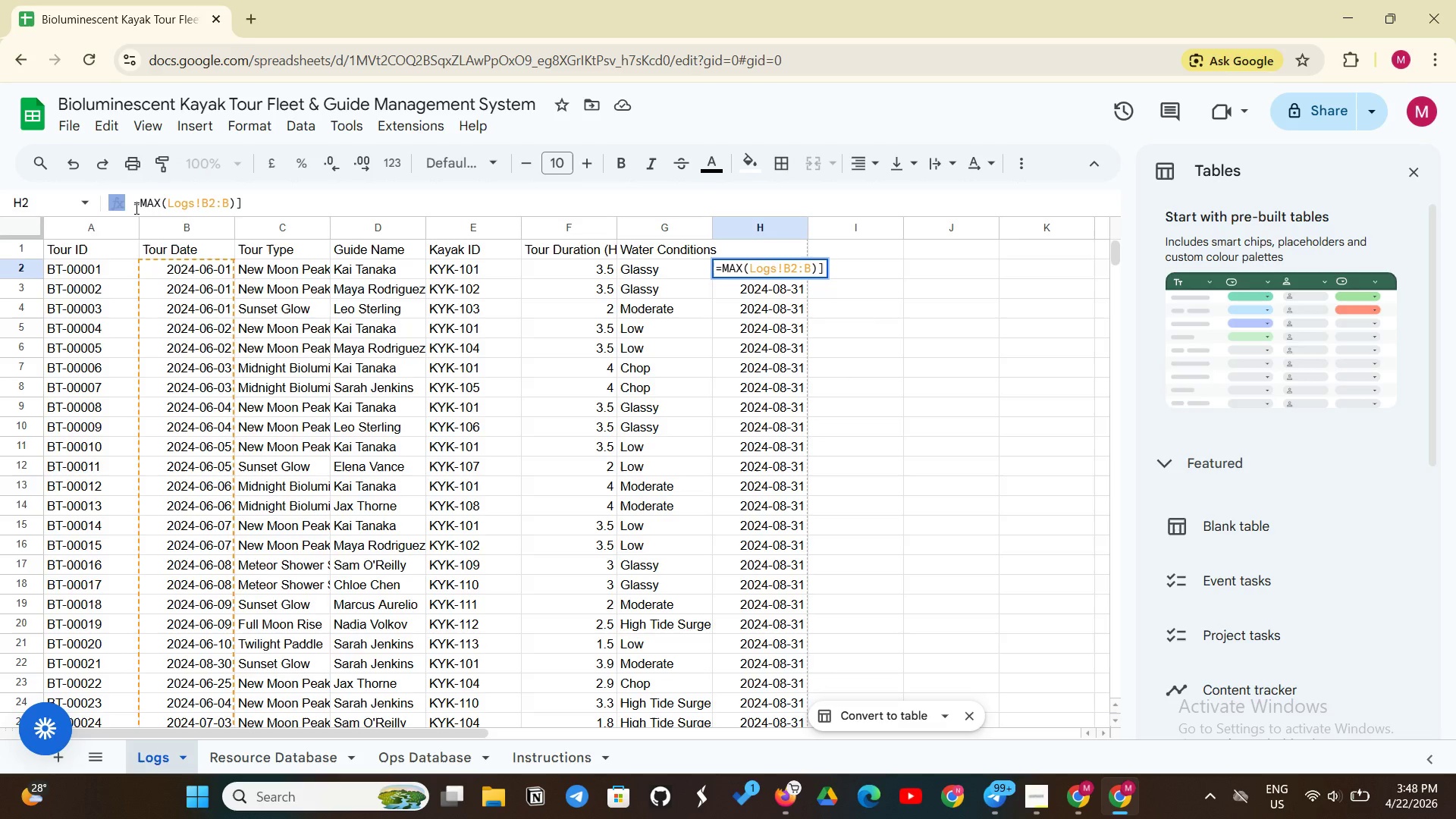 
left_click_drag(start_coordinate=[135, 208], to_coordinate=[239, 203])
 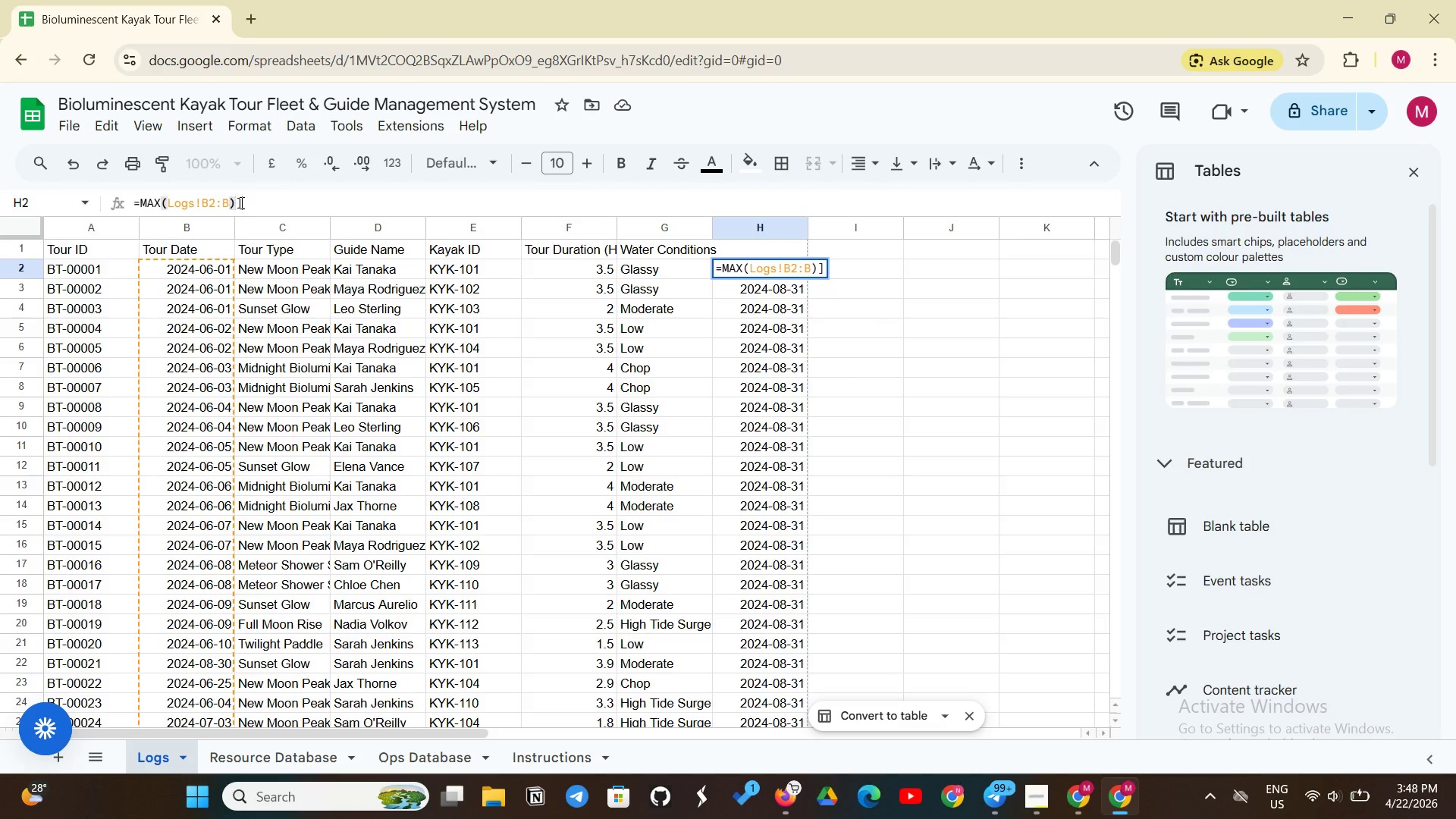 
left_click_drag(start_coordinate=[240, 203], to_coordinate=[134, 193])
 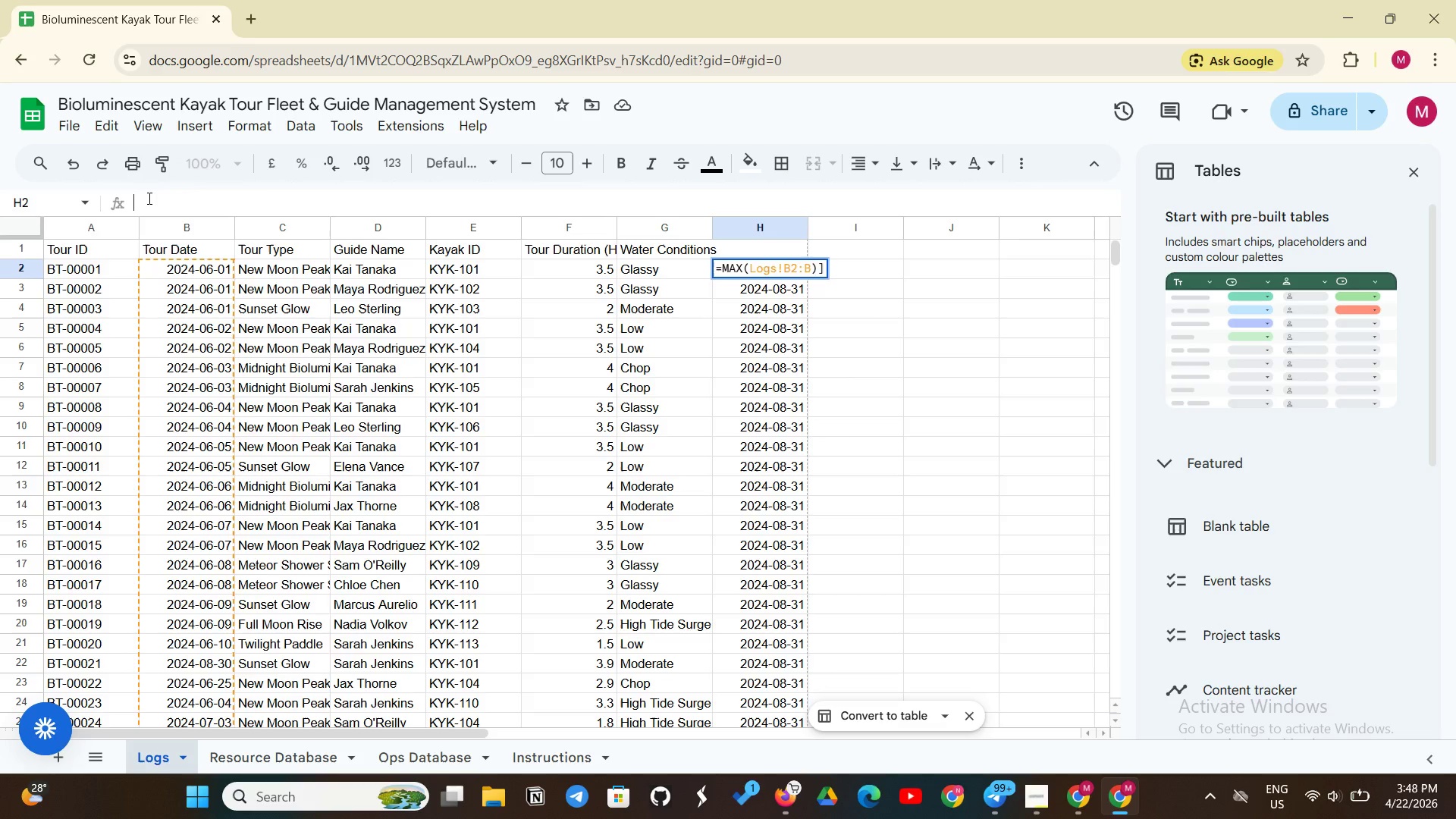 
key(Backspace)
 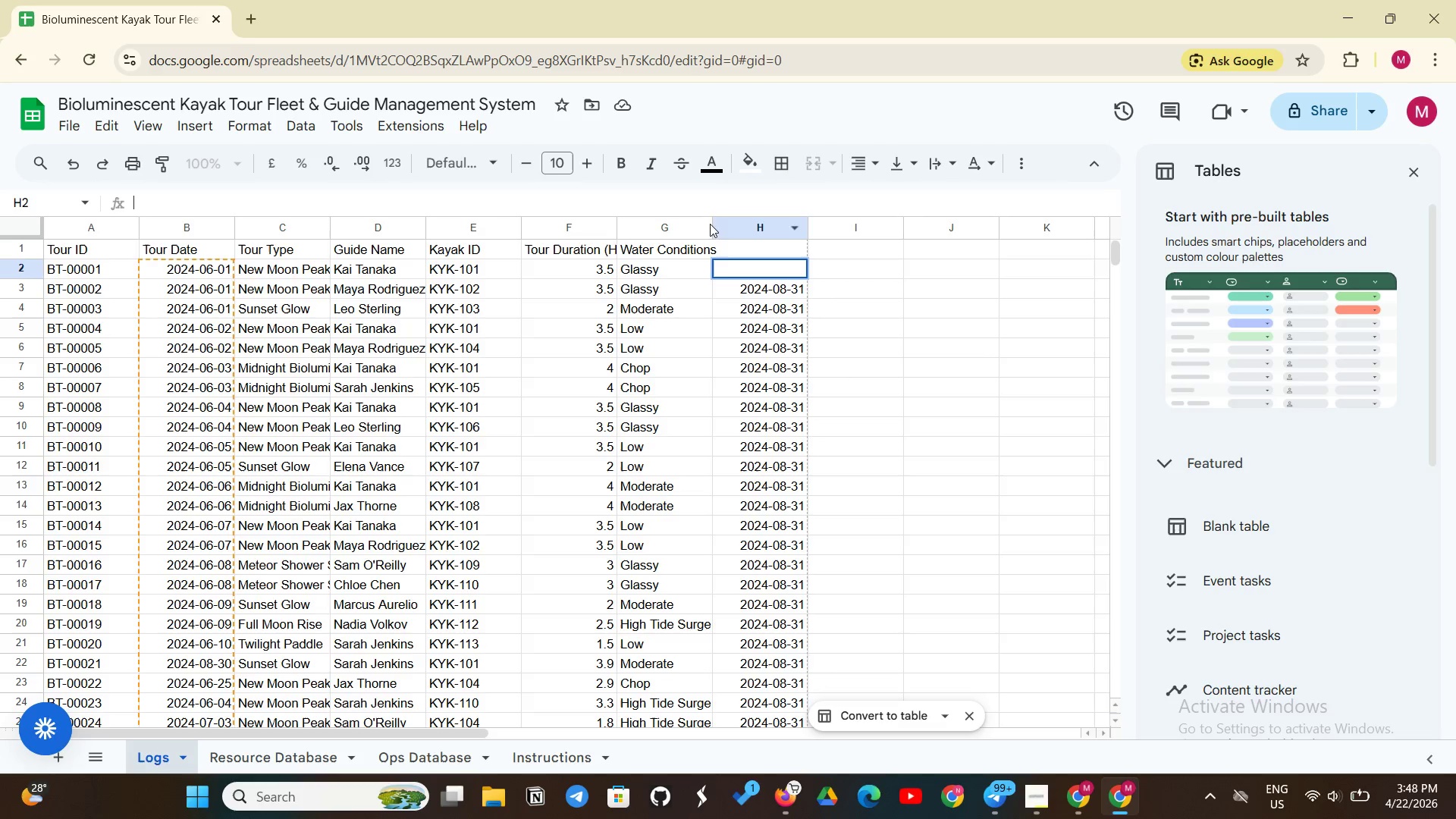 
left_click_drag(start_coordinate=[754, 287], to_coordinate=[783, 543])
 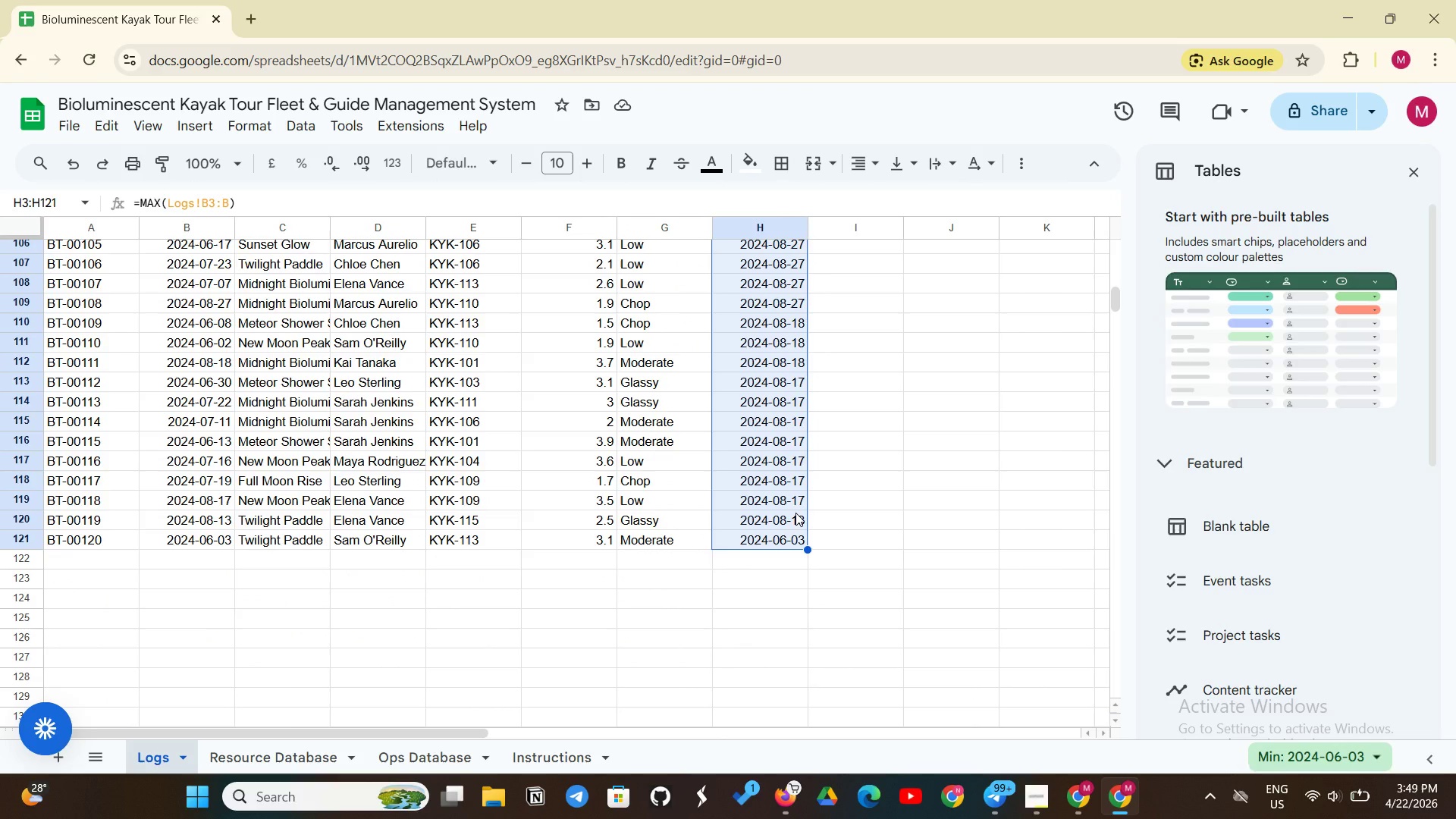 
key(Backspace)
 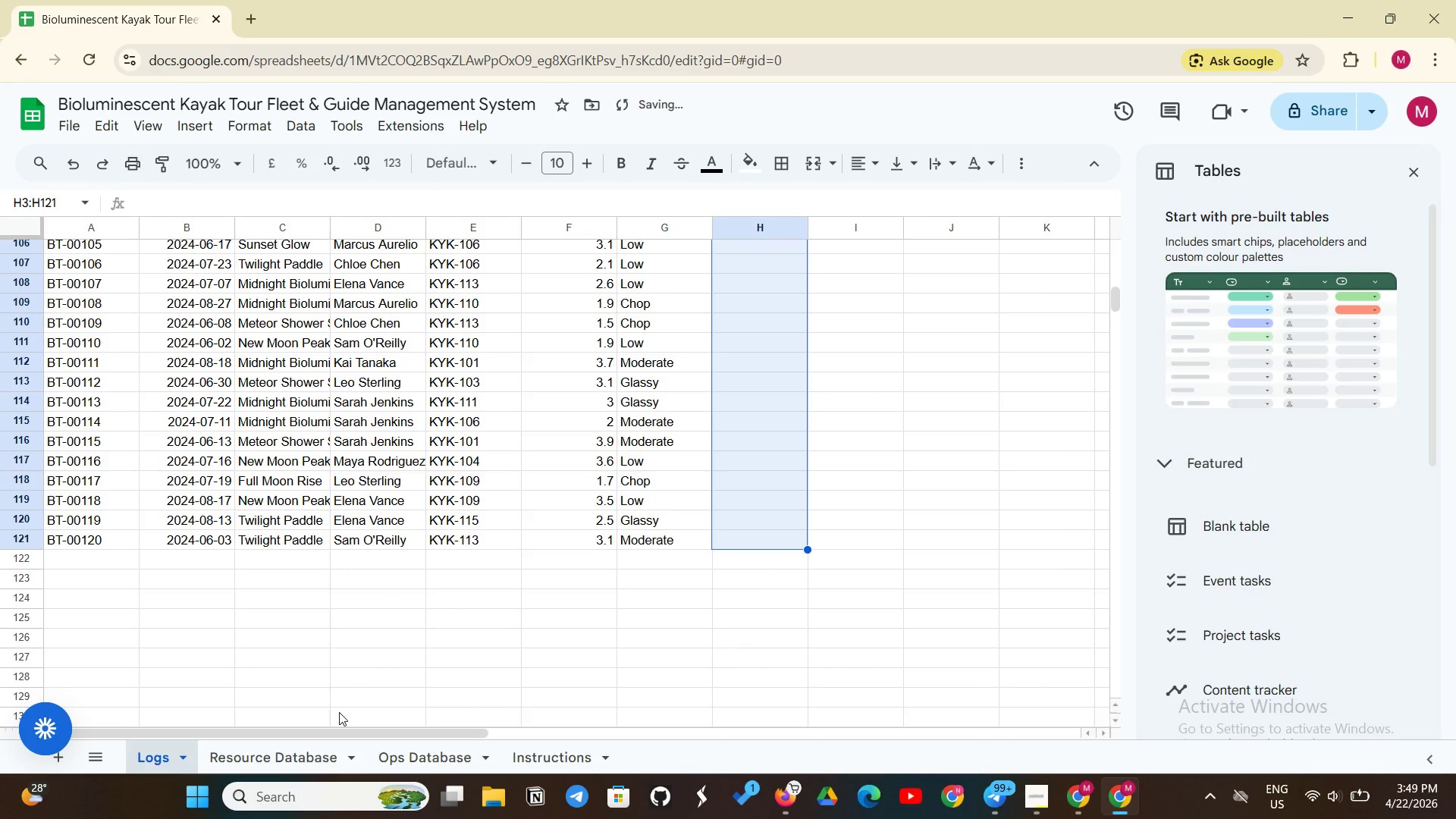 
left_click([262, 765])
 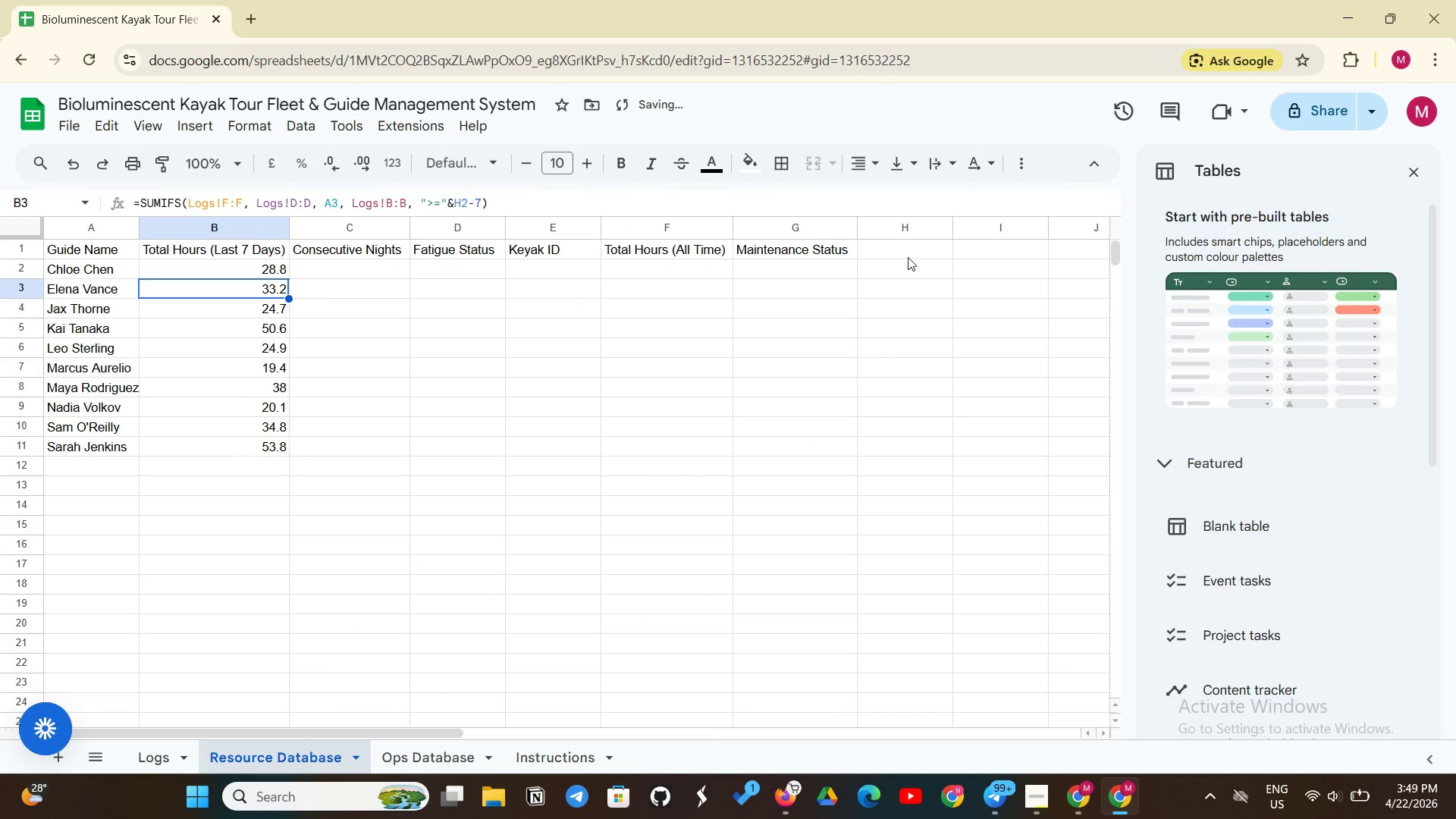 
left_click([912, 251])
 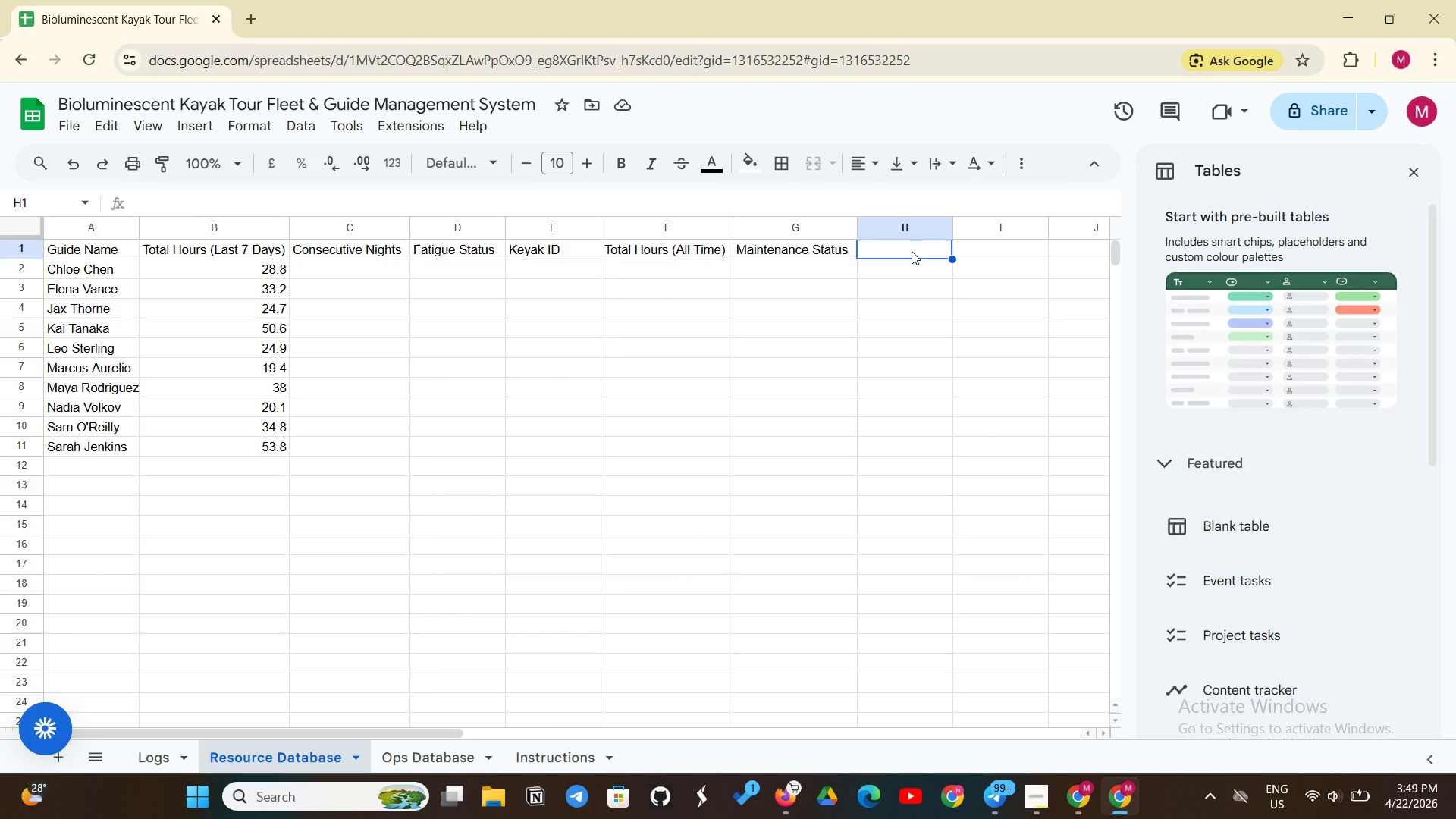 
wait(6.34)
 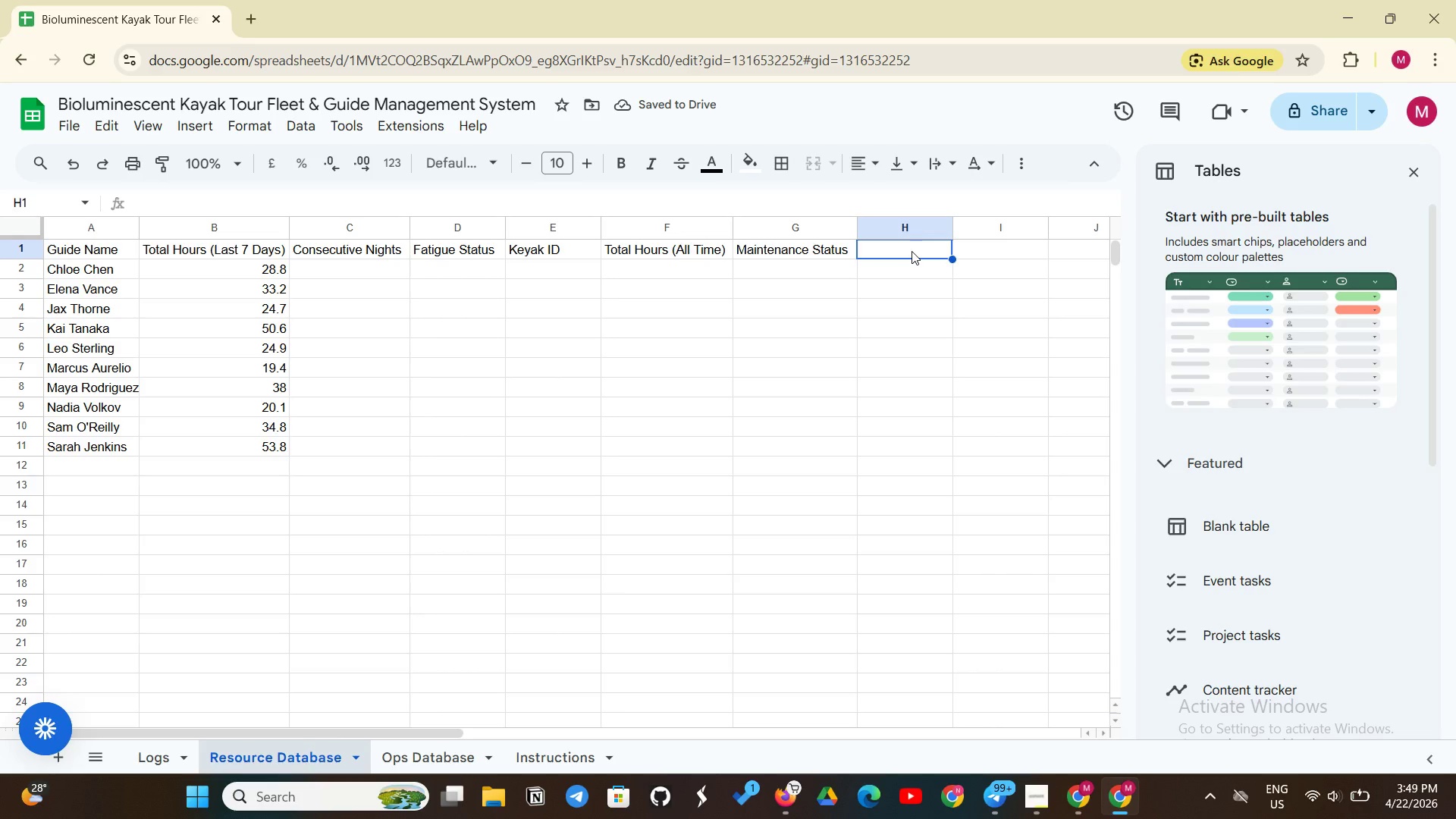 
key(Control+V)
 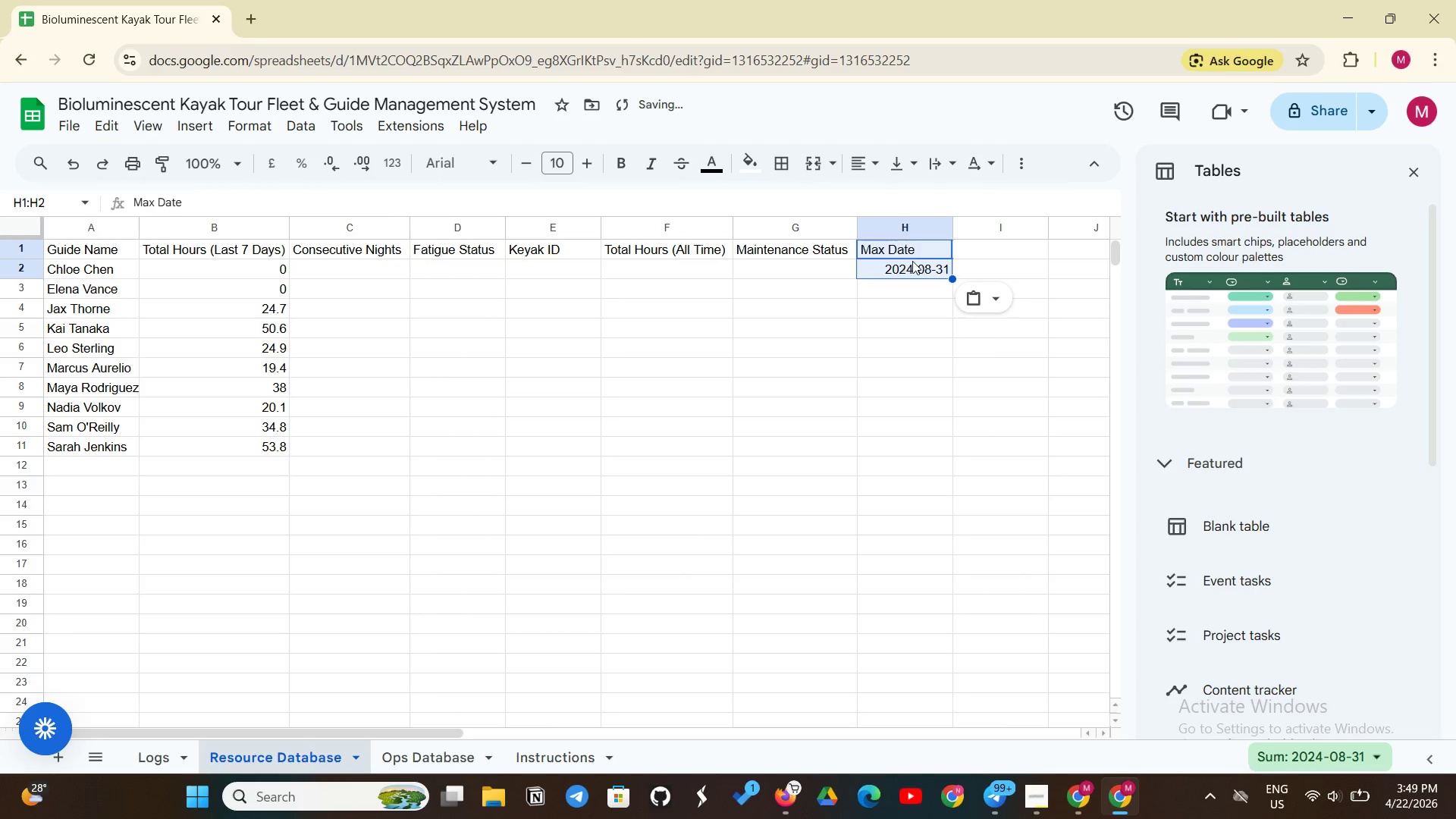 
left_click([893, 265])
 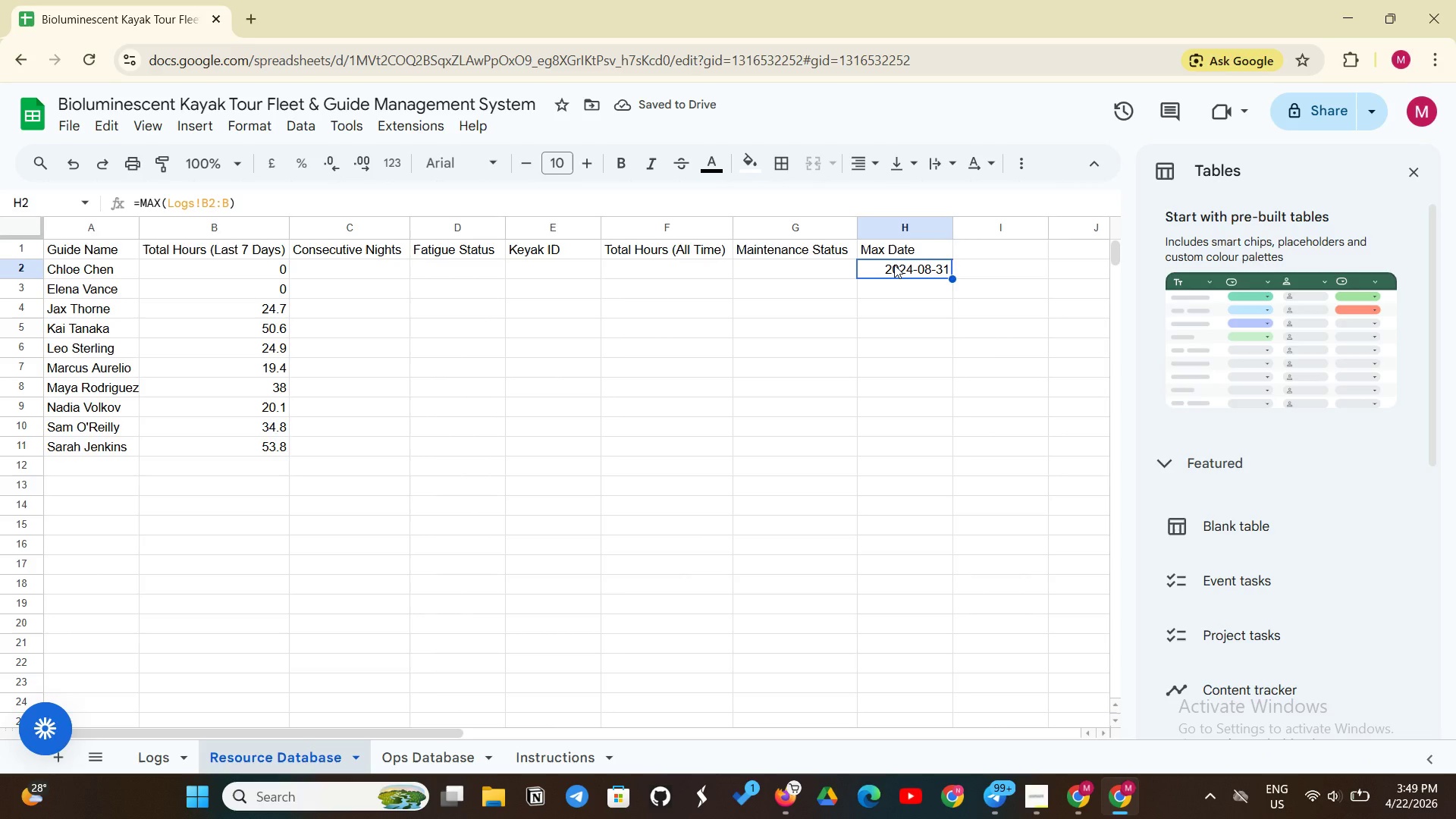 
wait(8.17)
 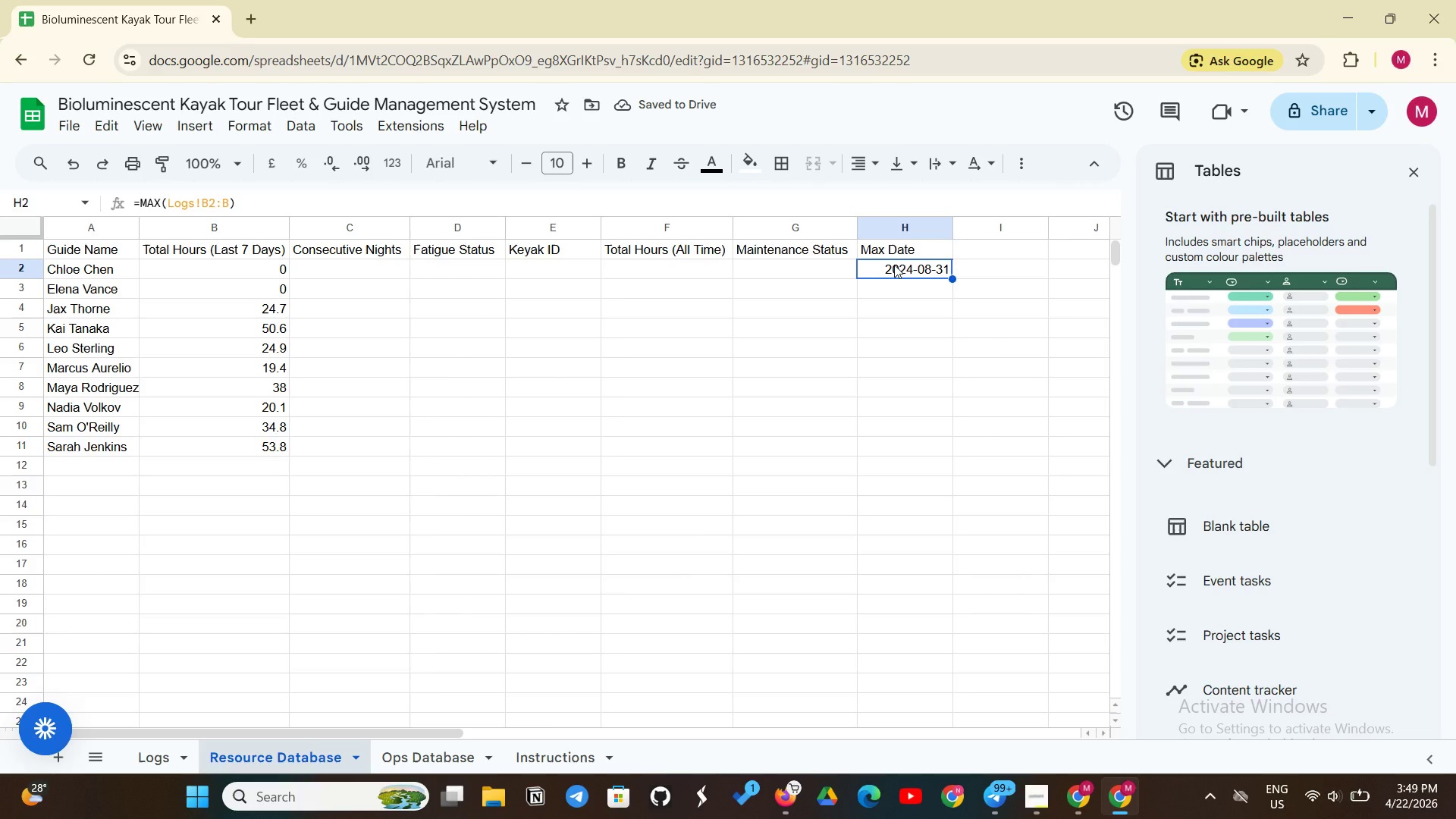 
left_click_drag(start_coordinate=[950, 280], to_coordinate=[938, 438])
 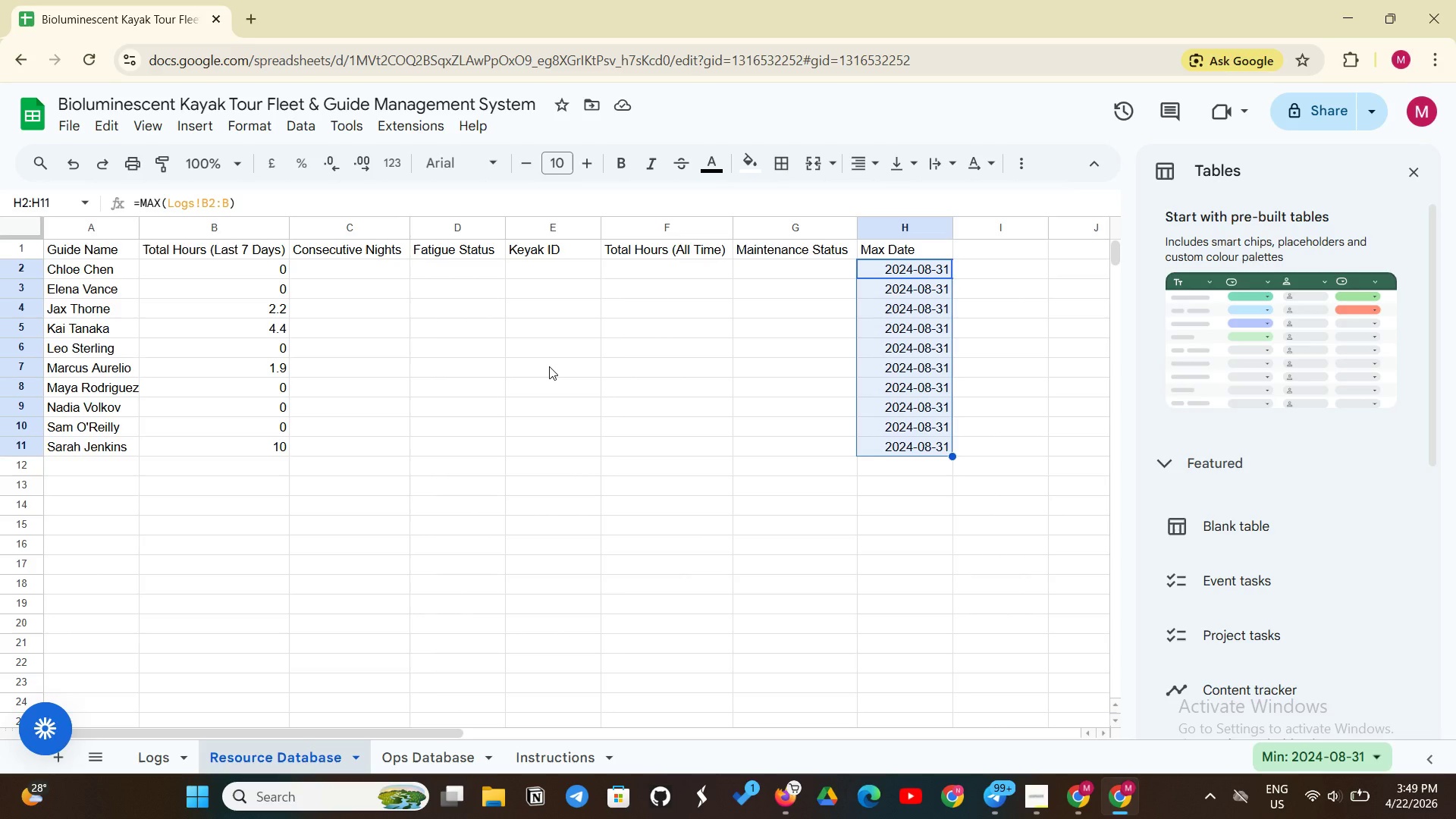 
wait(27.0)
 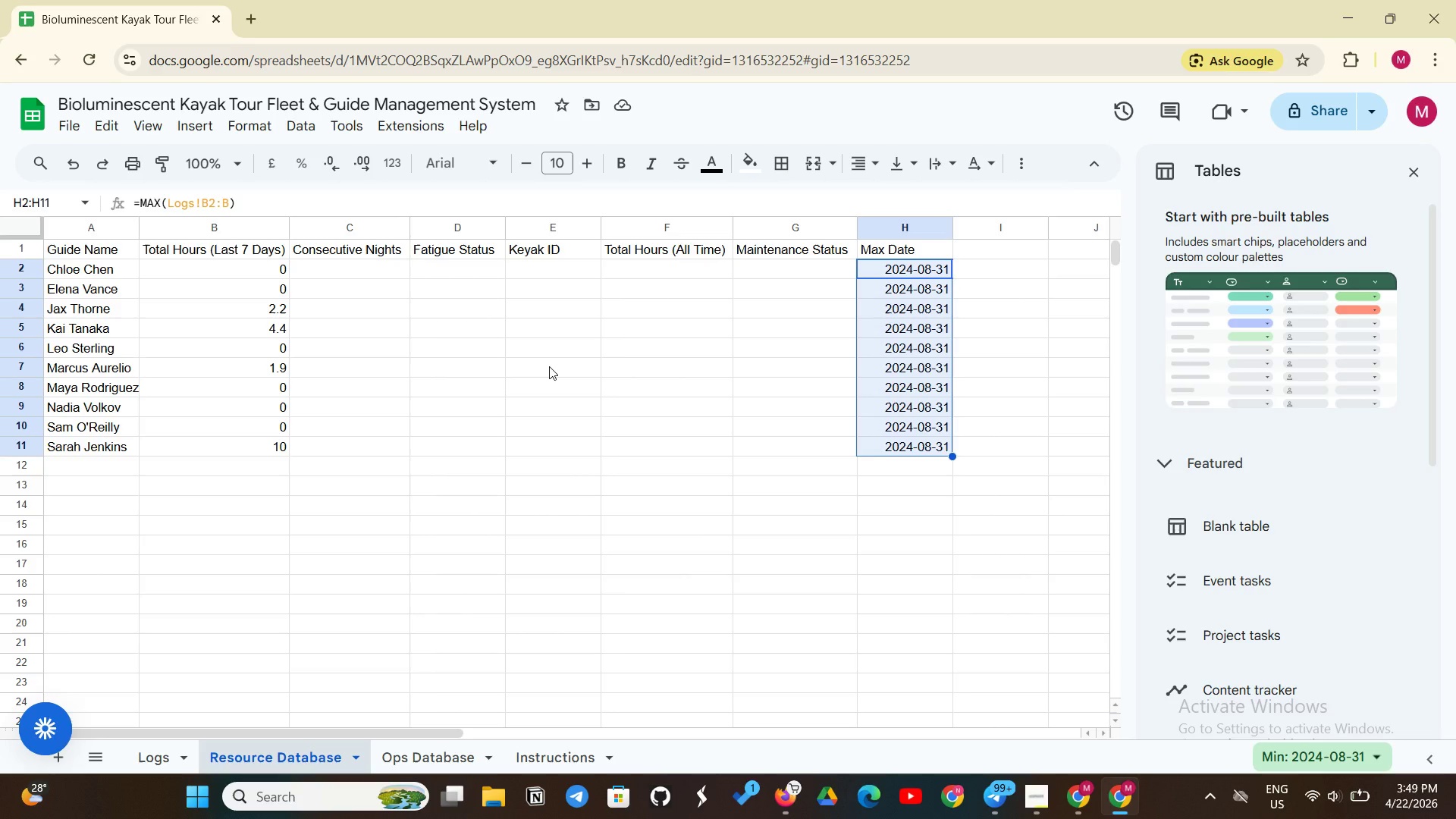 
left_click_drag(start_coordinate=[872, 246], to_coordinate=[890, 443])
 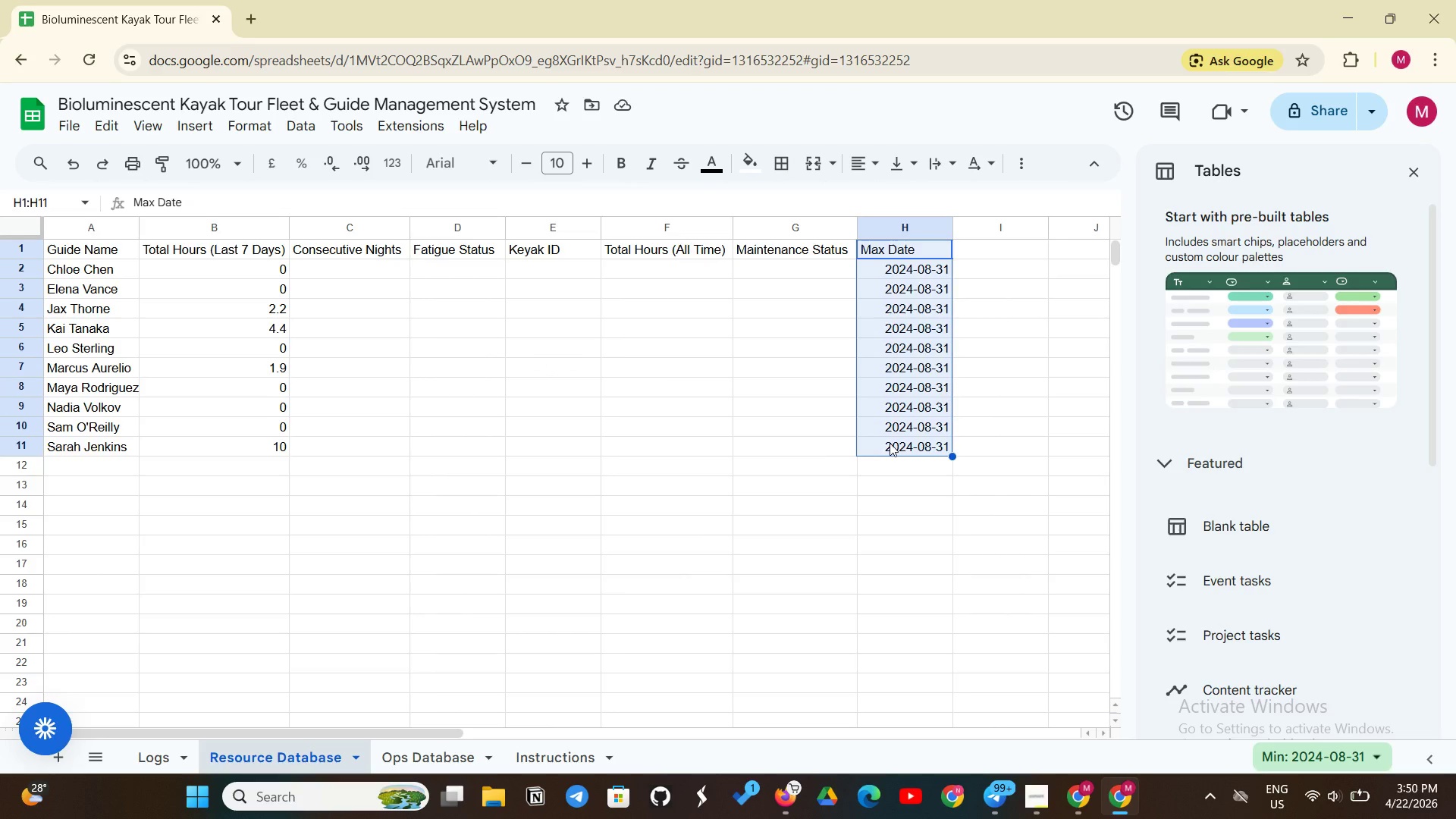 
key(Backspace)
 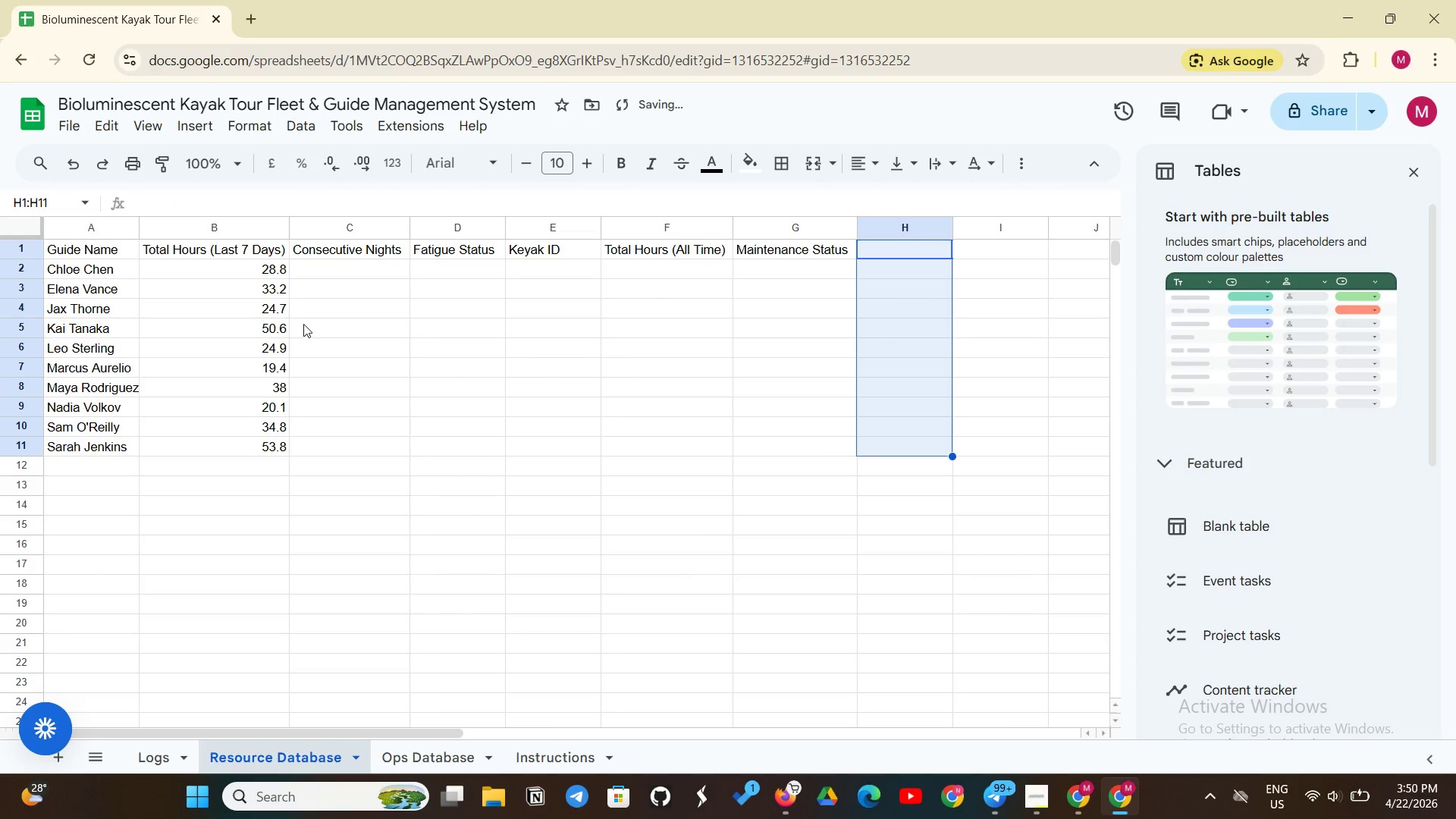 
left_click([220, 268])
 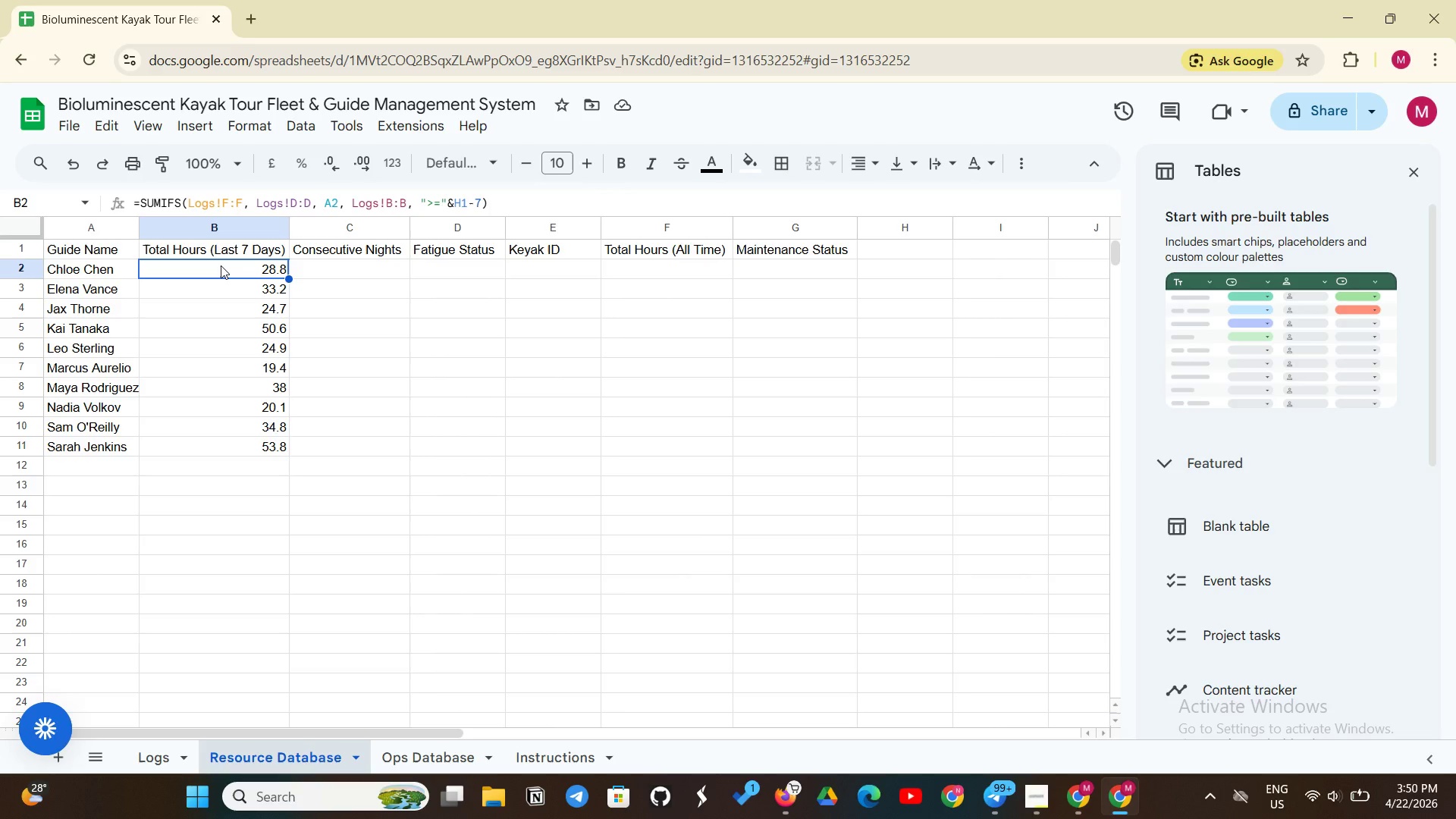 
wait(37.91)
 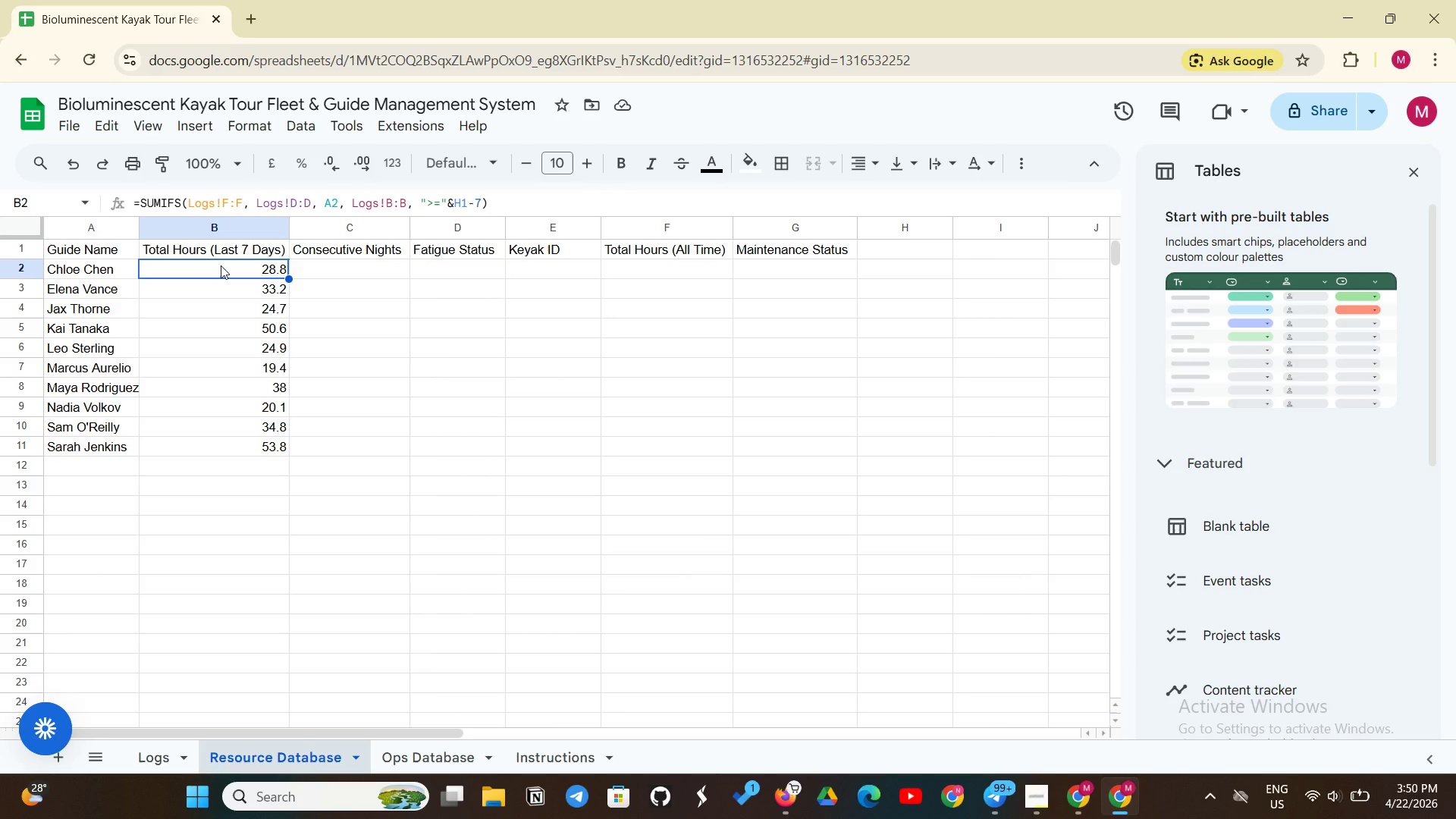 
left_click([326, 264])
 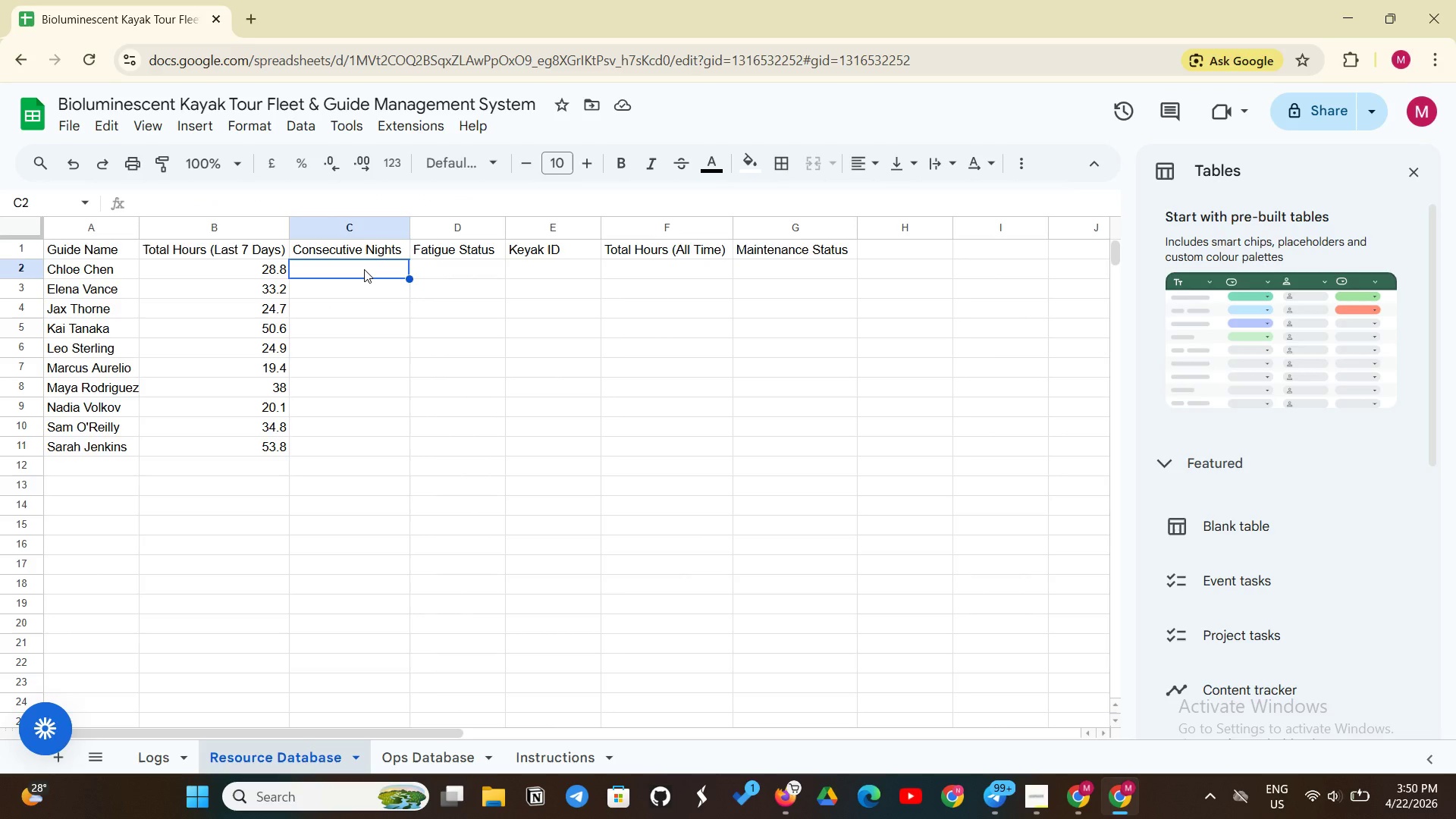 
type(=IFERROR )
 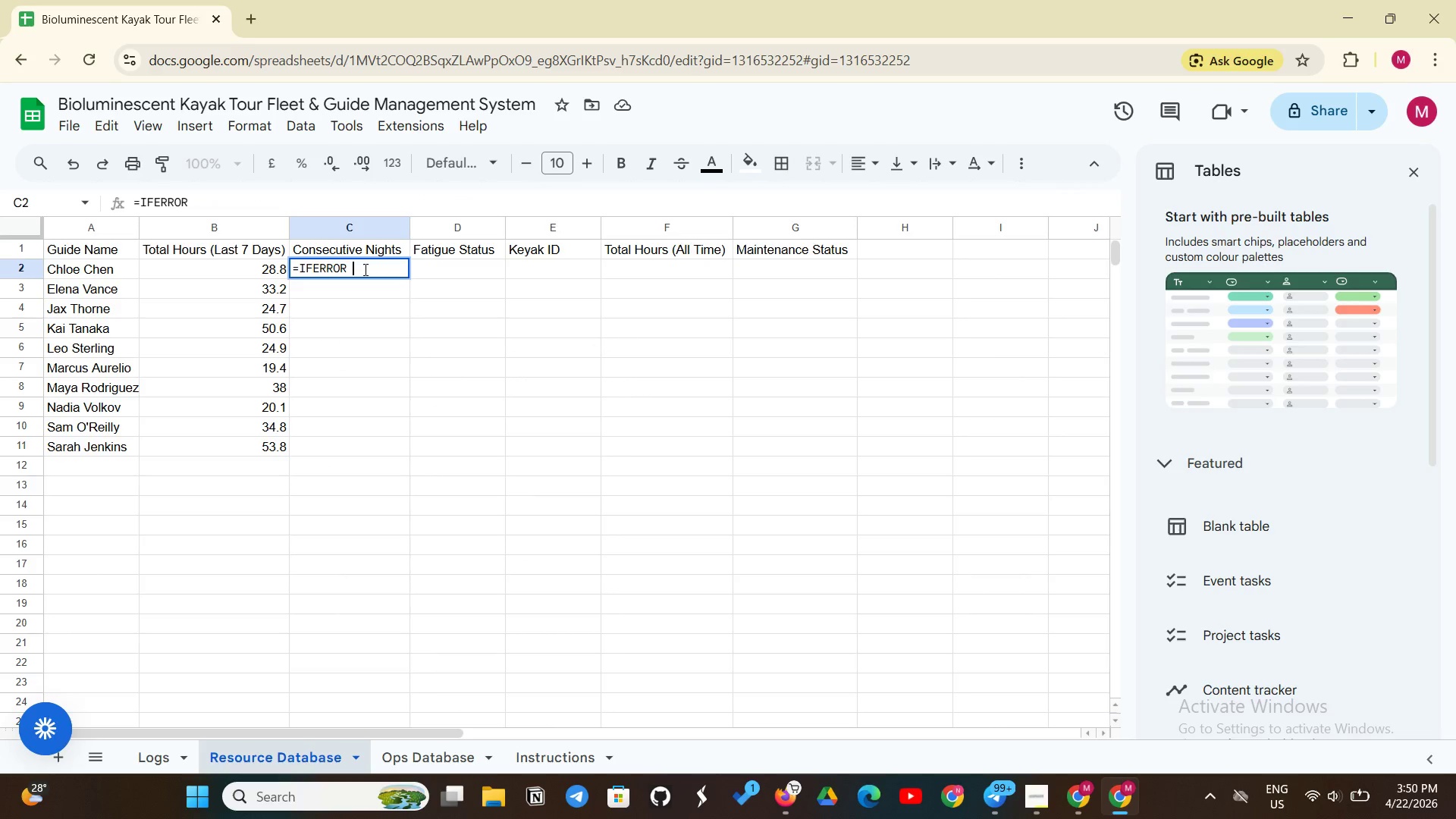 
left_click([364, 269])
 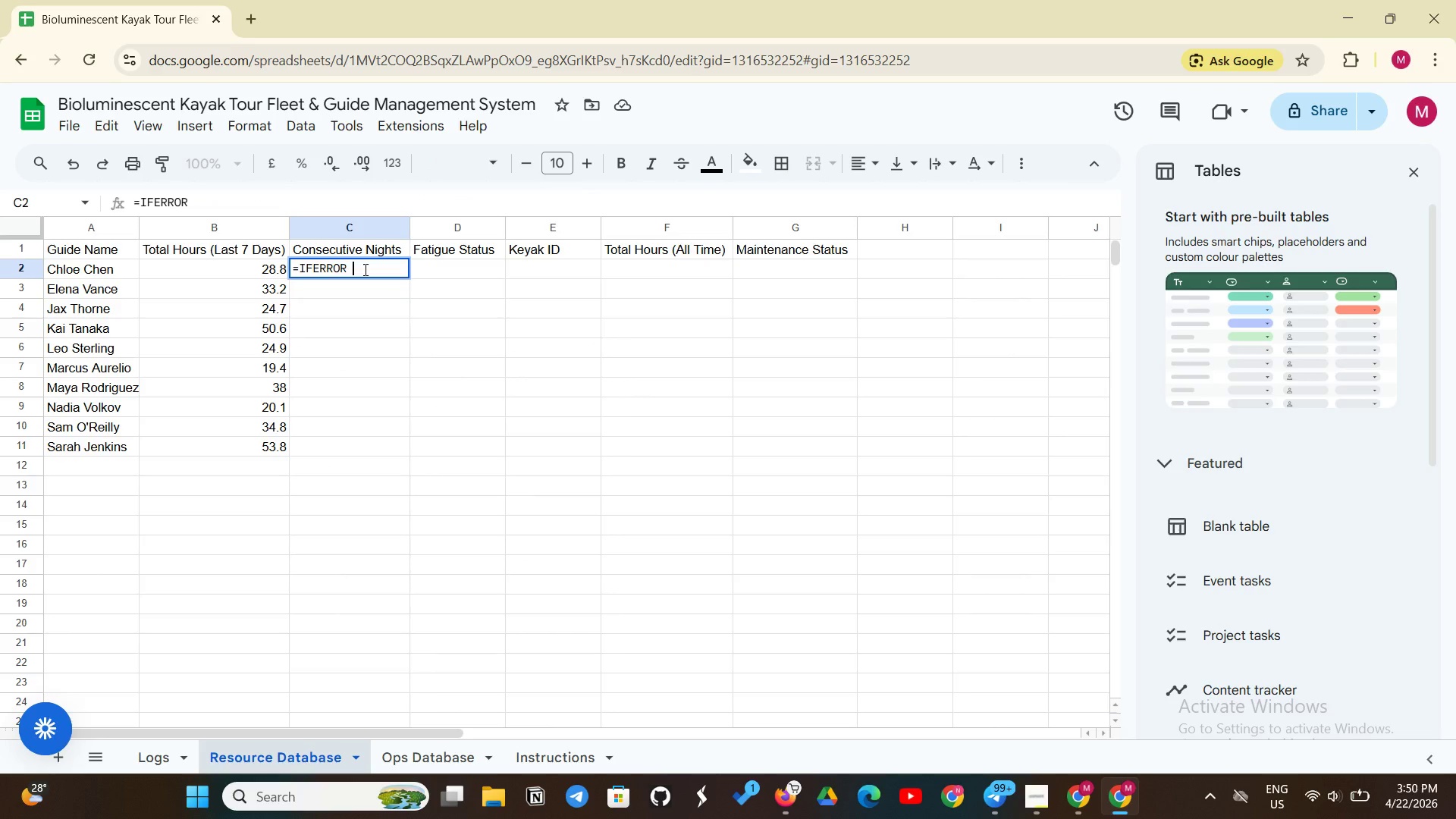 
key(Backspace)
type((QUERY(Logs!B2:D, "SELECT )
 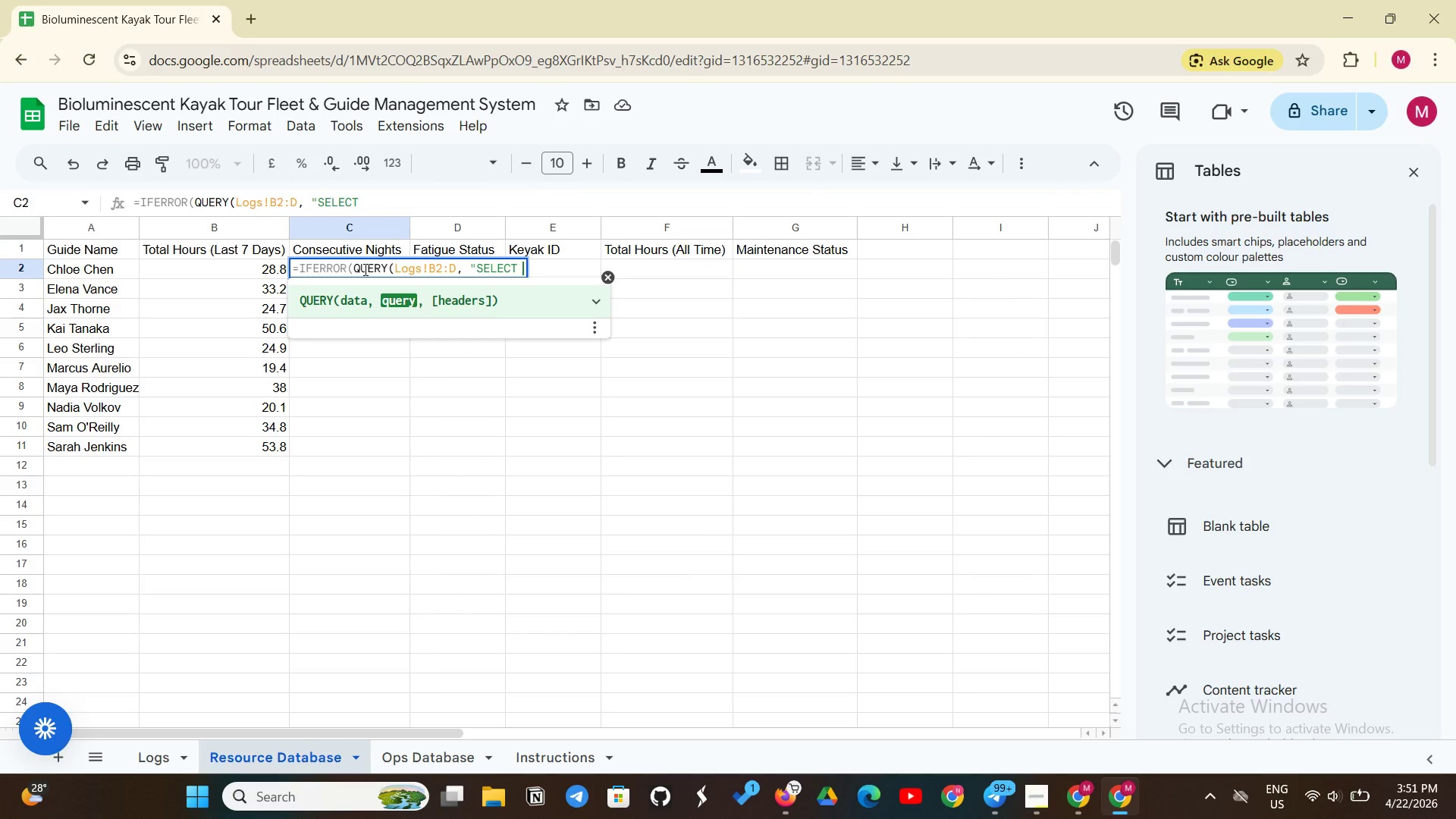 
type( COUNT(DIST)
 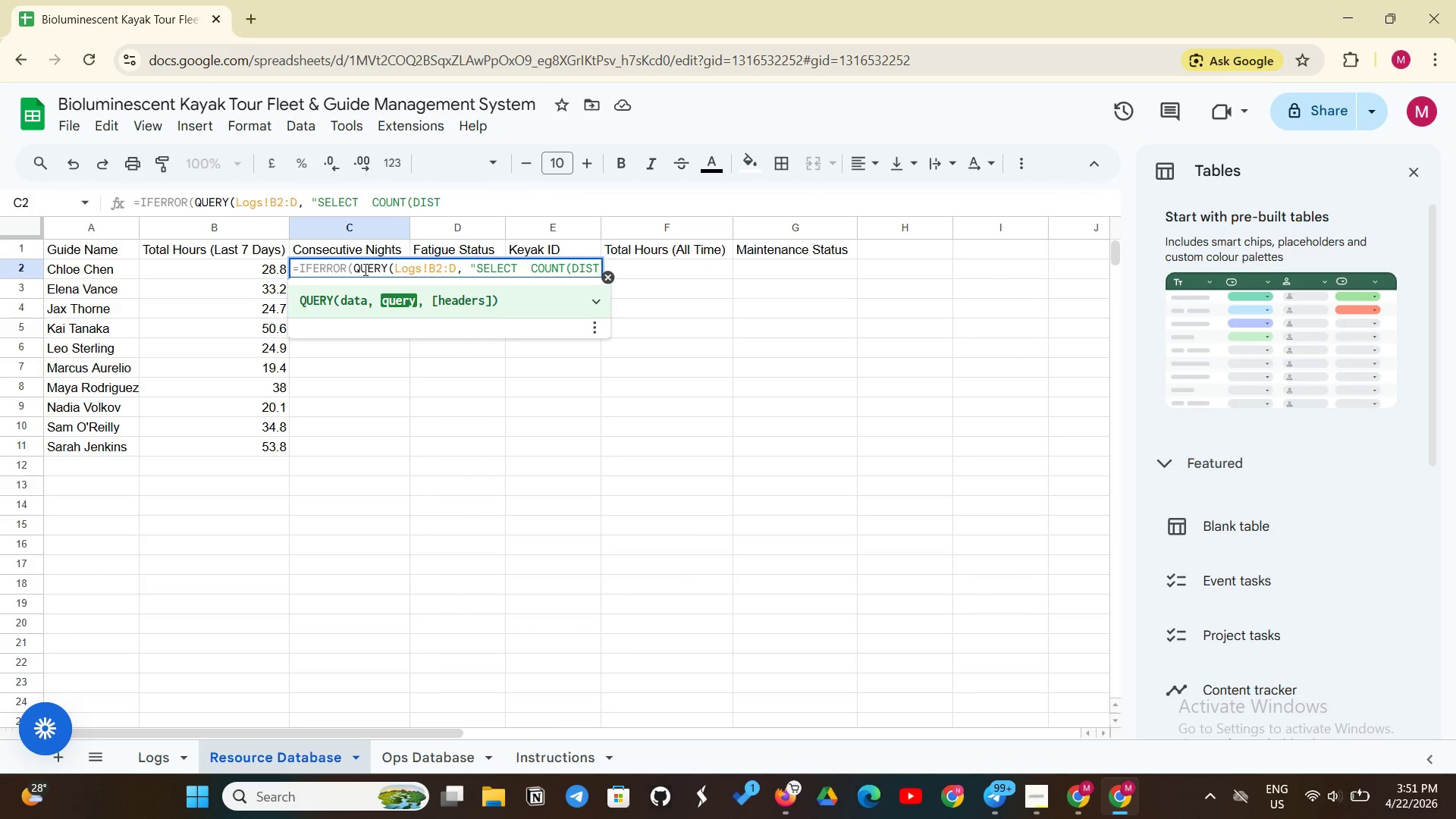 
type(INCT)
 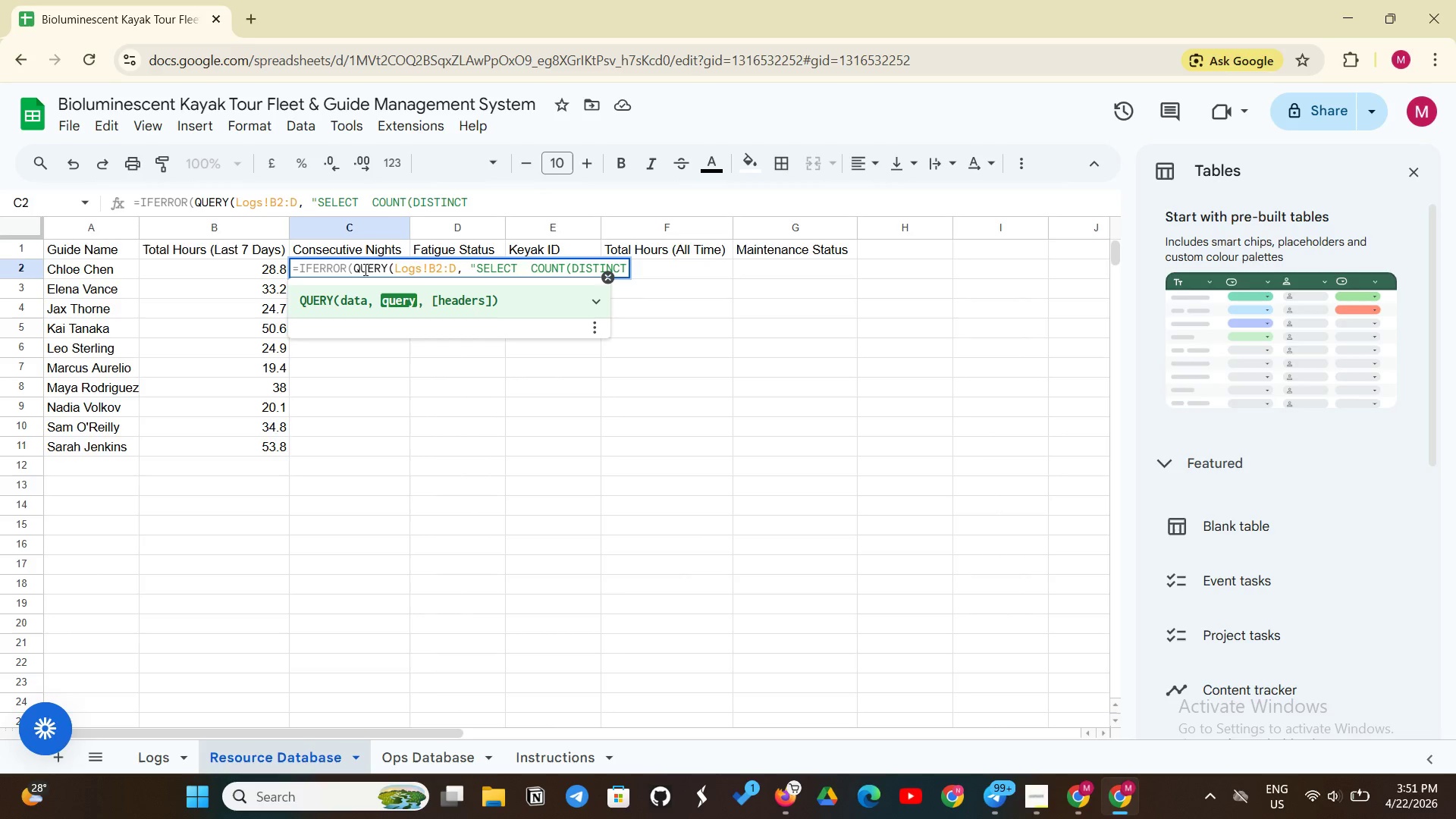 
wait(6.36)
 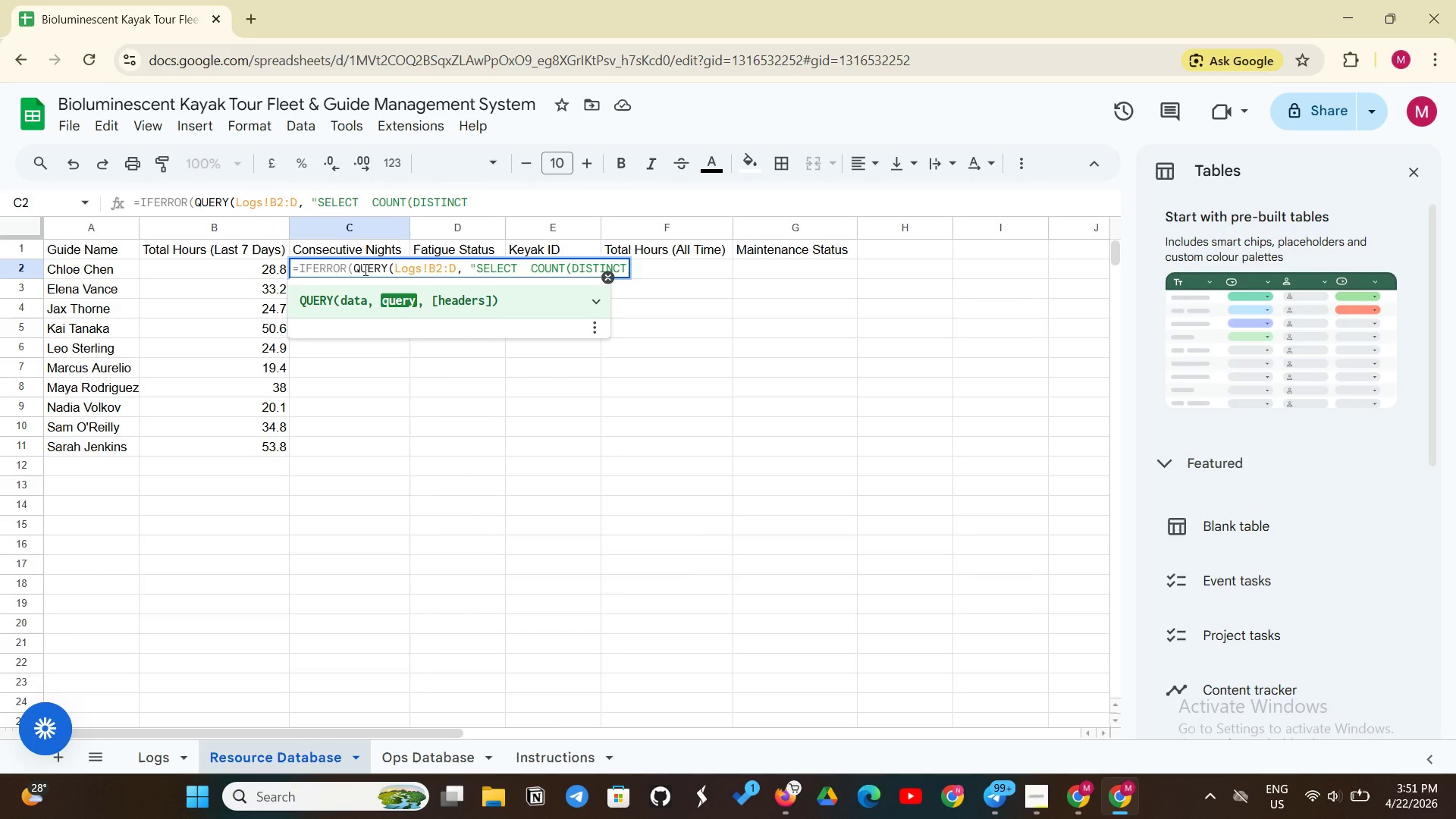 
type( B) )
 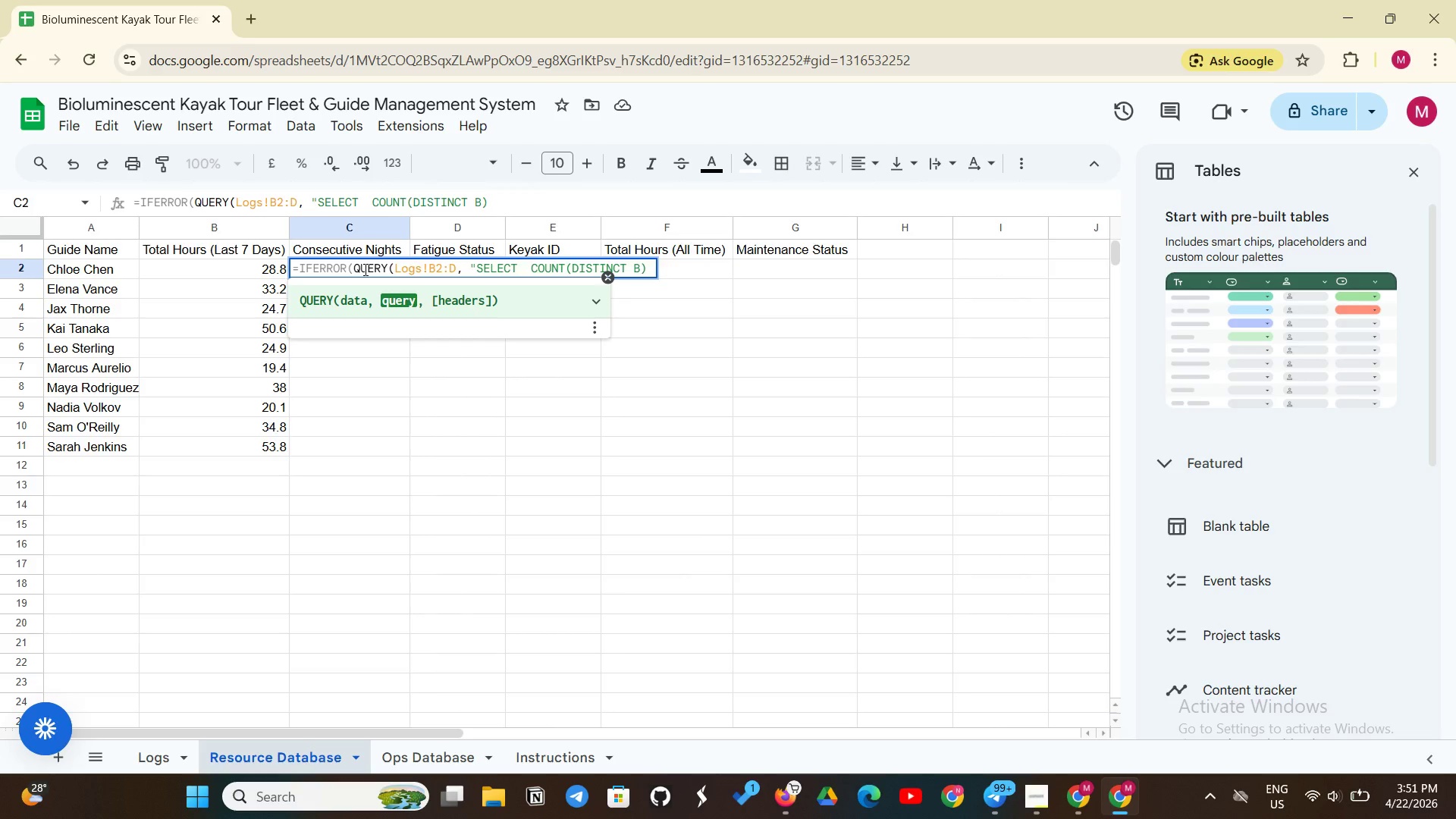 
type(WHERE D = '"&A2&"' AND )
 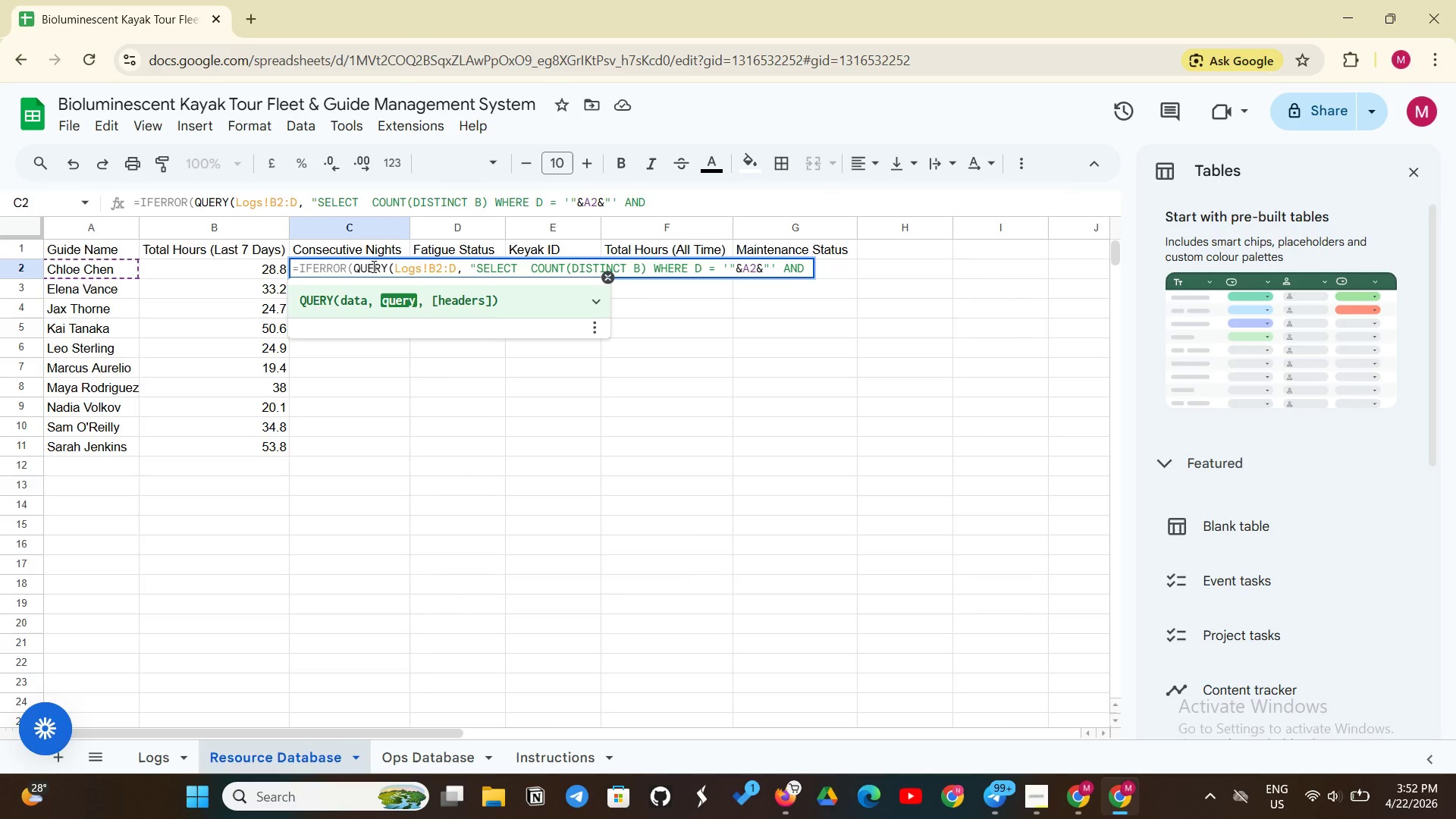 
type(B >= date '")
 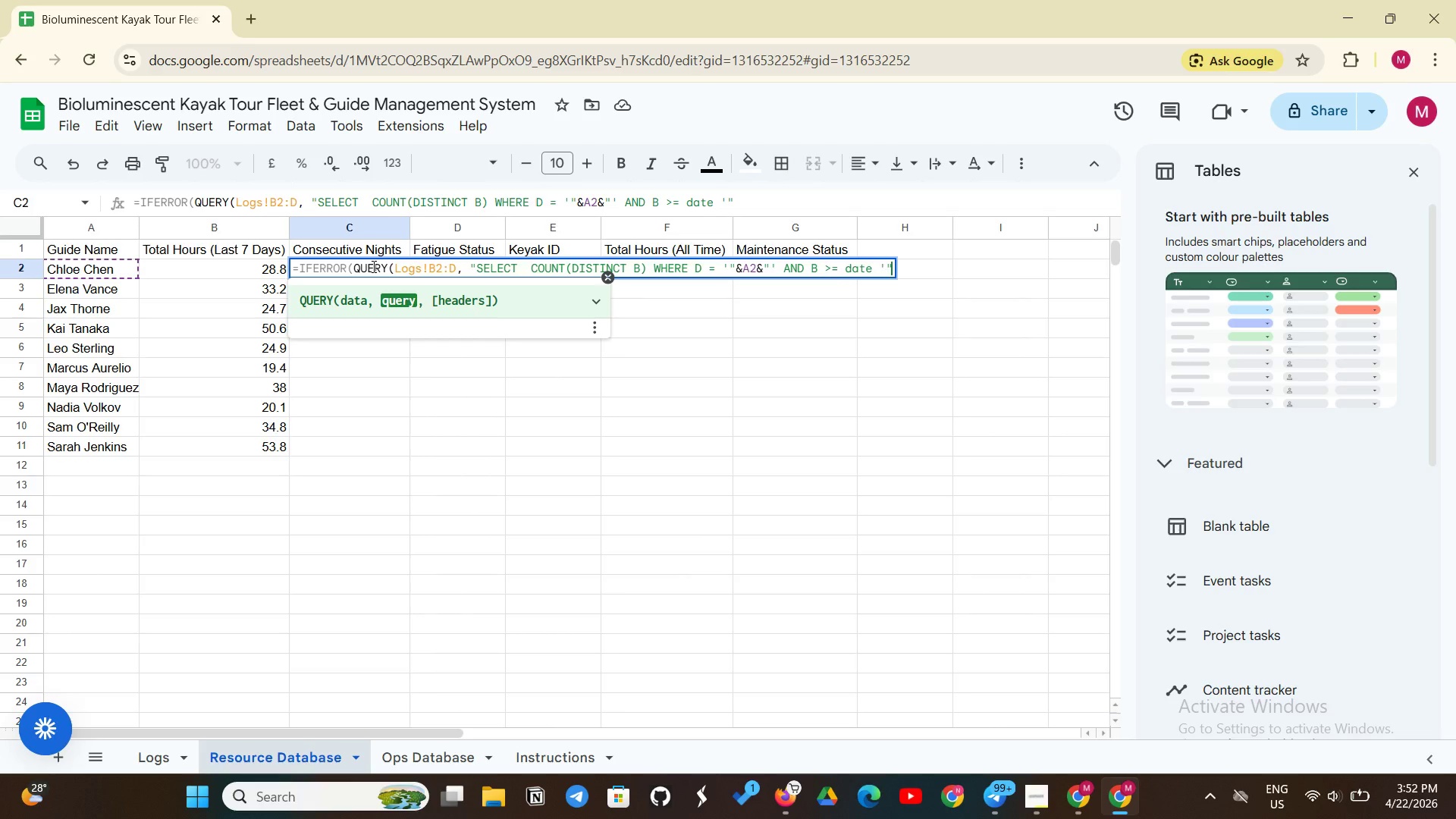 
type(&TEXT)
 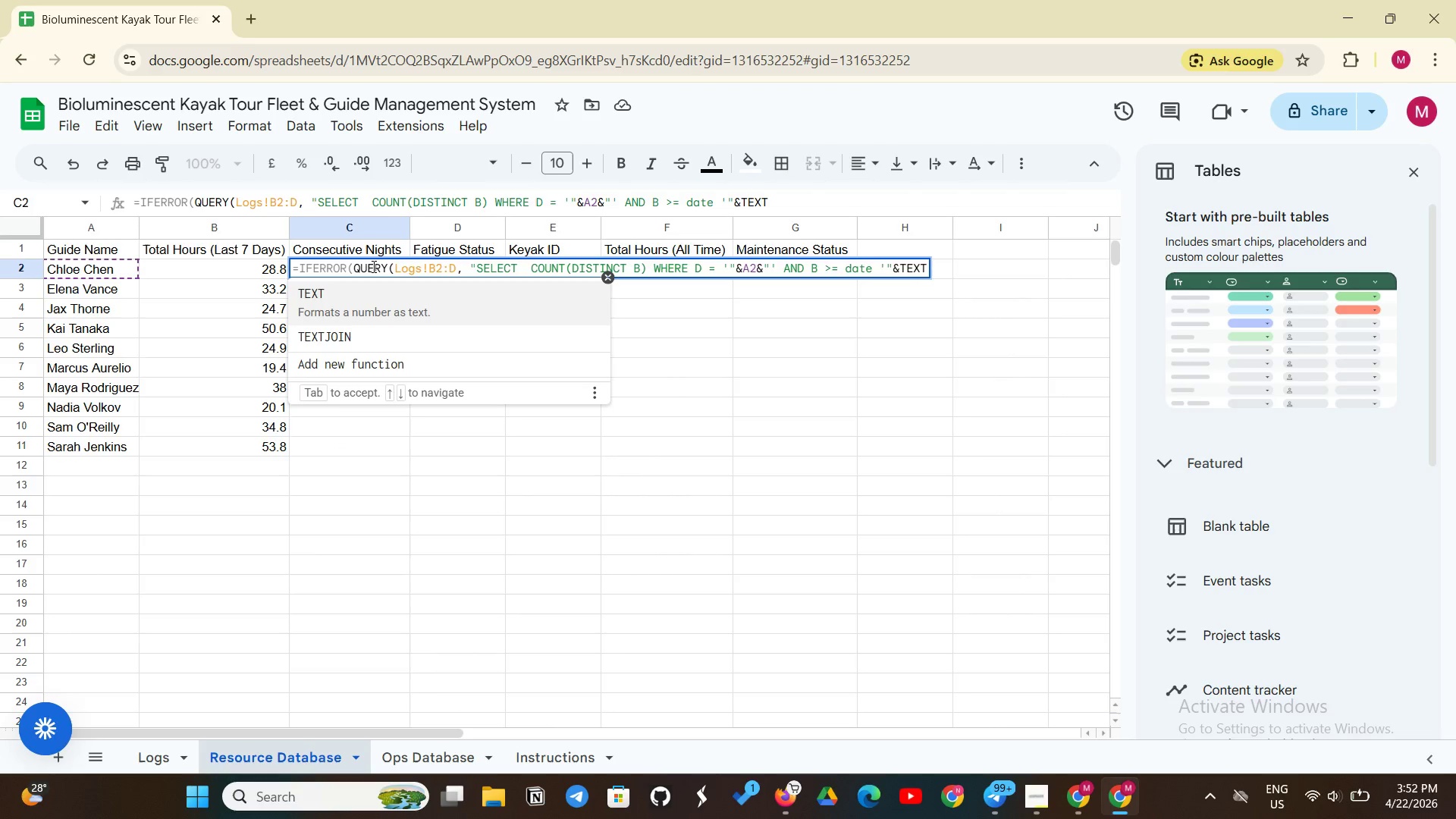 
type((Z1-7, "yyyy-mm-dd"))
 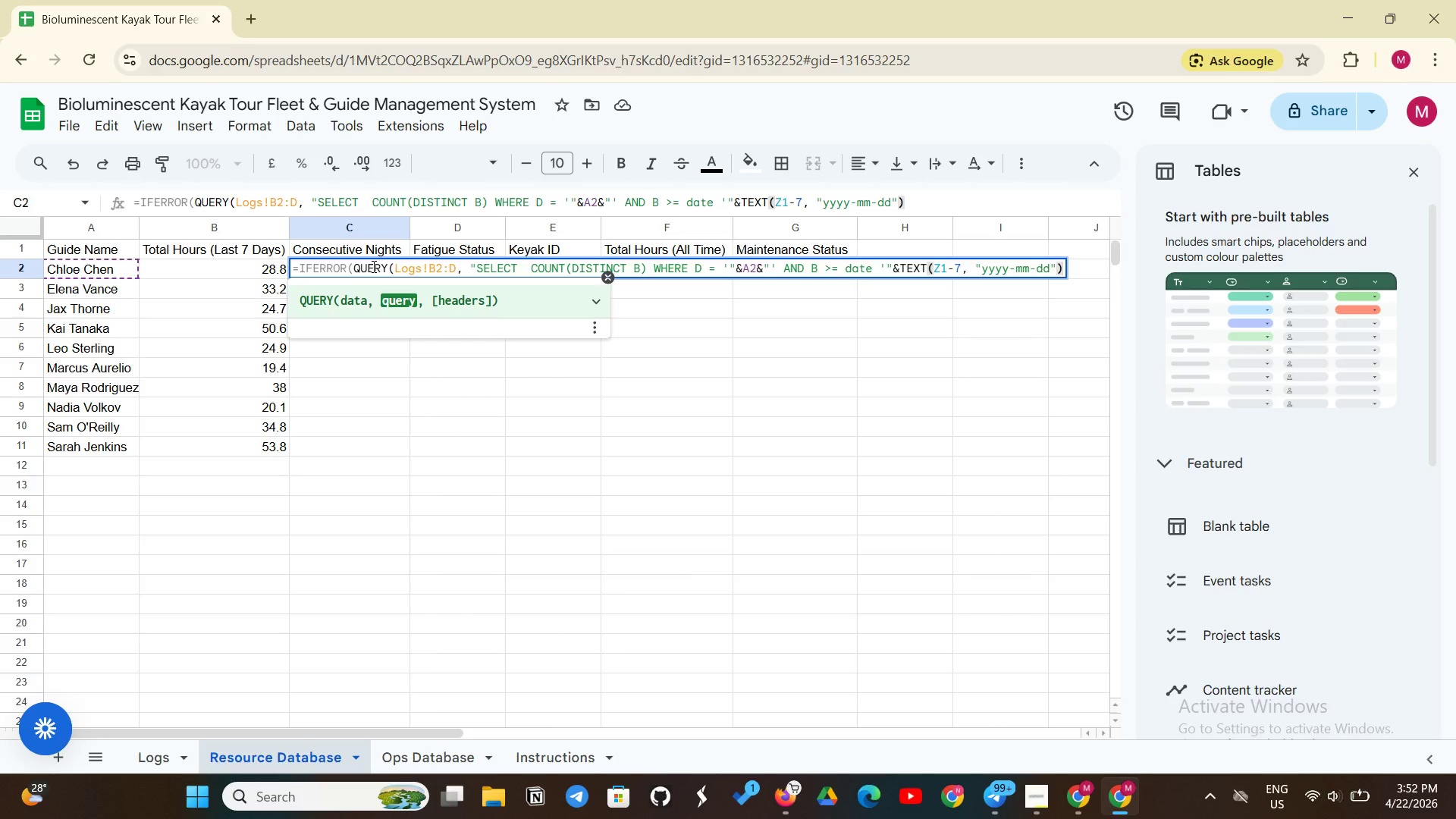 
type(&"' GROUP BY D LABEL COUNT )
key(Backspace)
type((DISTIC)
key(Backspace)
type(NCT)
 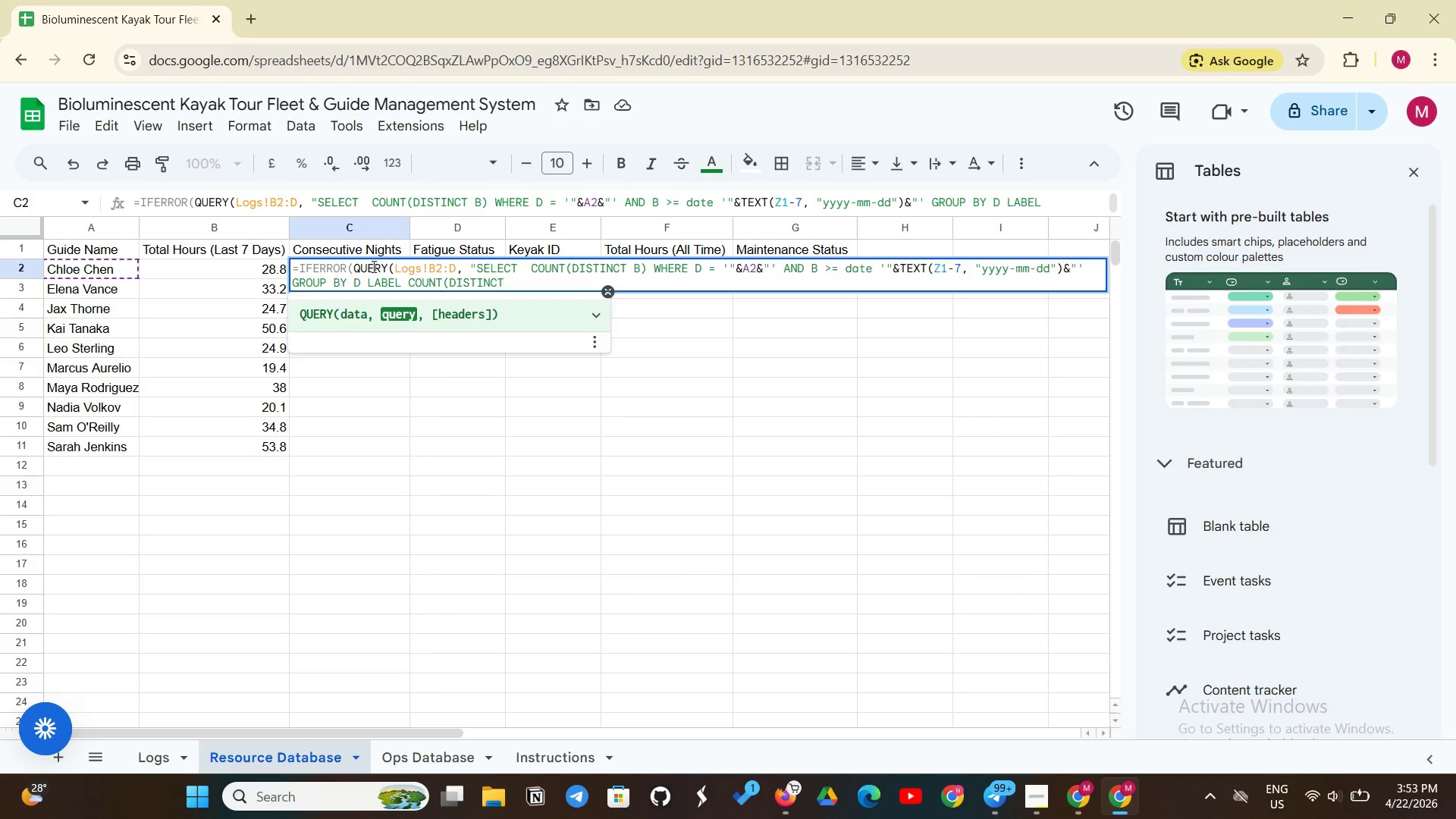 
type( B) ''", 0),)
 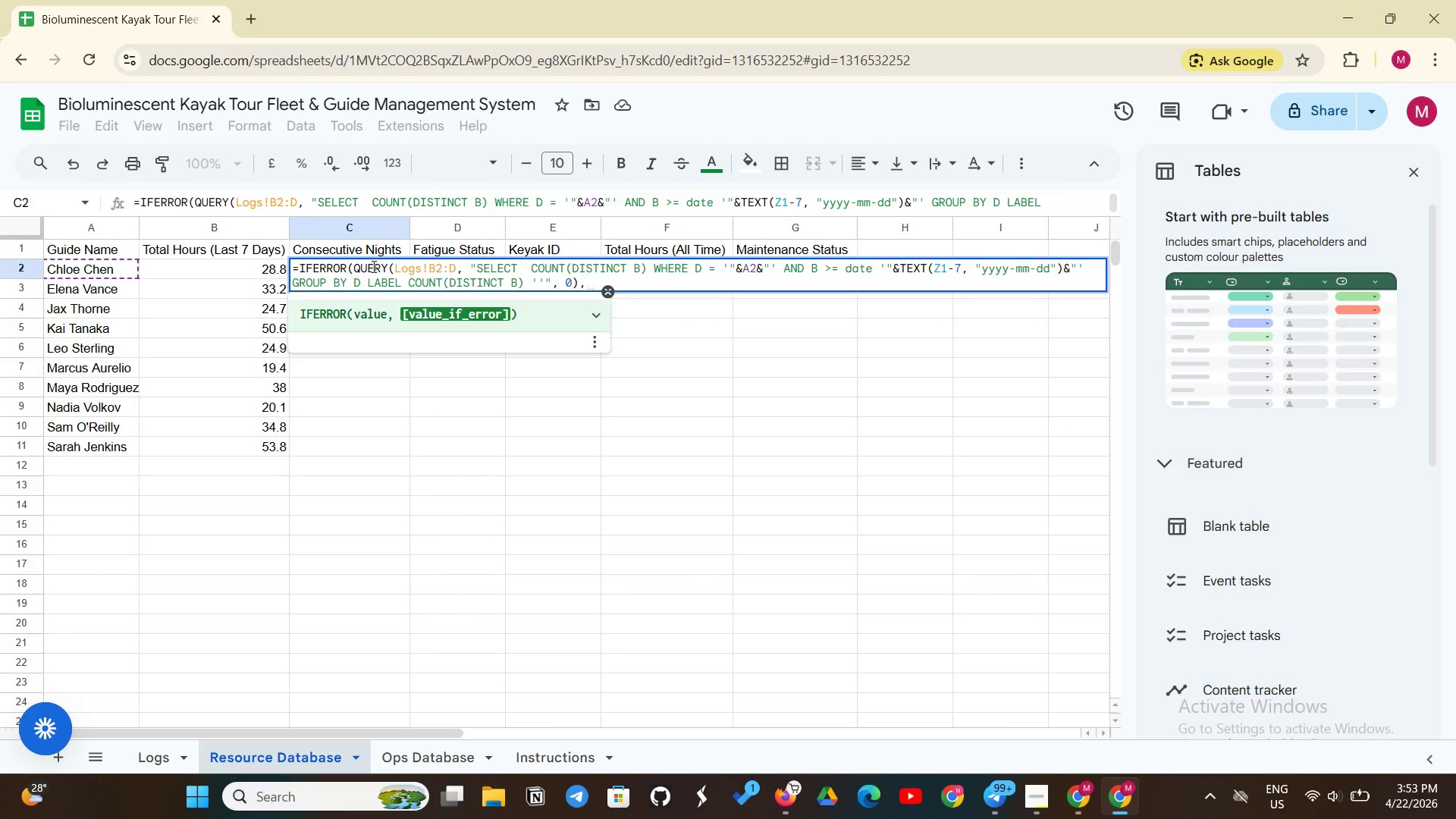 
key(0)
 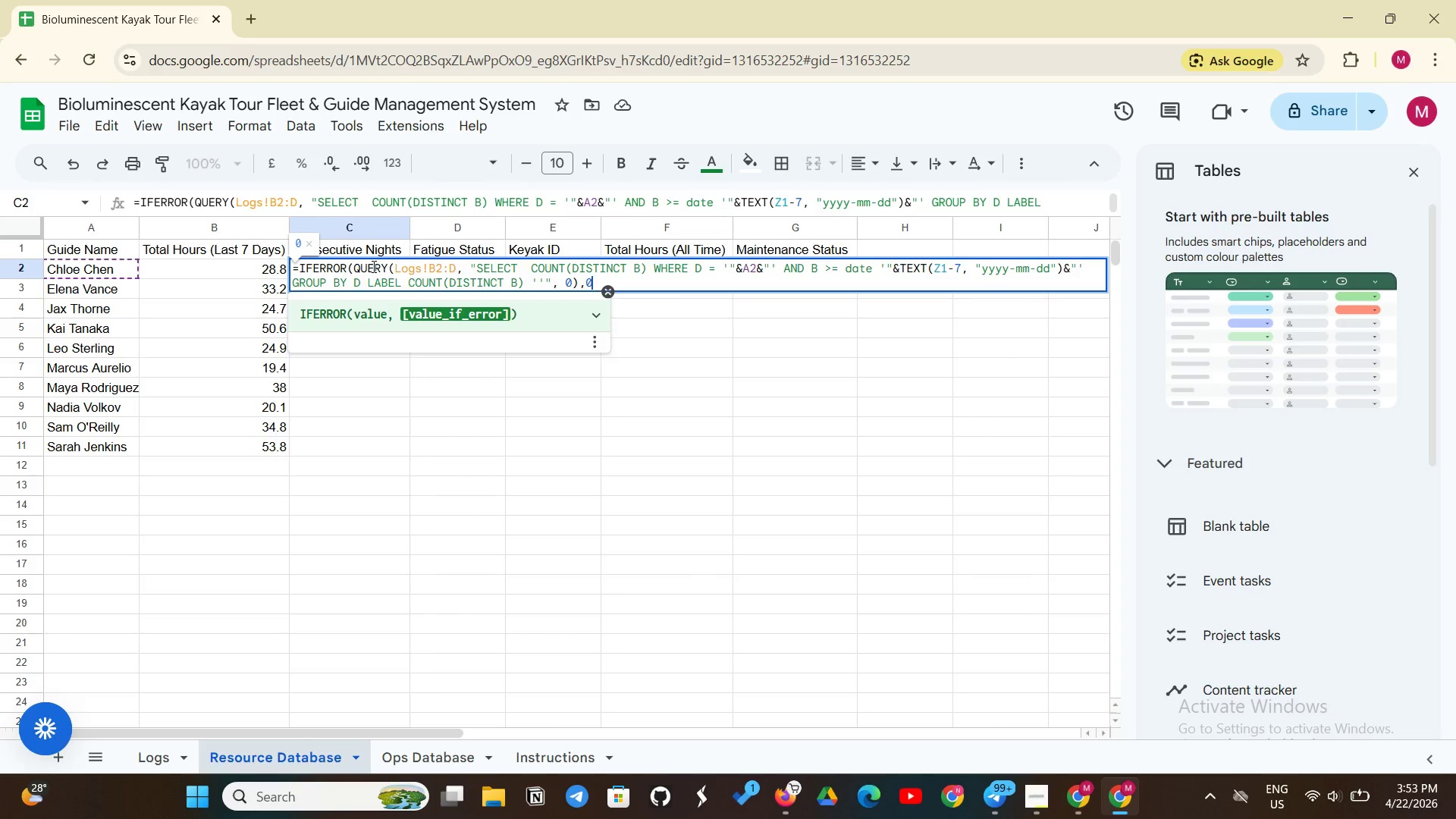 
key(Shift+ShiftLeft)
 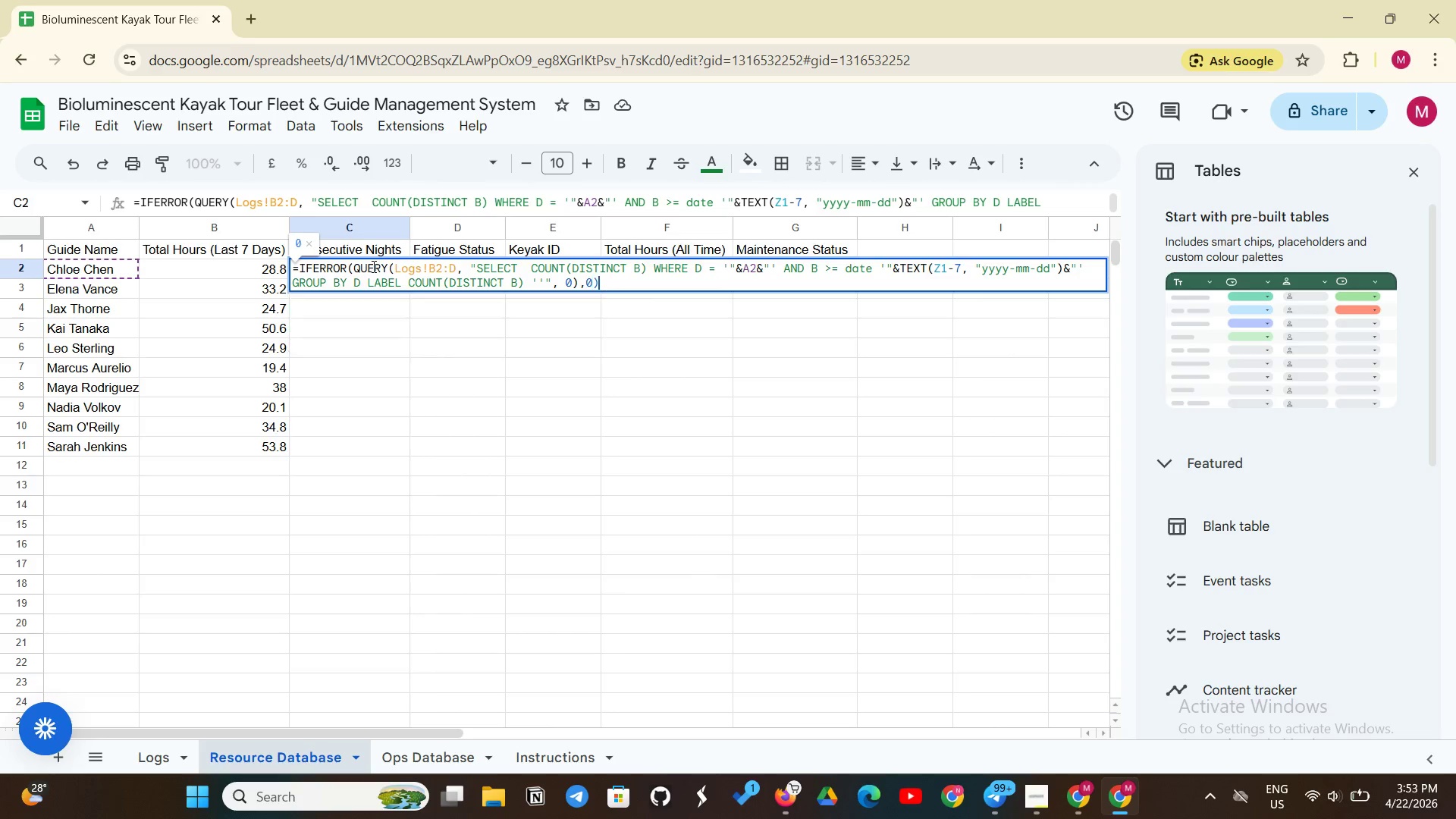 
key(Shift+0)
 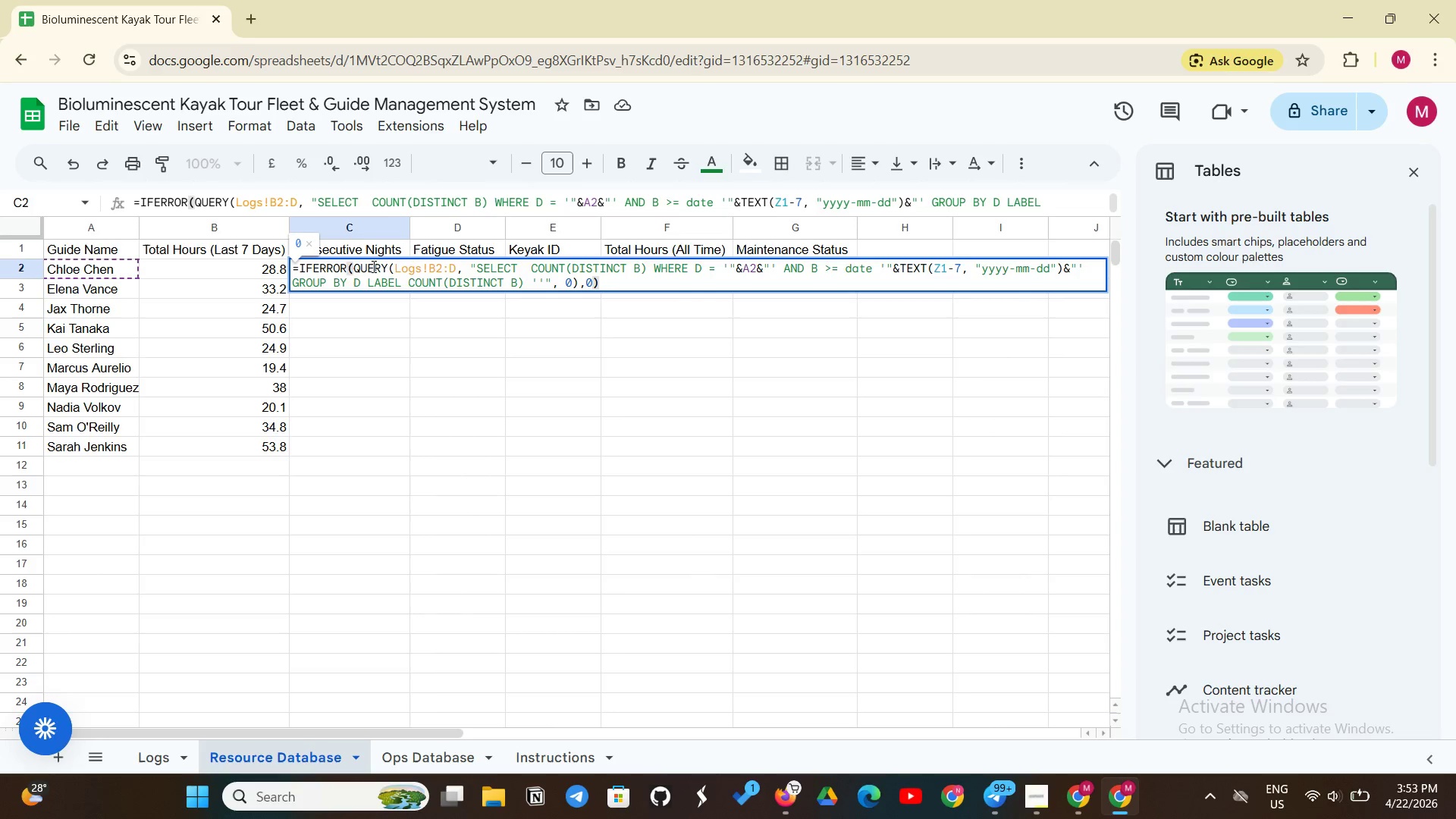 
key(Enter)
 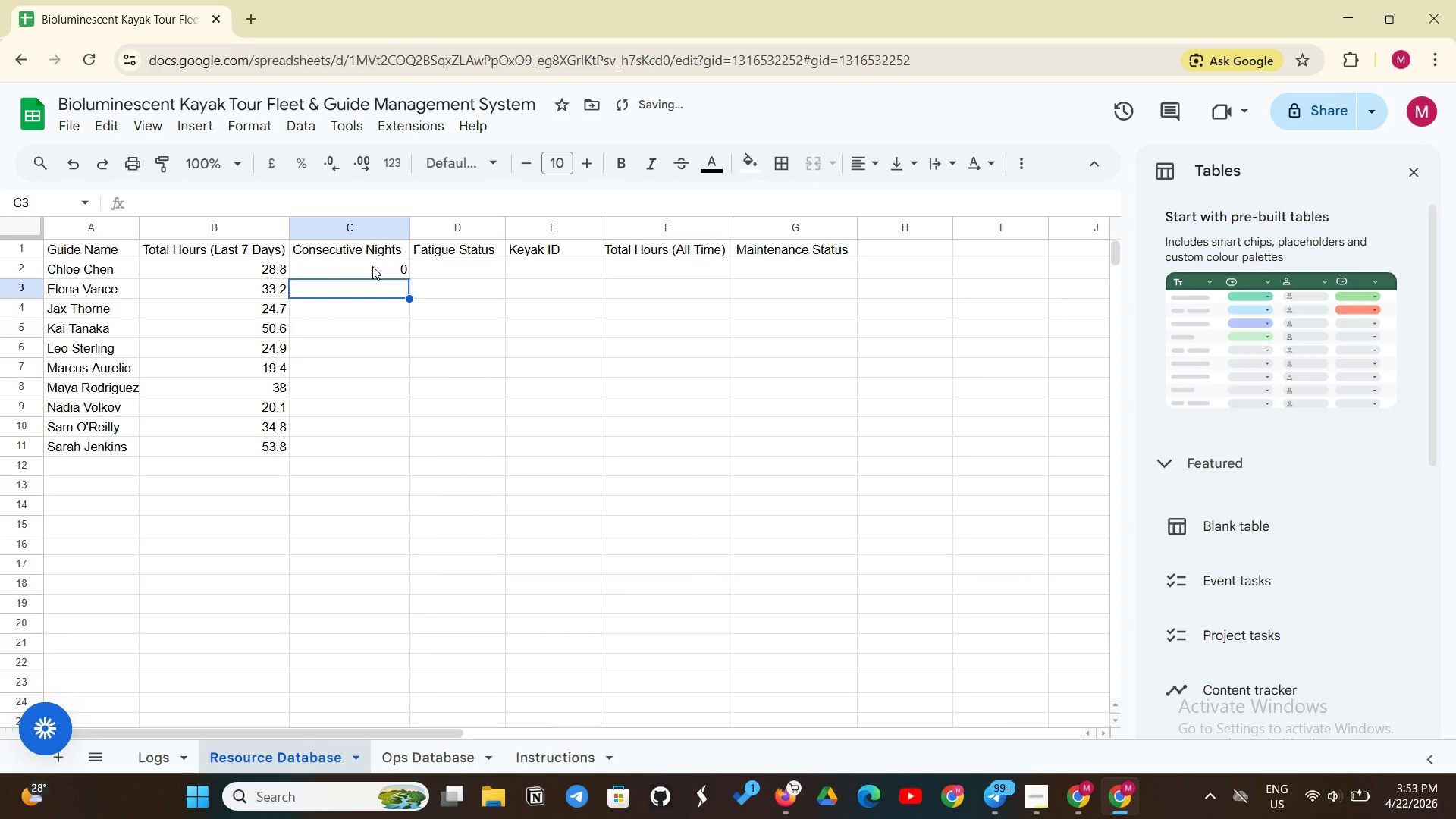 
left_click([372, 266])
 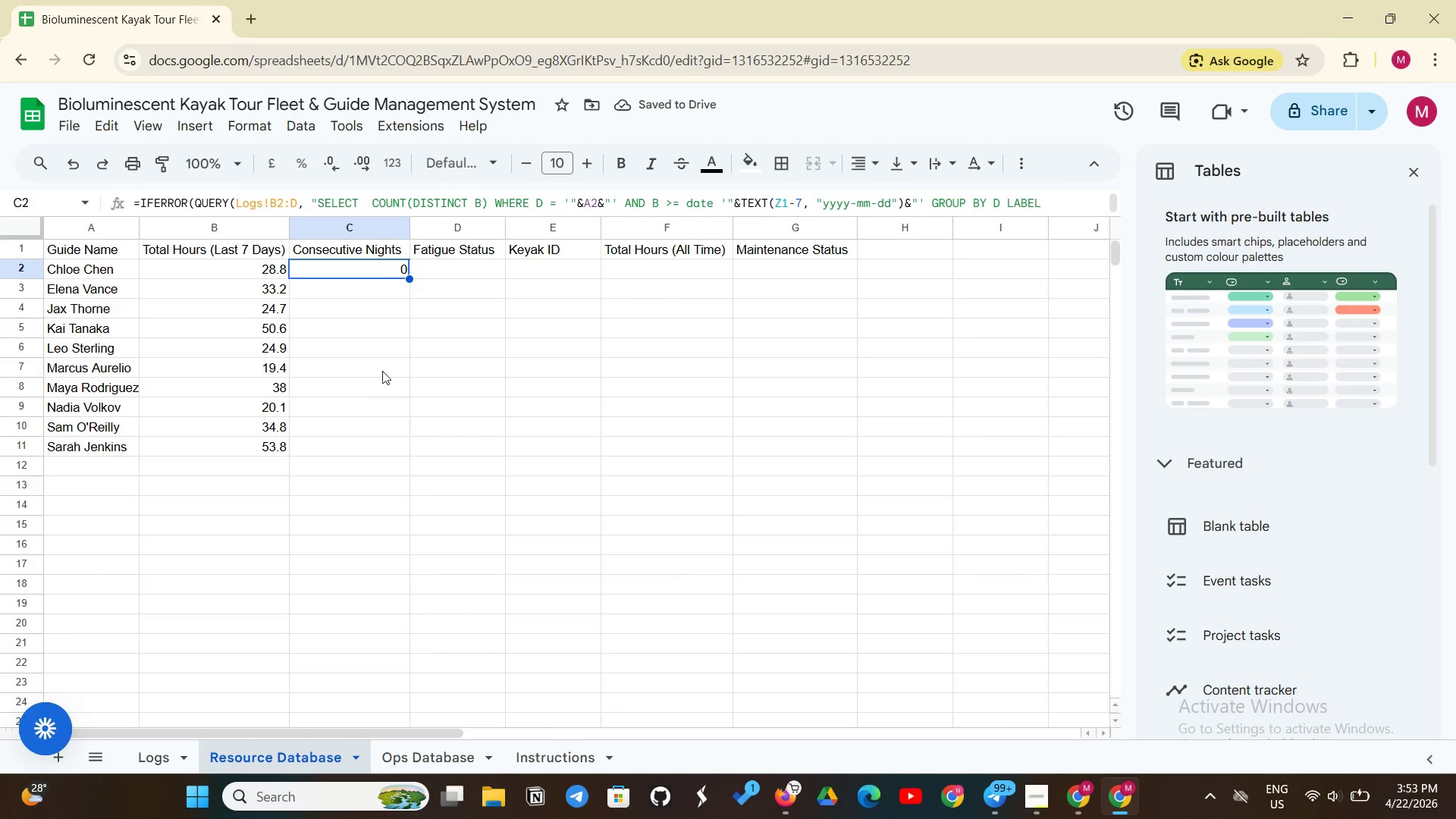 
wait(6.14)
 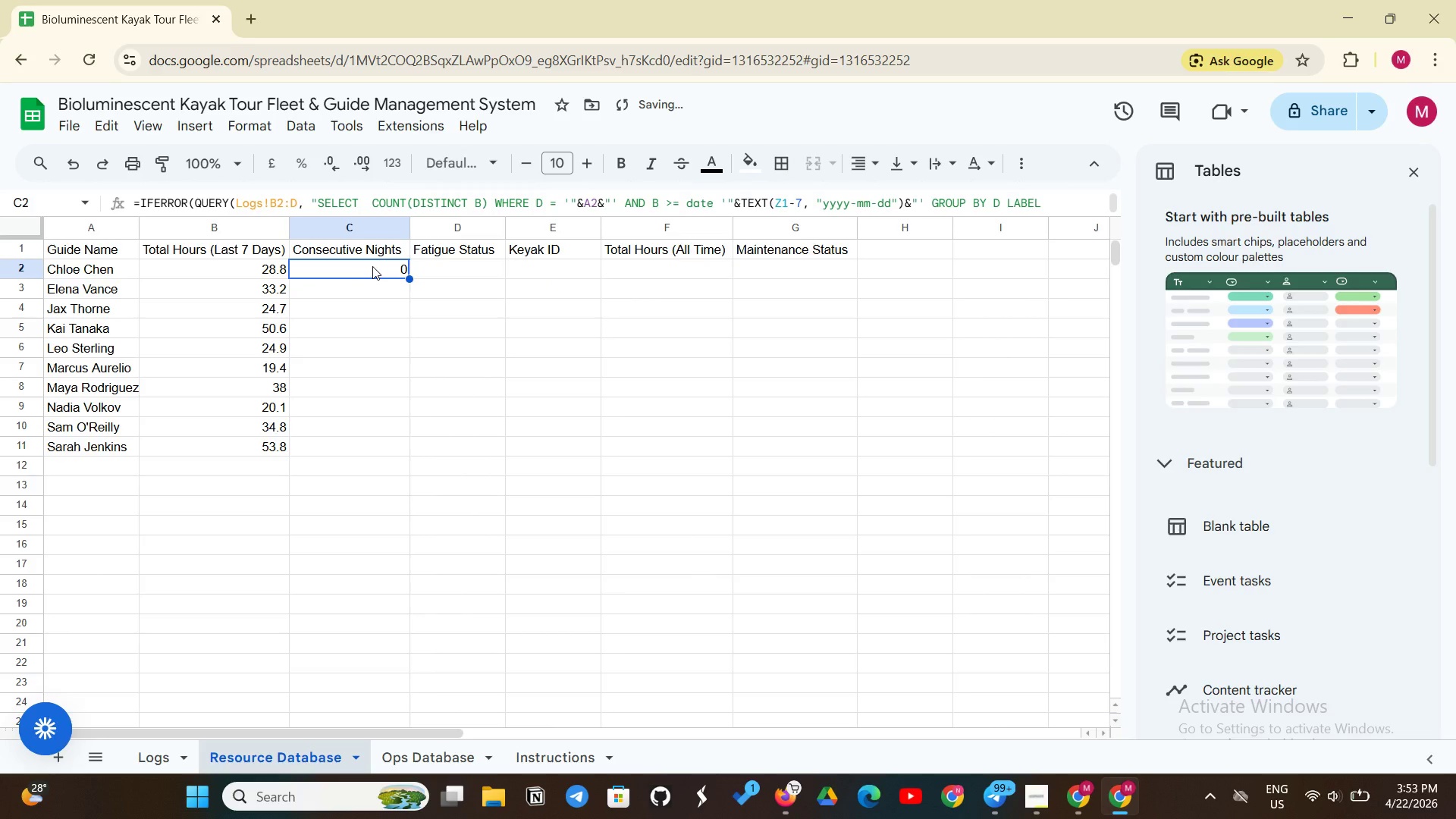 
key(Backspace)
 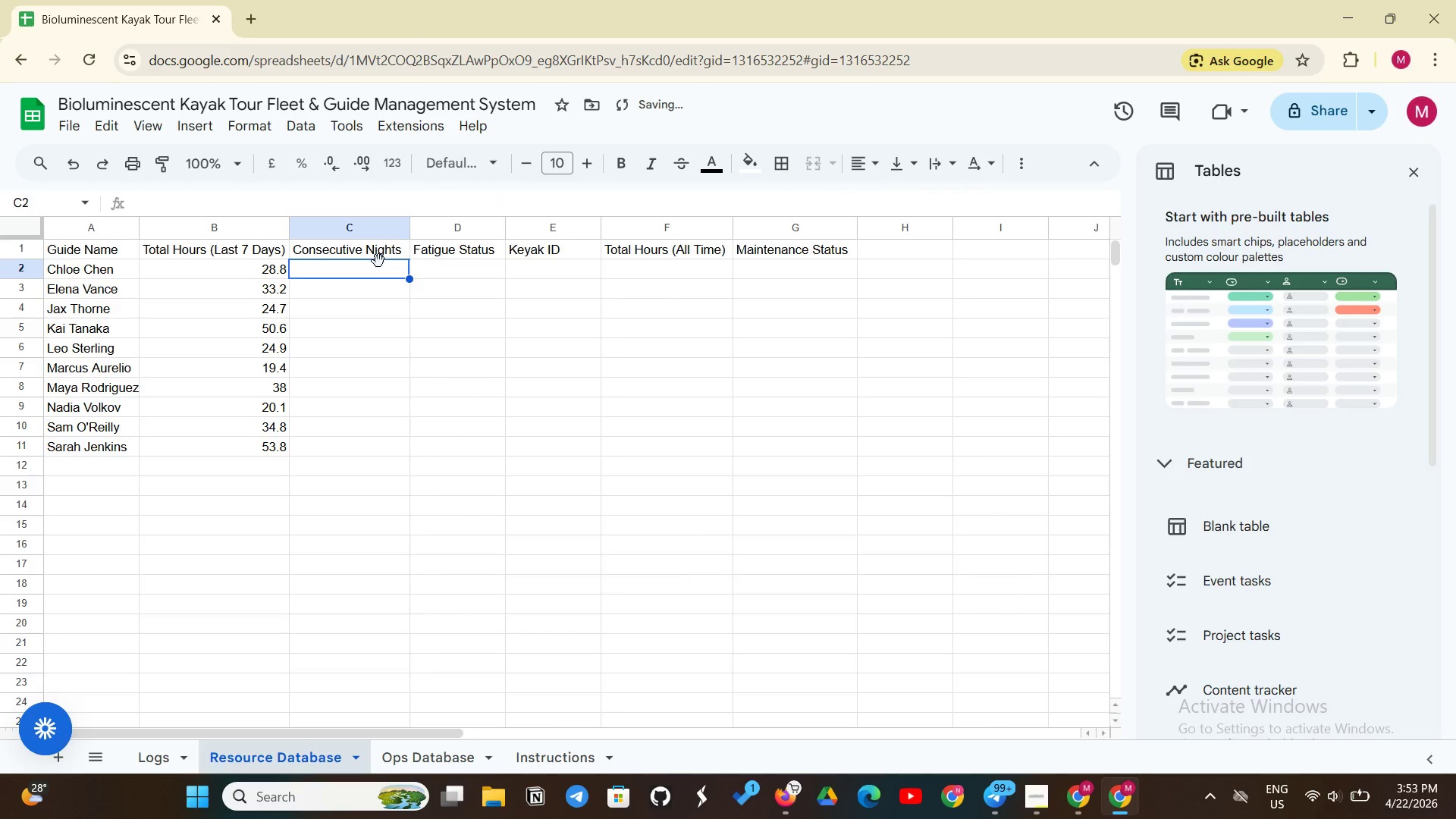 
type(=COUNT)
 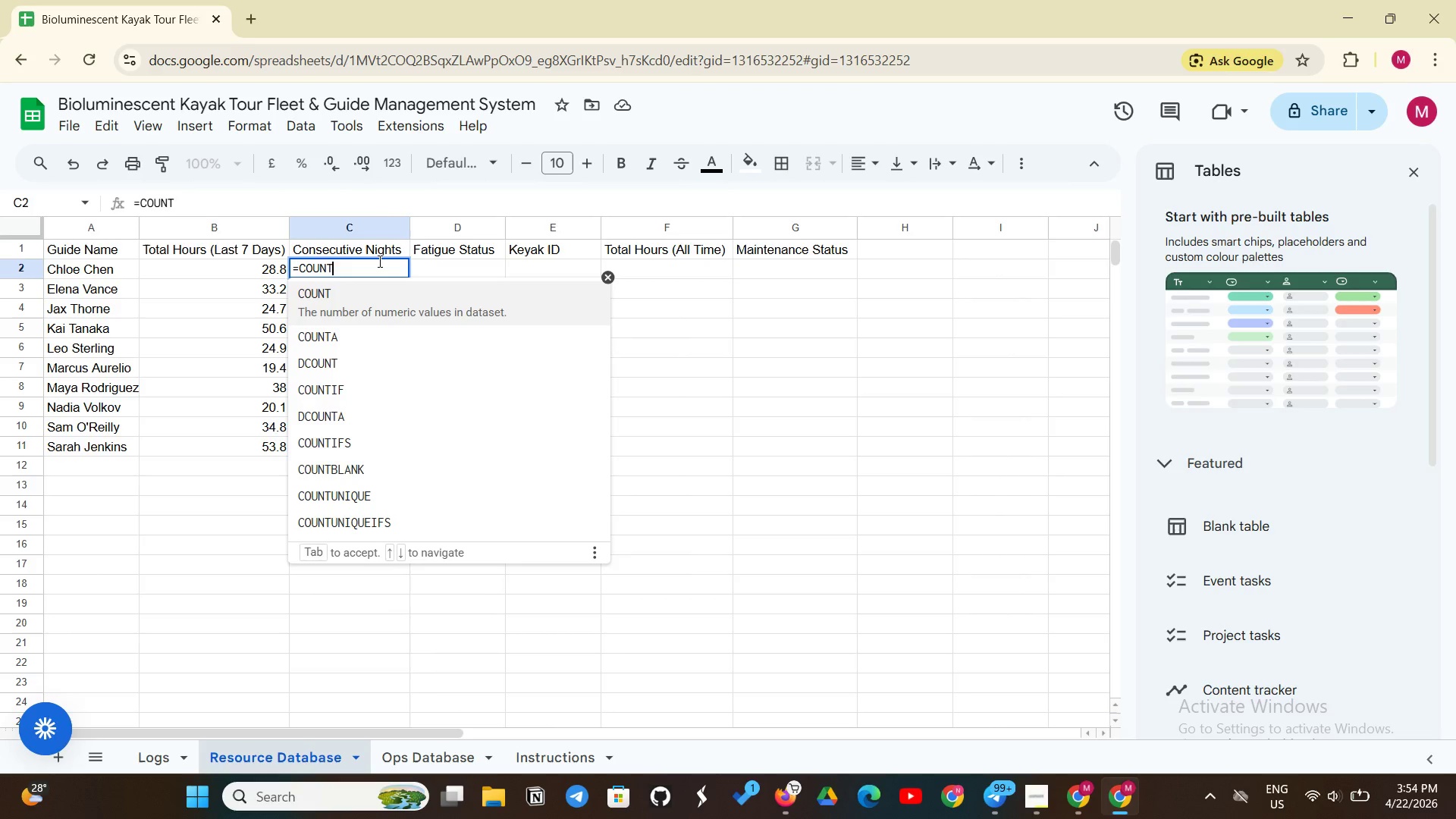 
wait(26.42)
 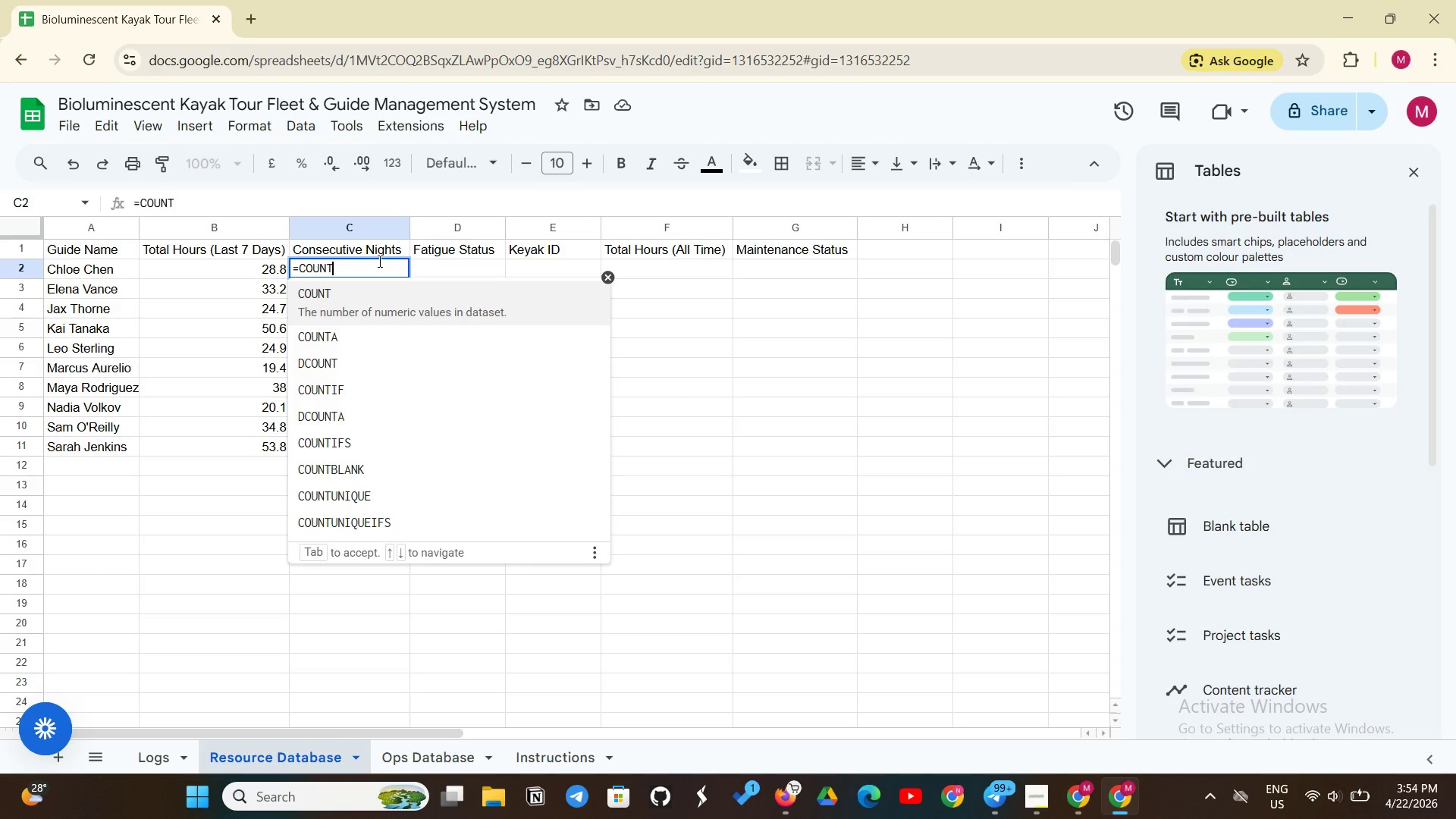 
type(UNIQUE)
 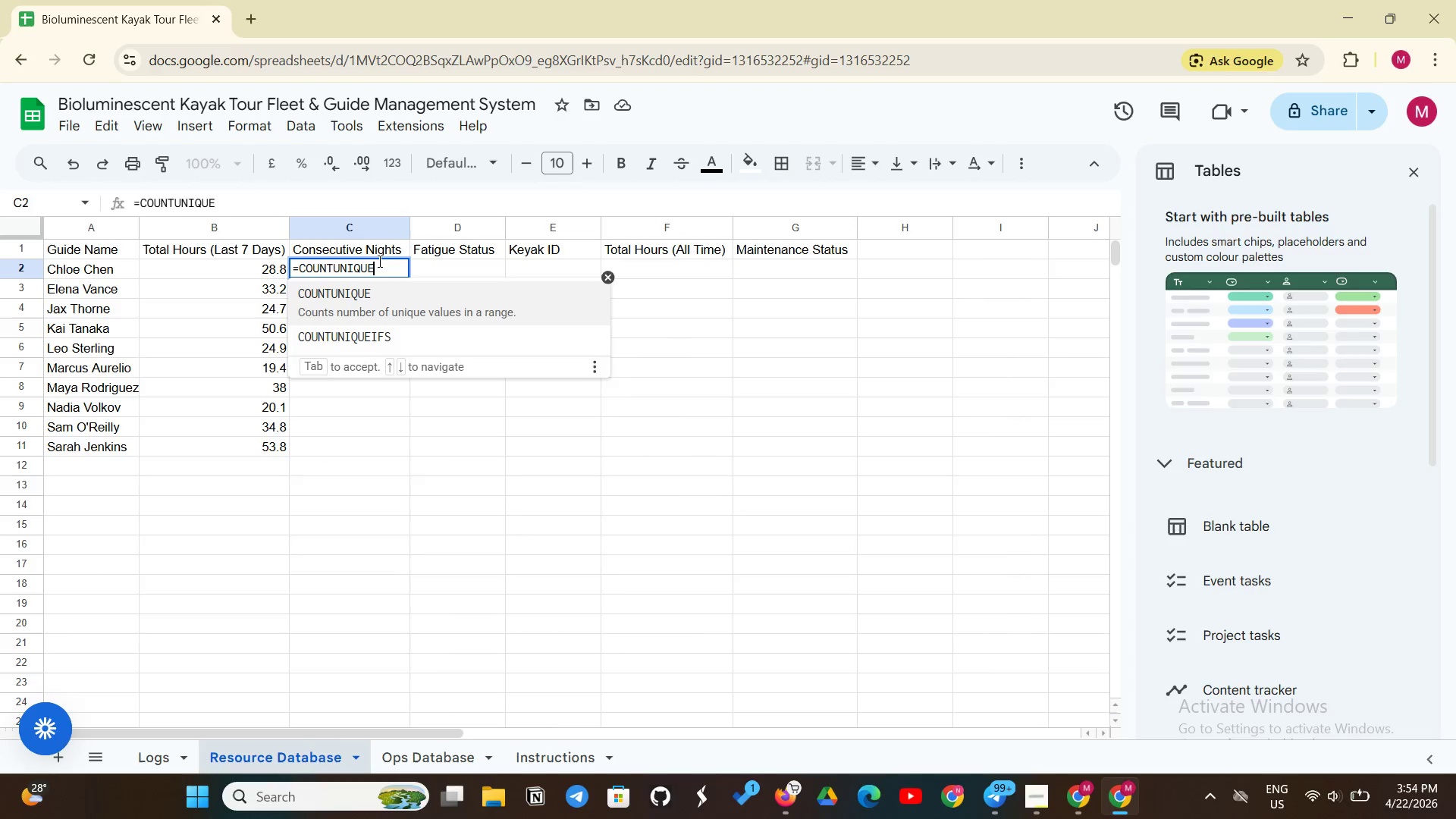 
type((FILTER(Logs!B:B, Logs!)
 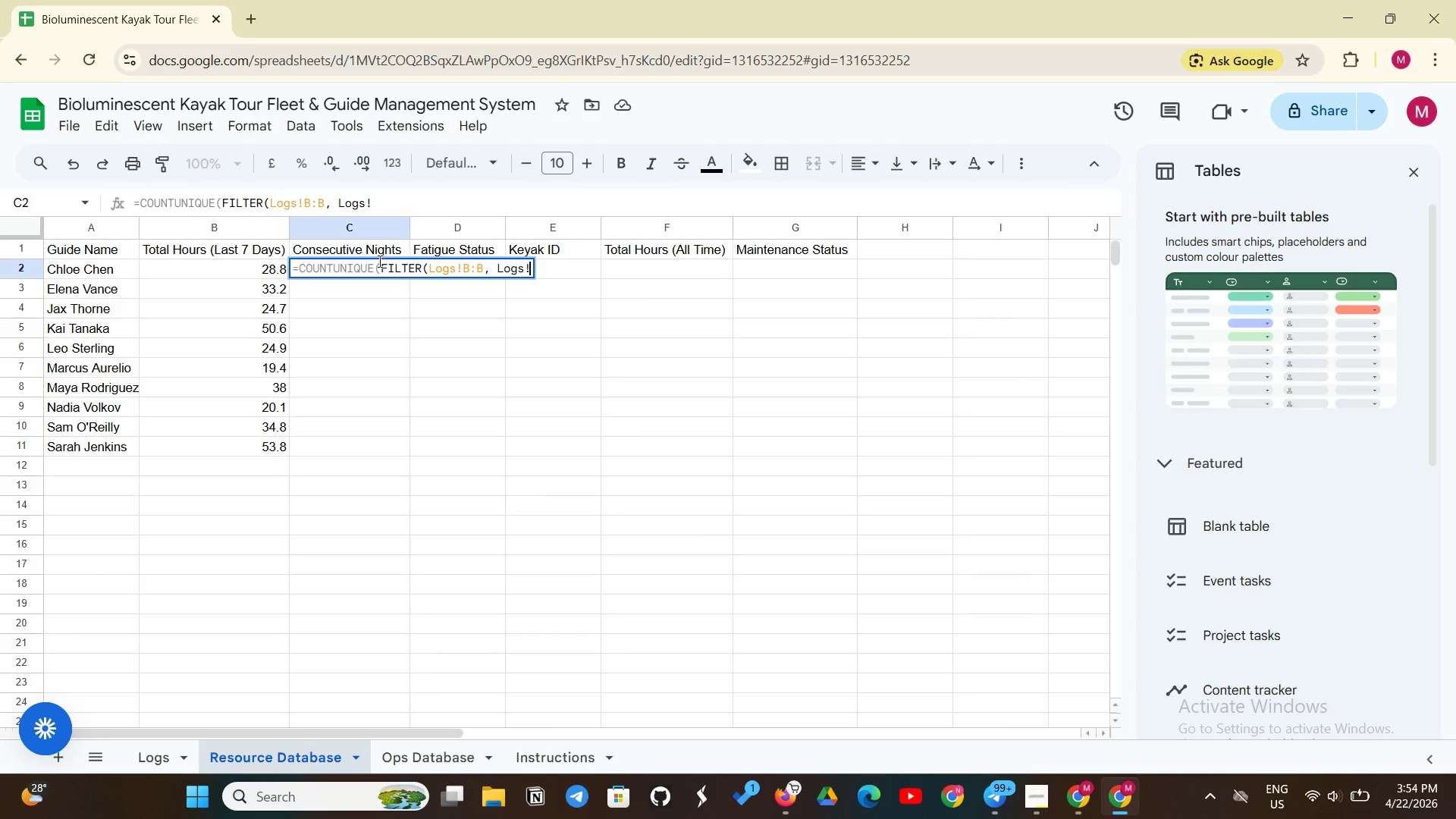 
wait(5.14)
 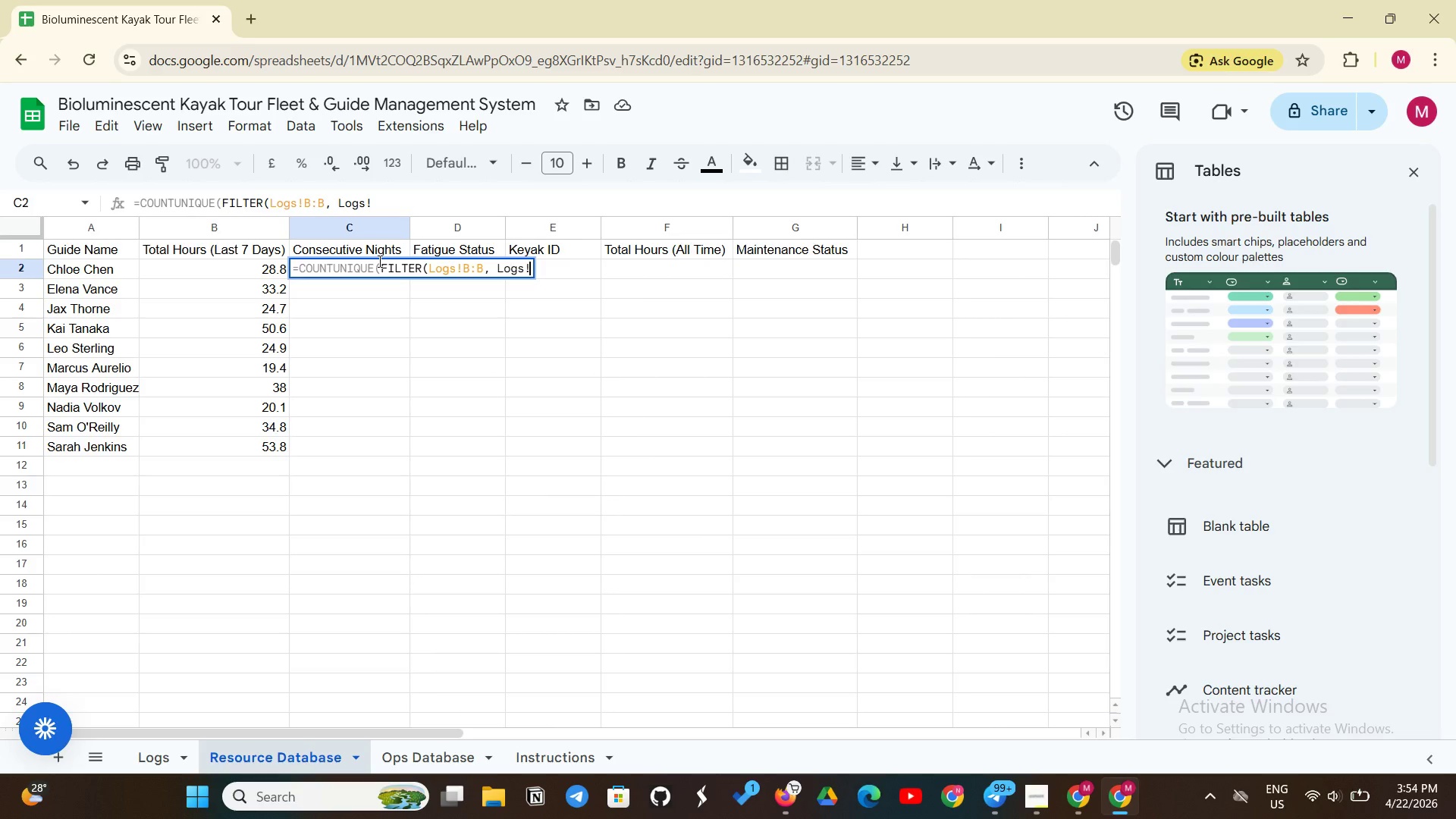 
type(D:D=A2, Logs)
 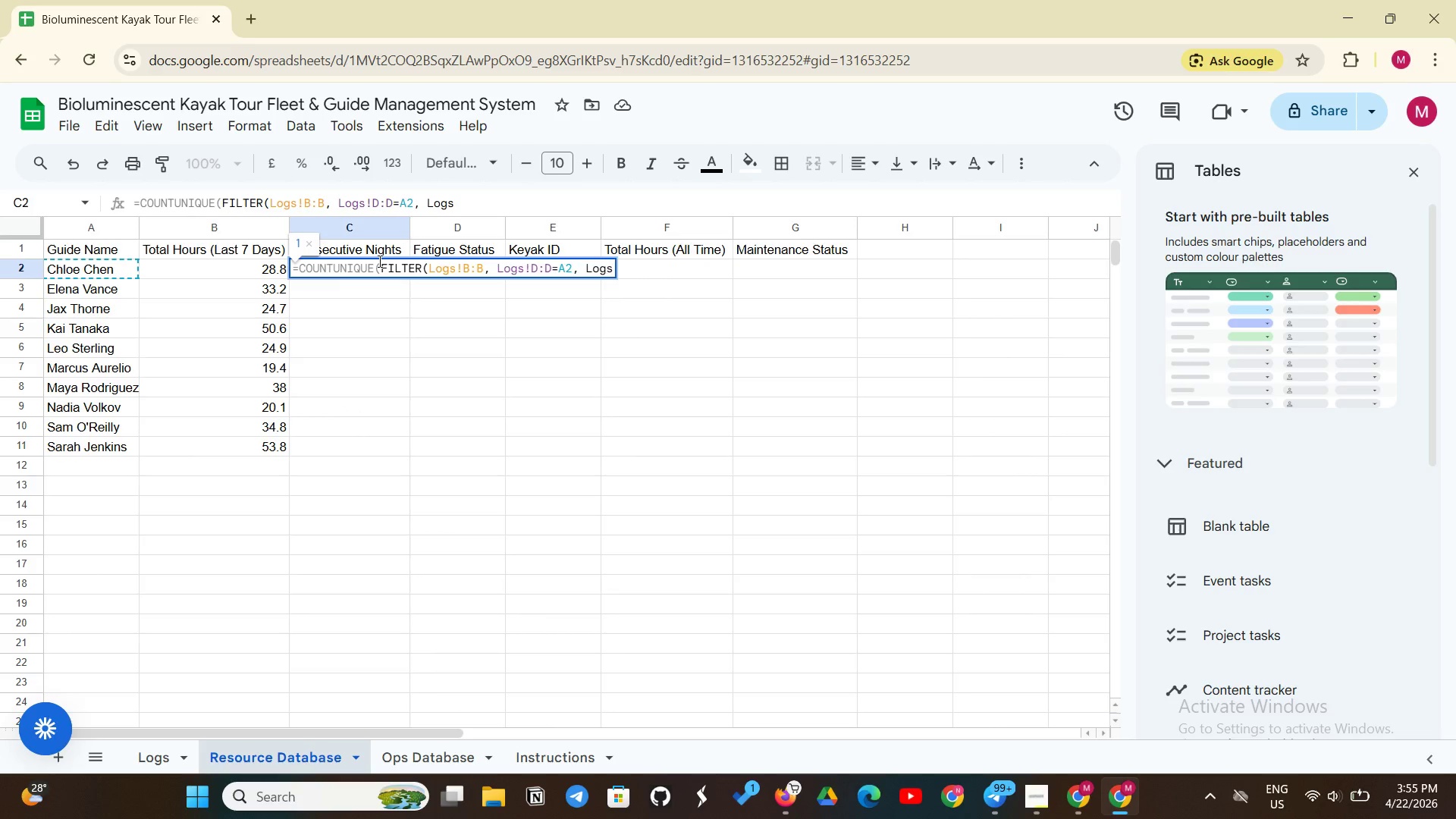 
wait(7.34)
 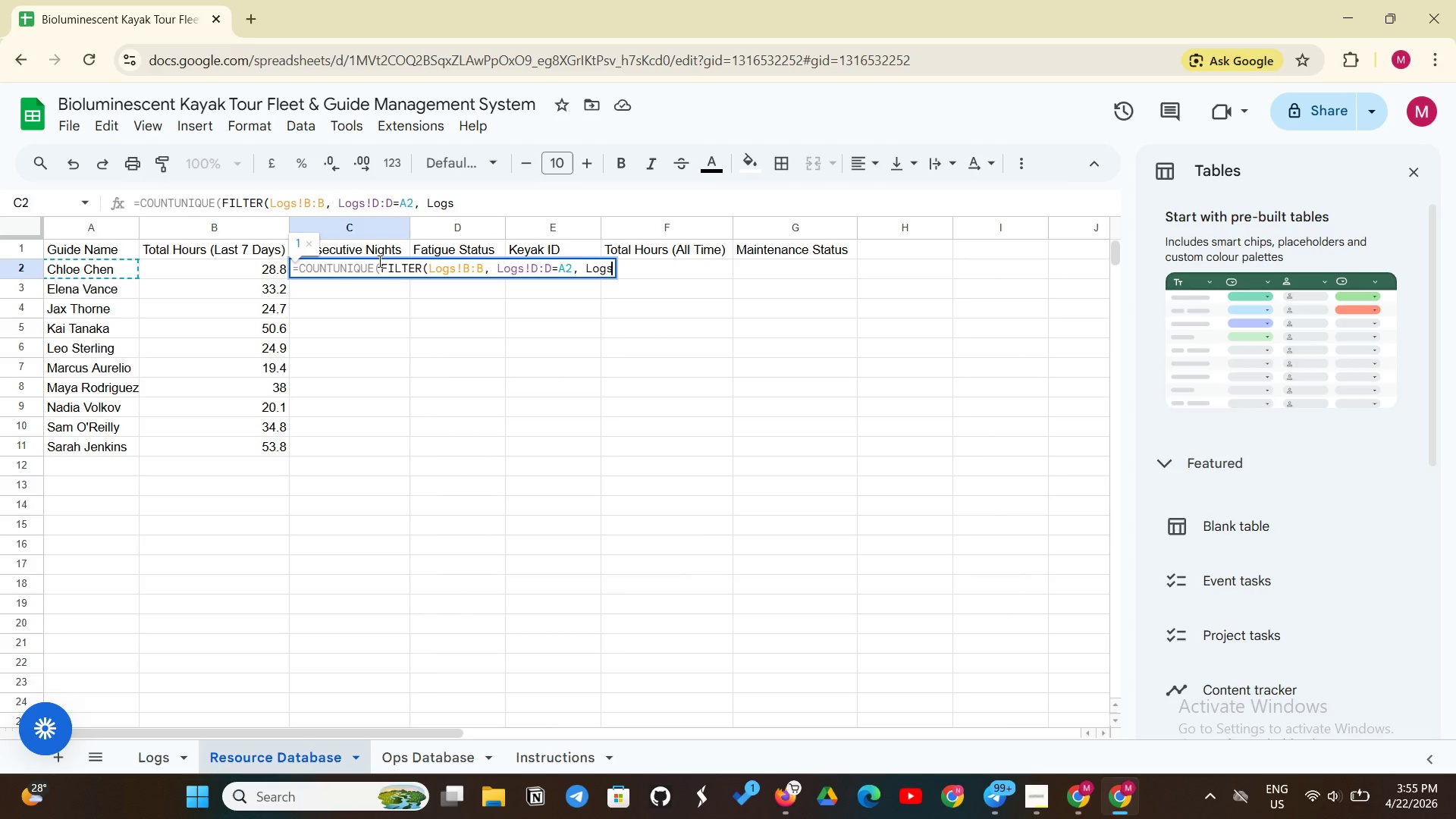 
type(!B:B>)
 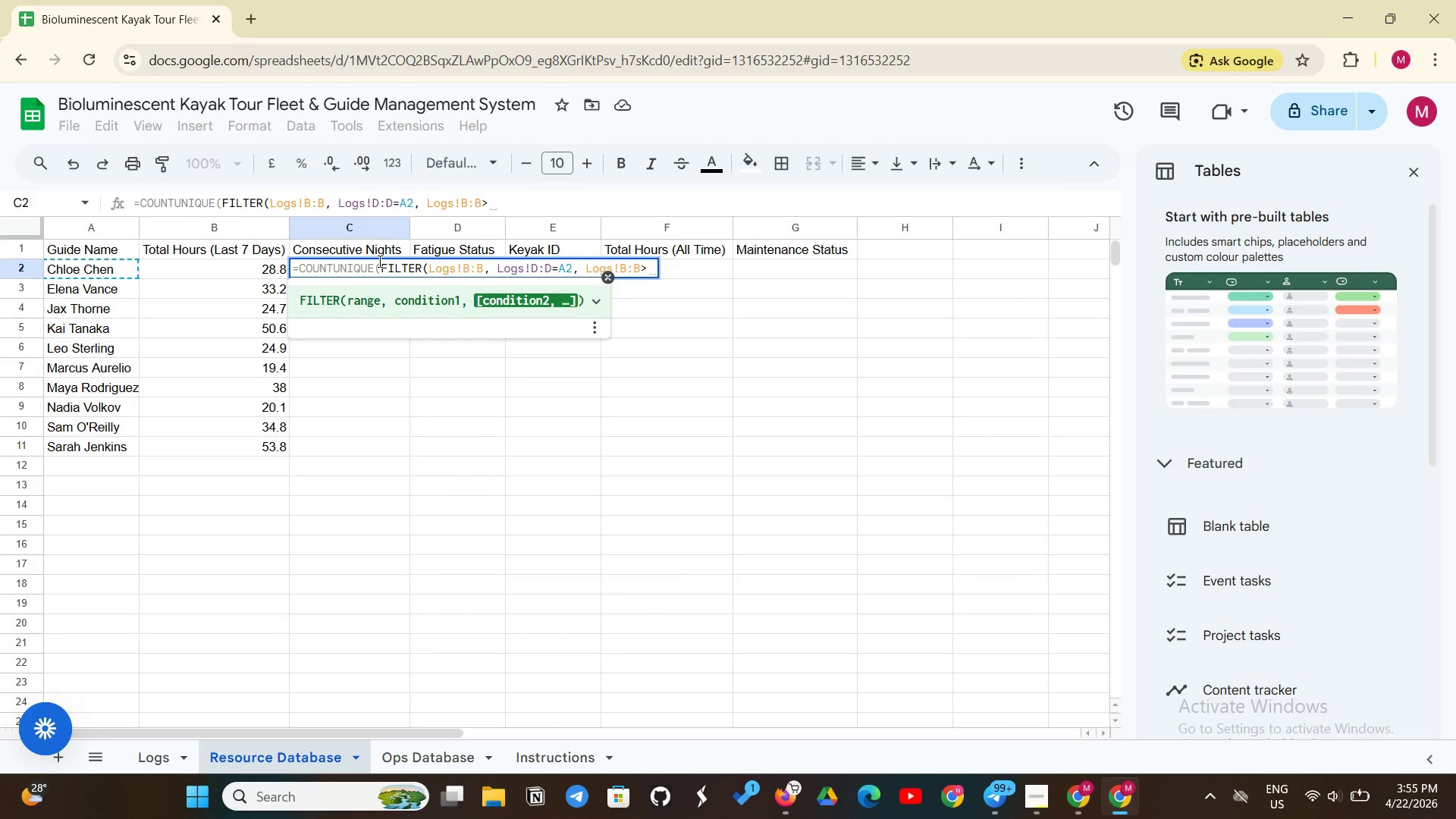 
wait(19.17)
 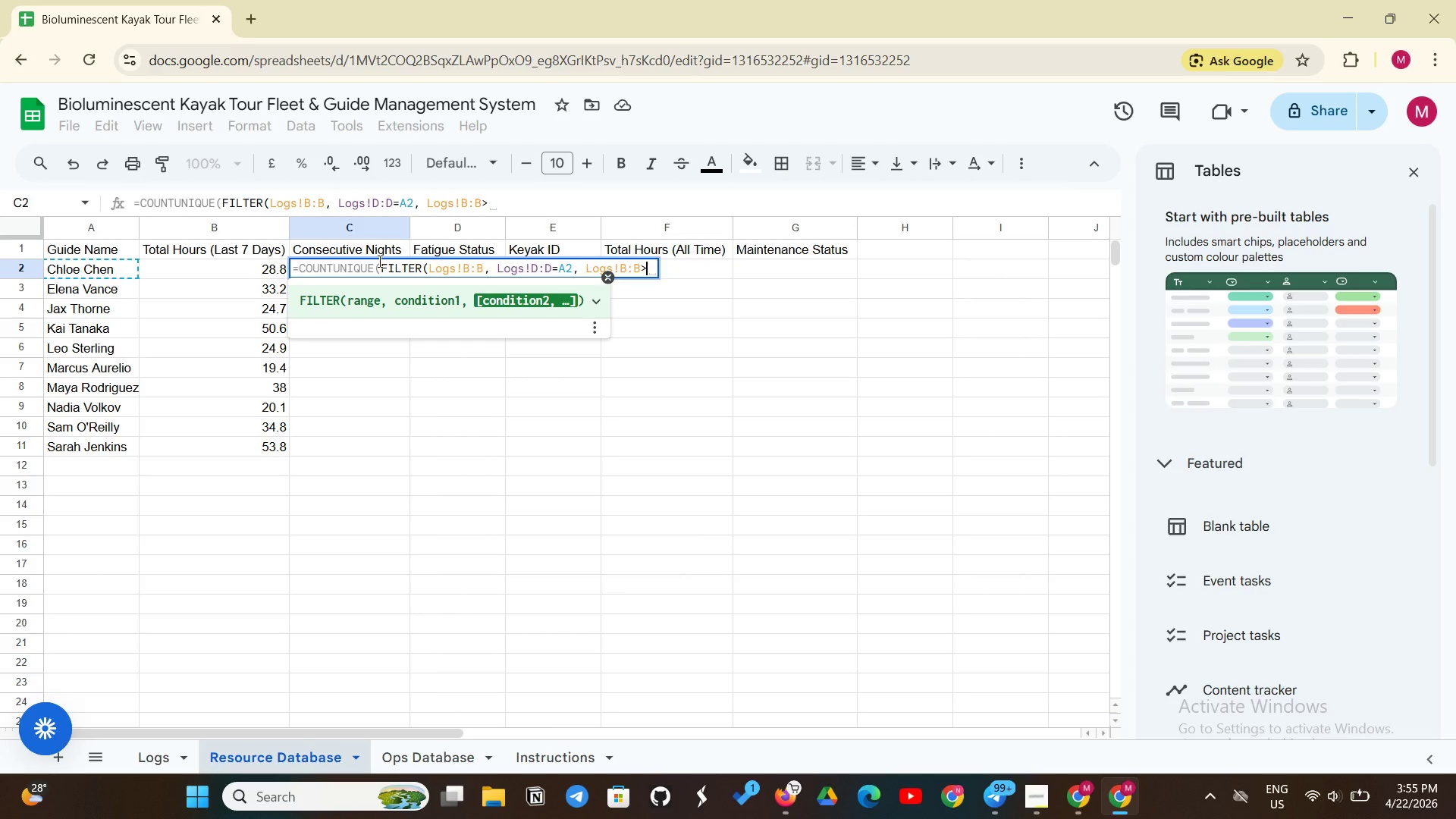 
type(=H1-7)))
 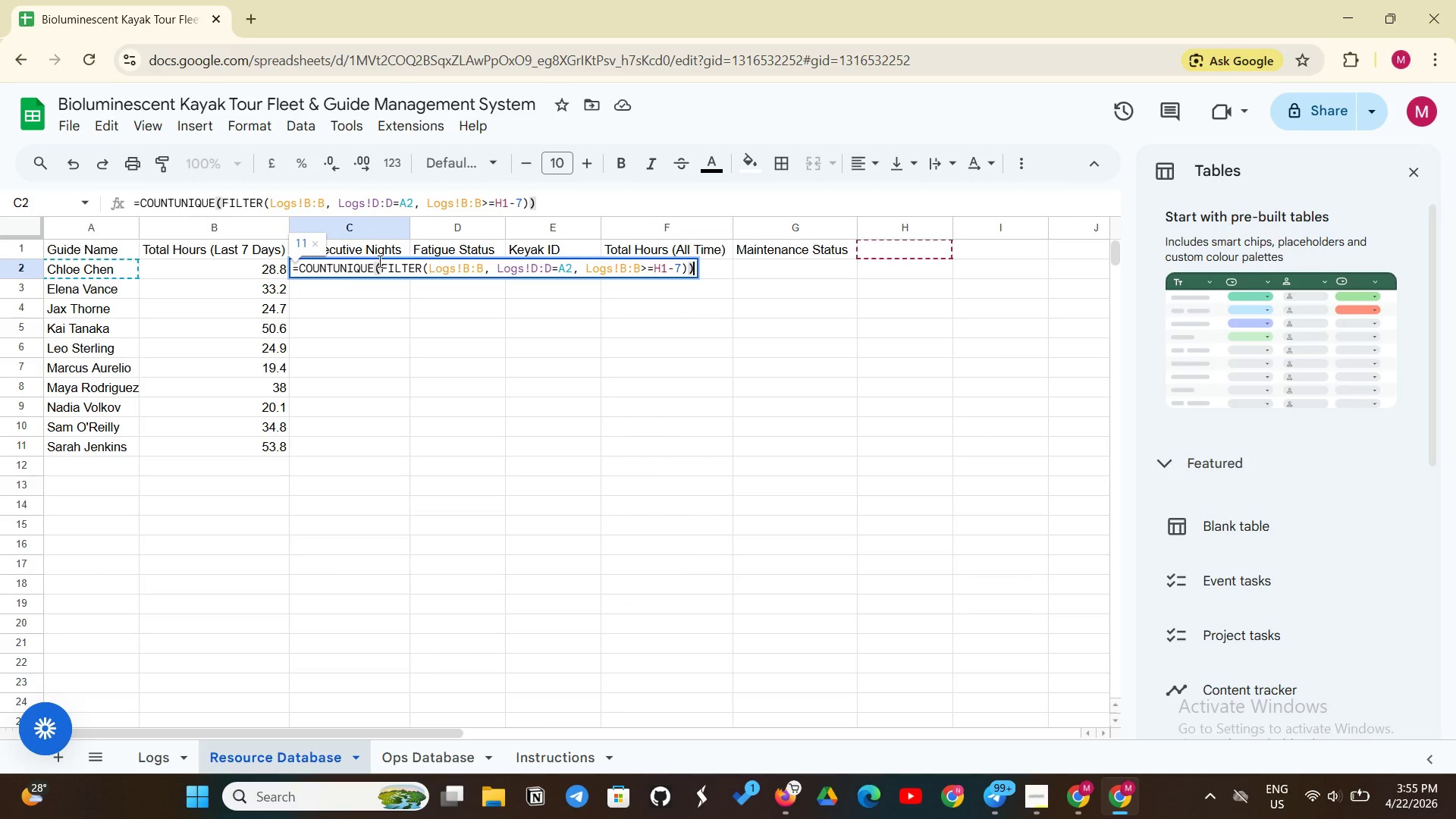 
key(Enter)
 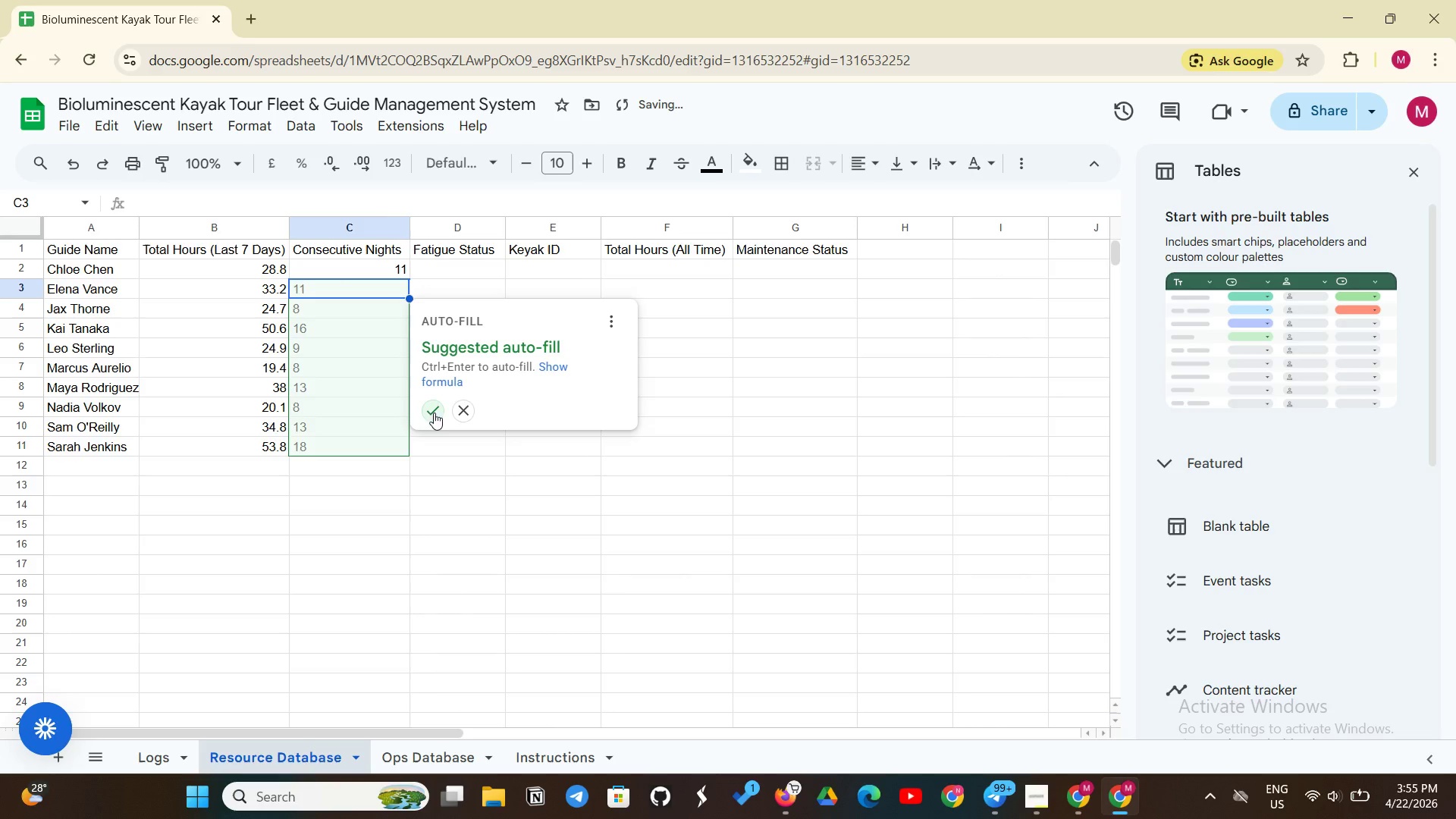 
left_click([432, 420])
 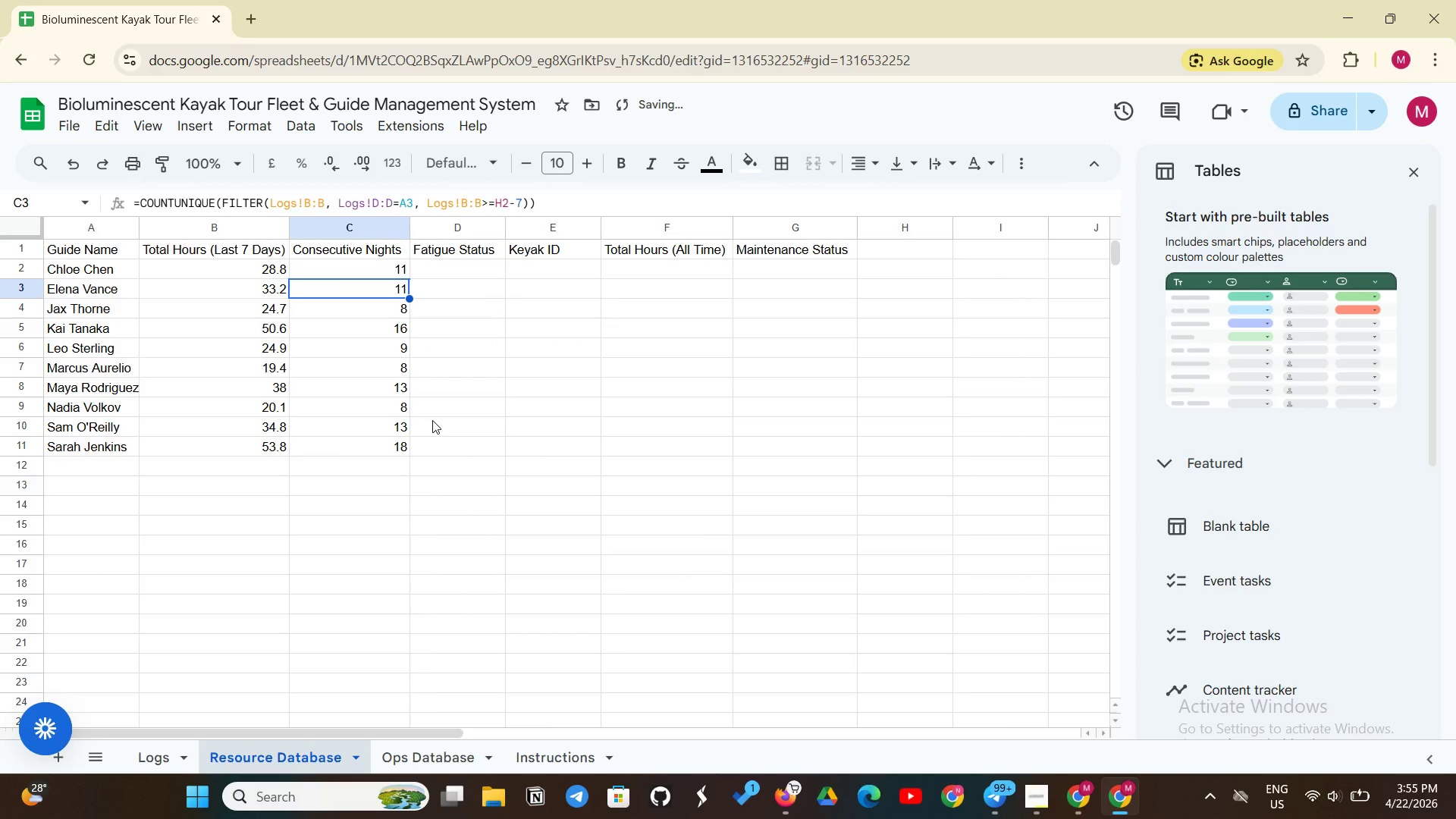 
wait(7.47)
 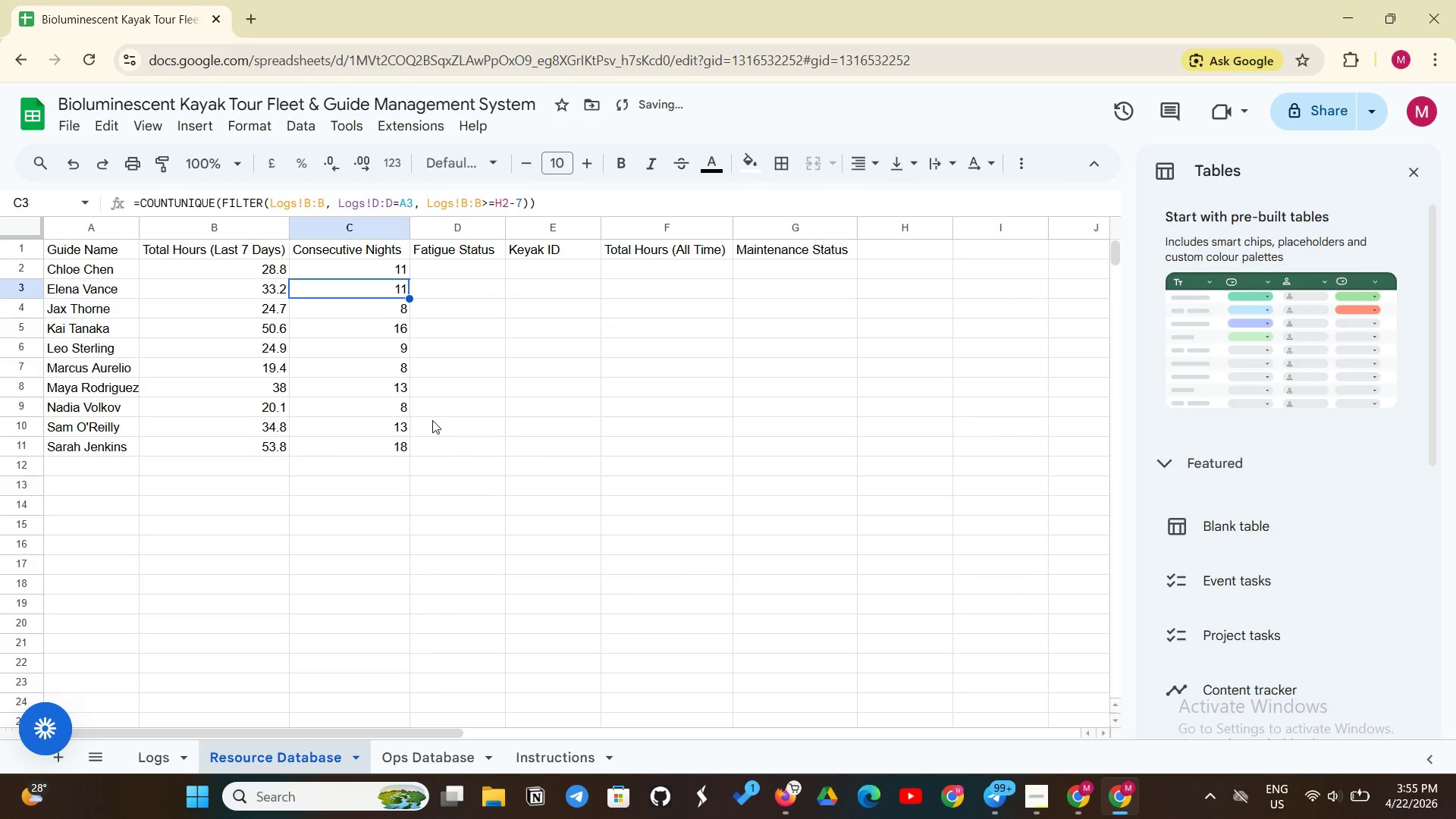 
left_click([454, 266])
 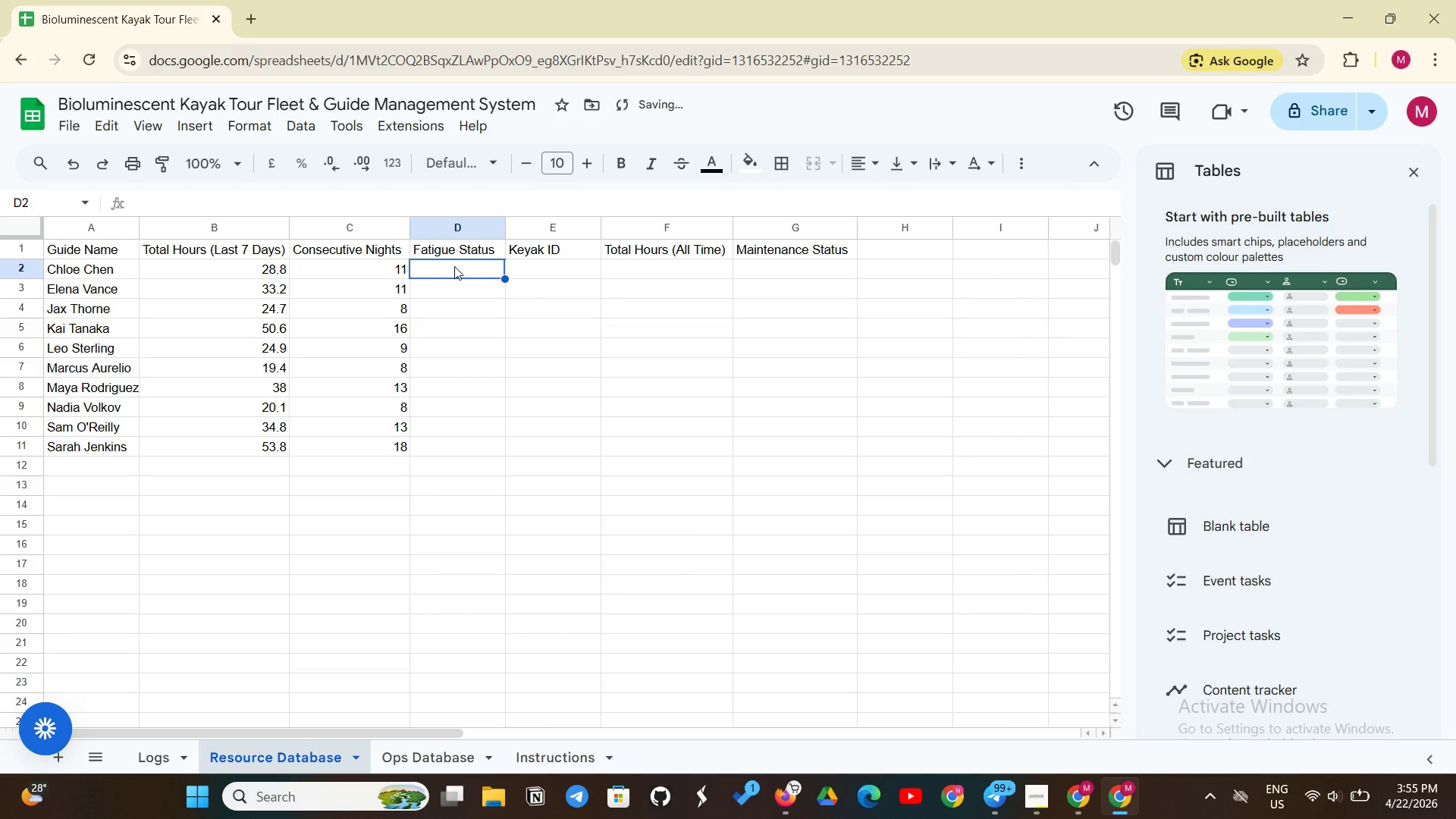 
type(=IF(OR(B2.)
key(Backspace)
type(>30, C2>-)
key(Backspace)
type(=5)
 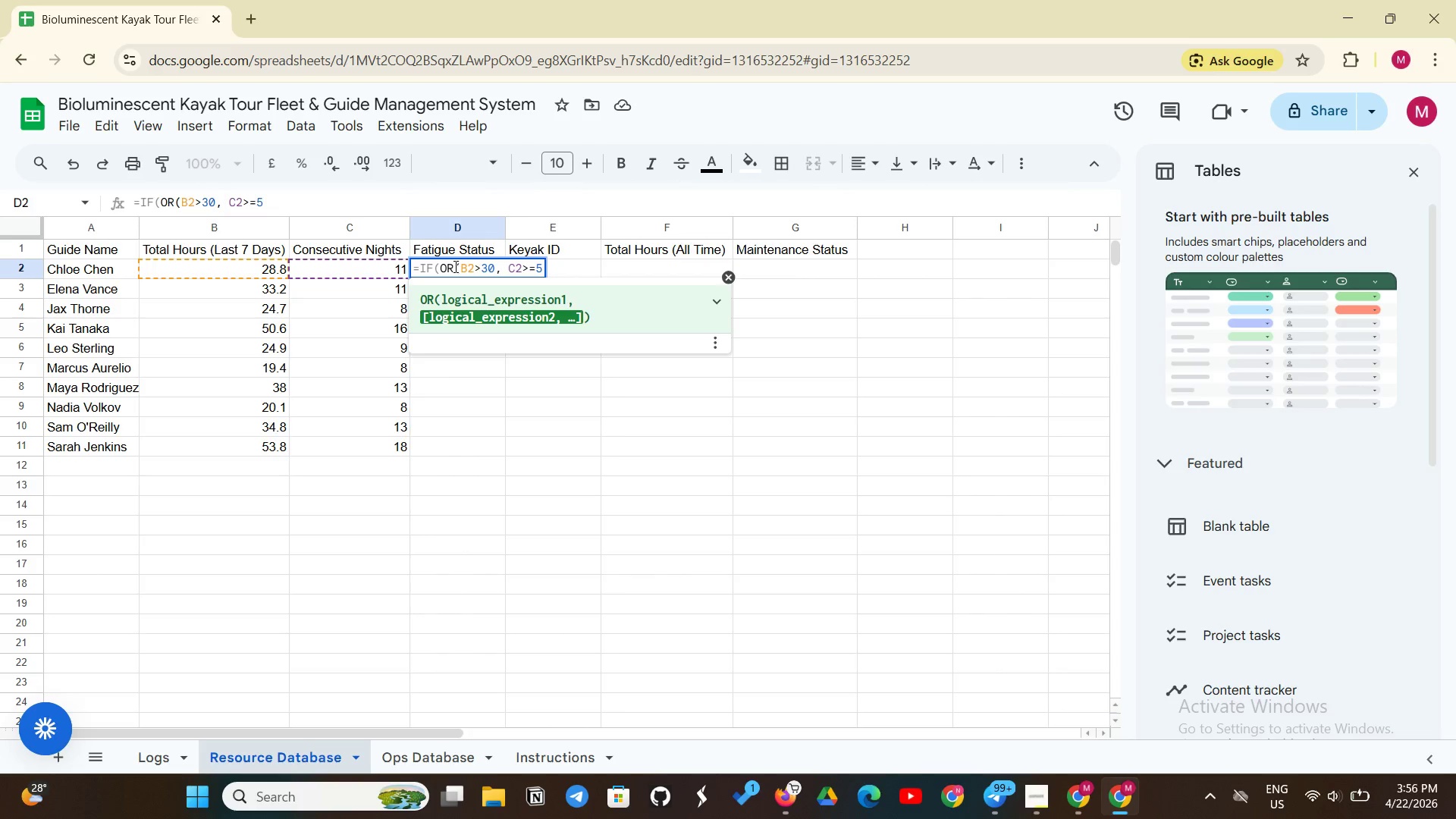 
left_click([1069, 784])
 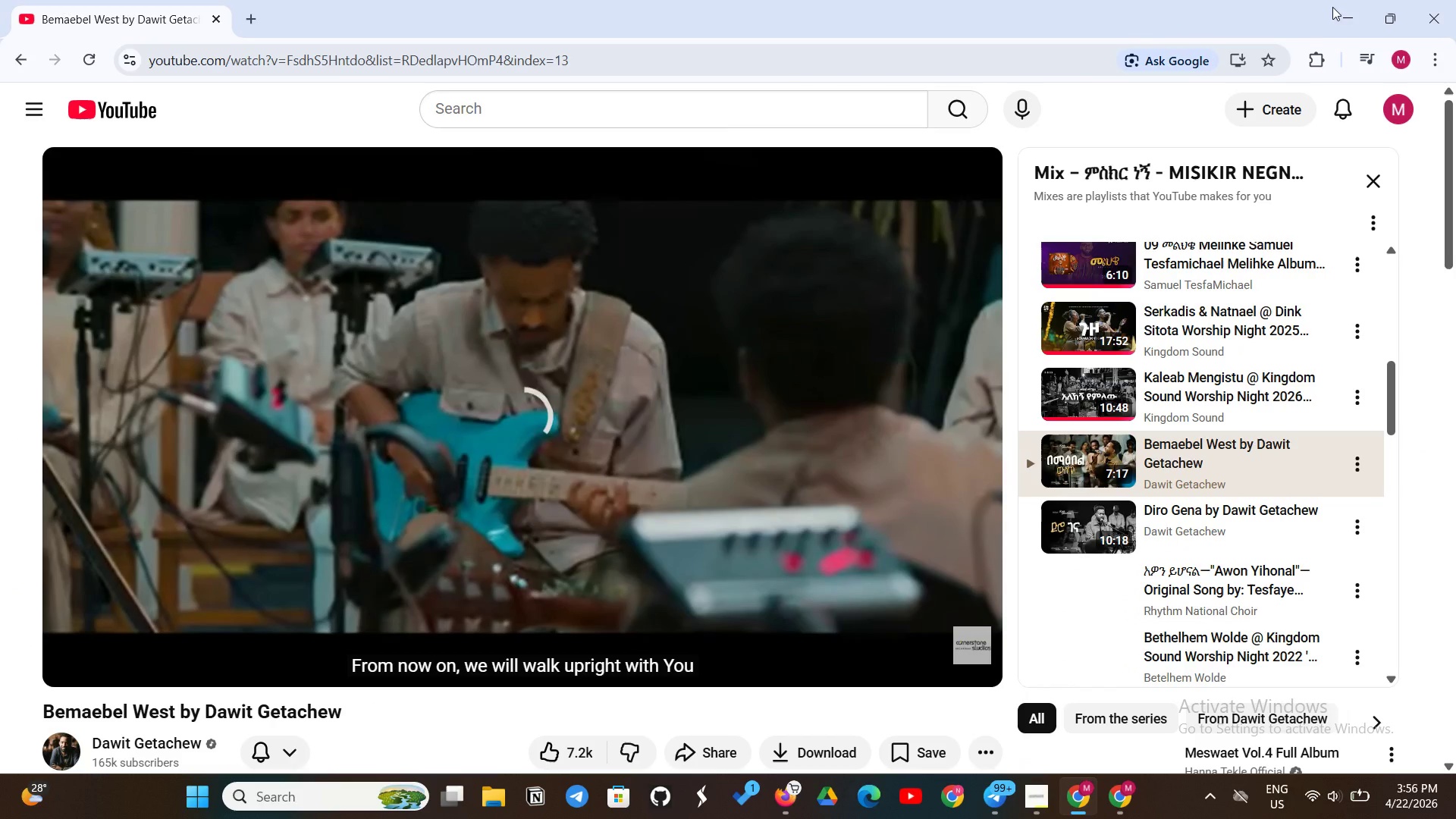 
left_click([1355, 10])
 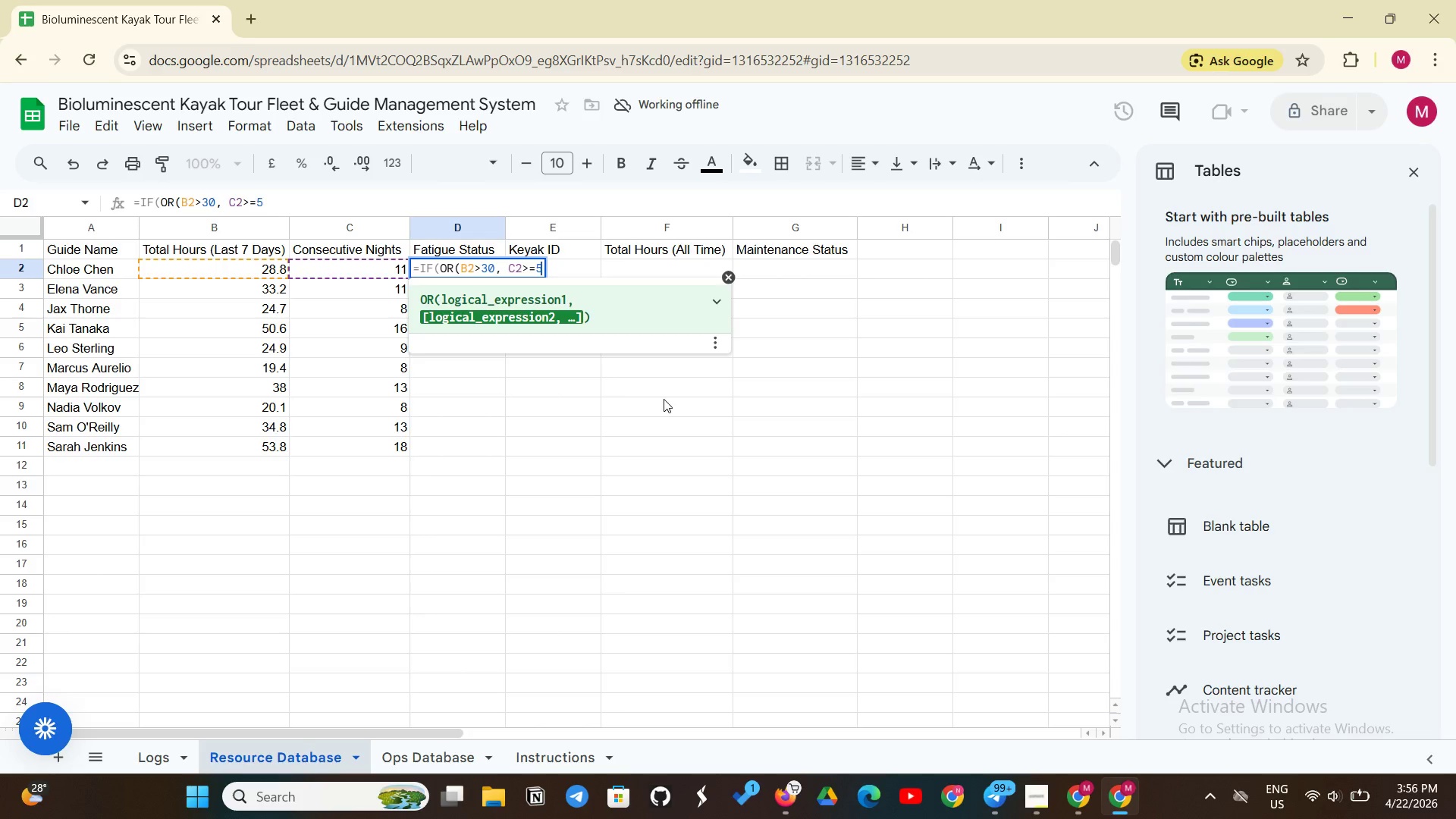 
wait(13.88)
 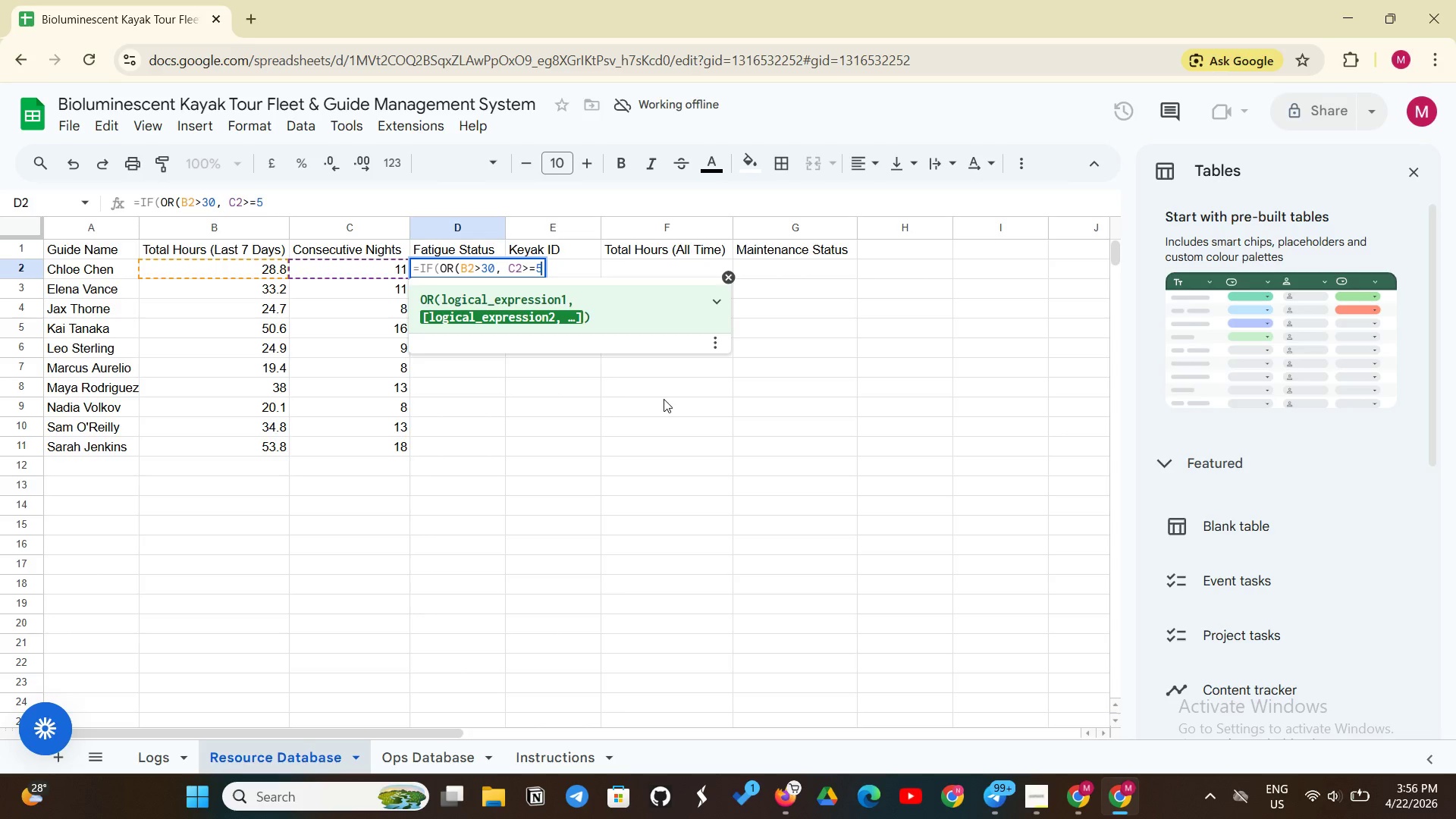 
left_click([626, 463])
 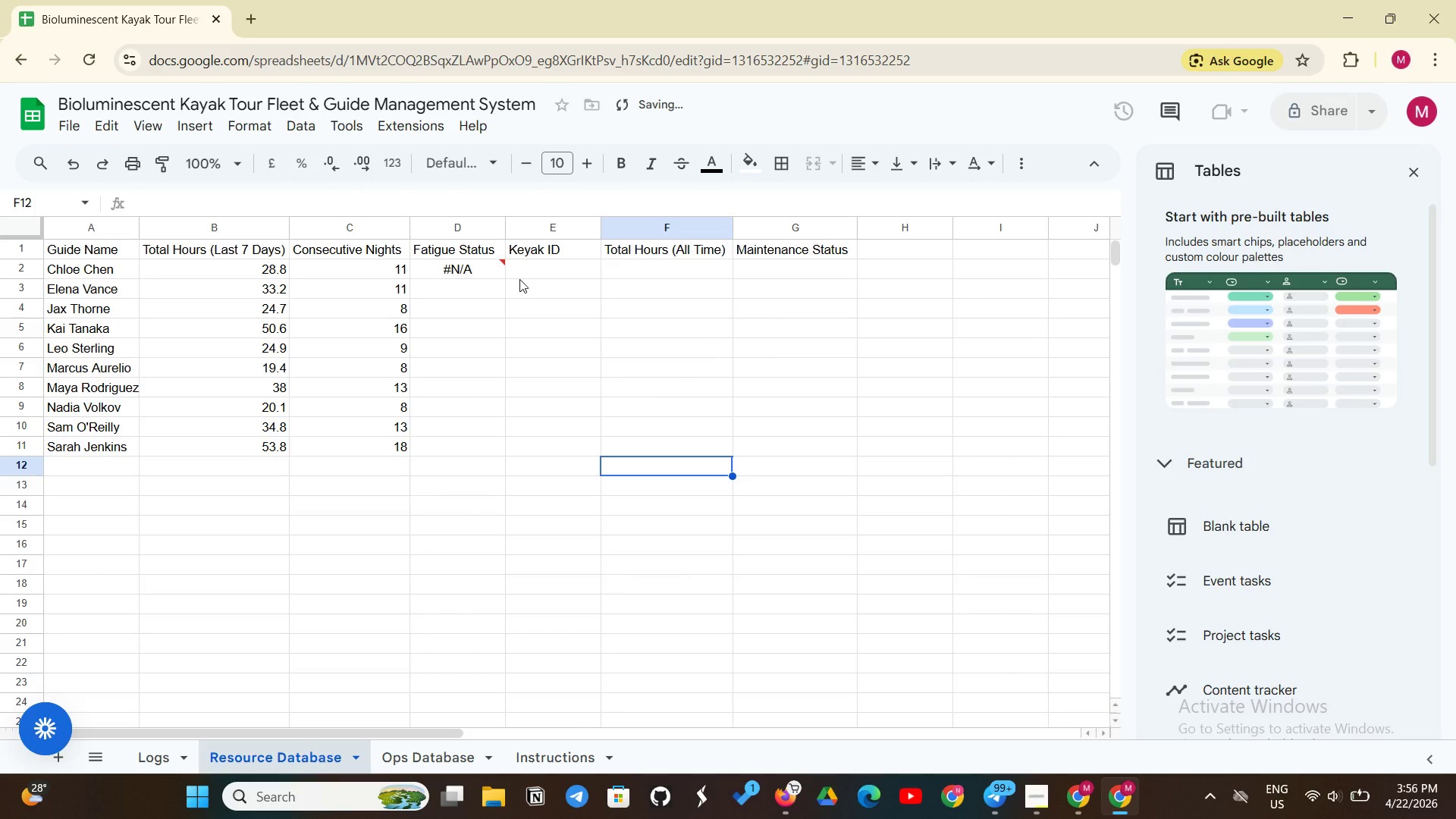 
left_click([491, 263])
 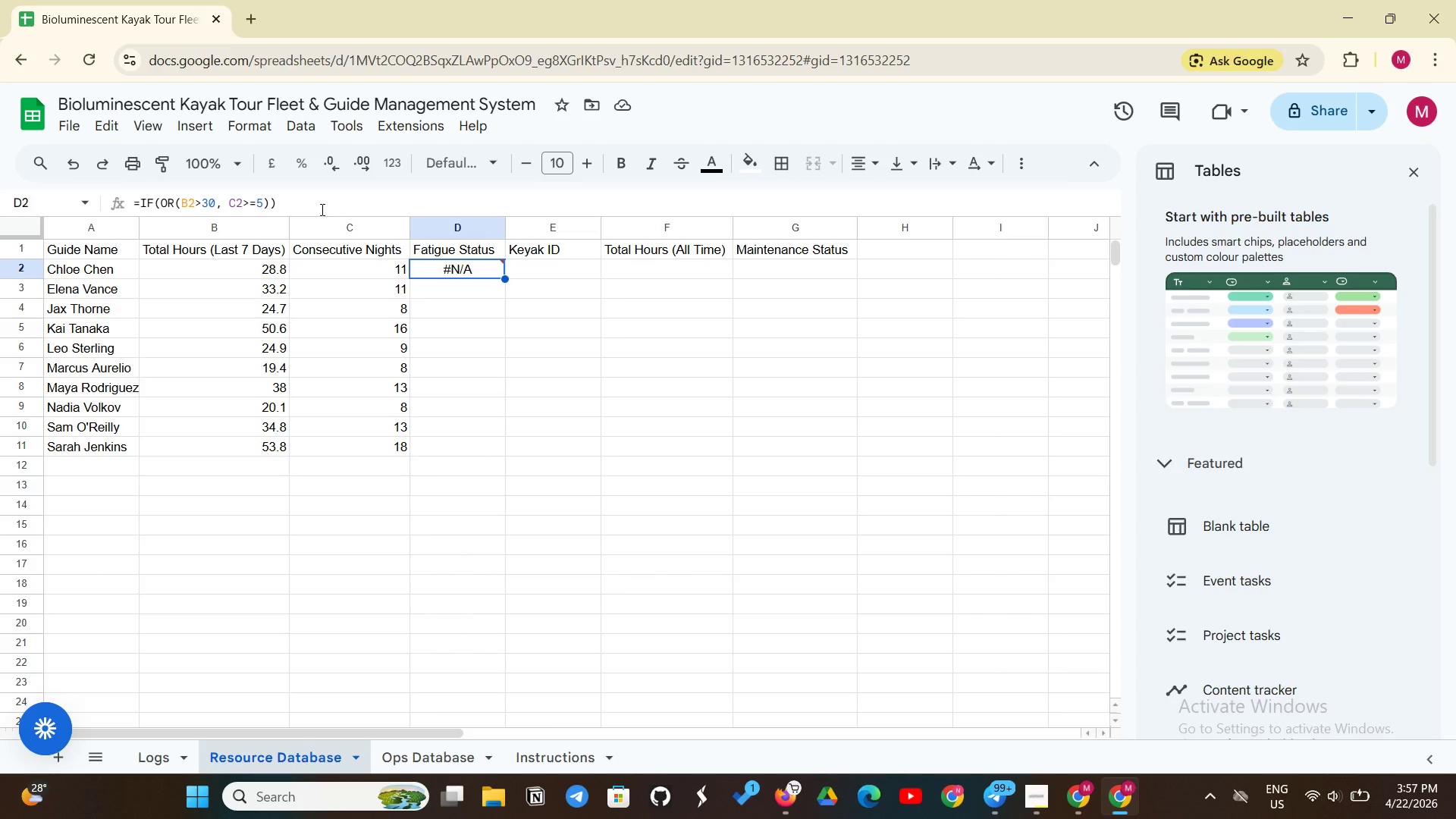 
wait(47.55)
 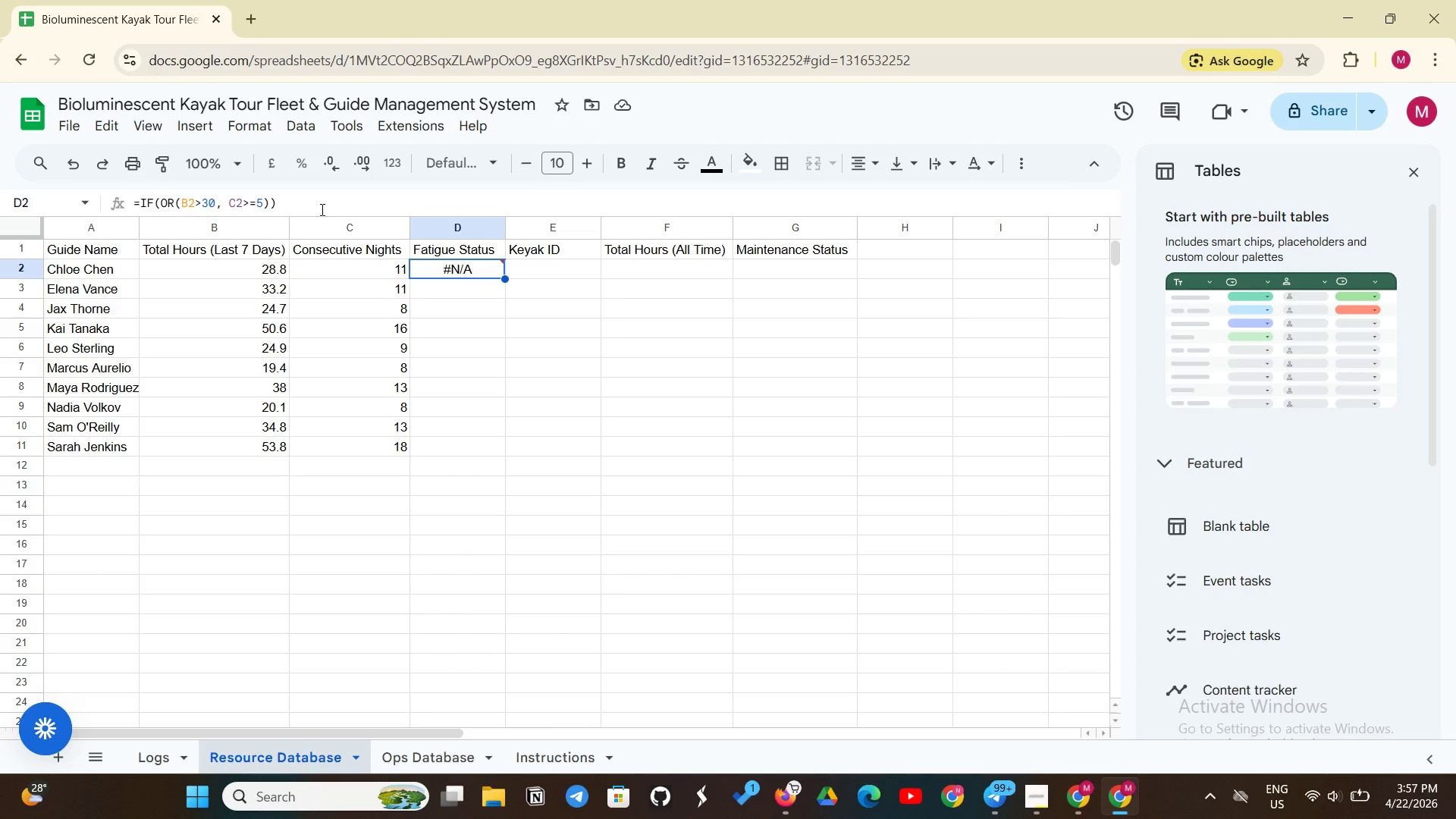 
left_click([444, 752])
 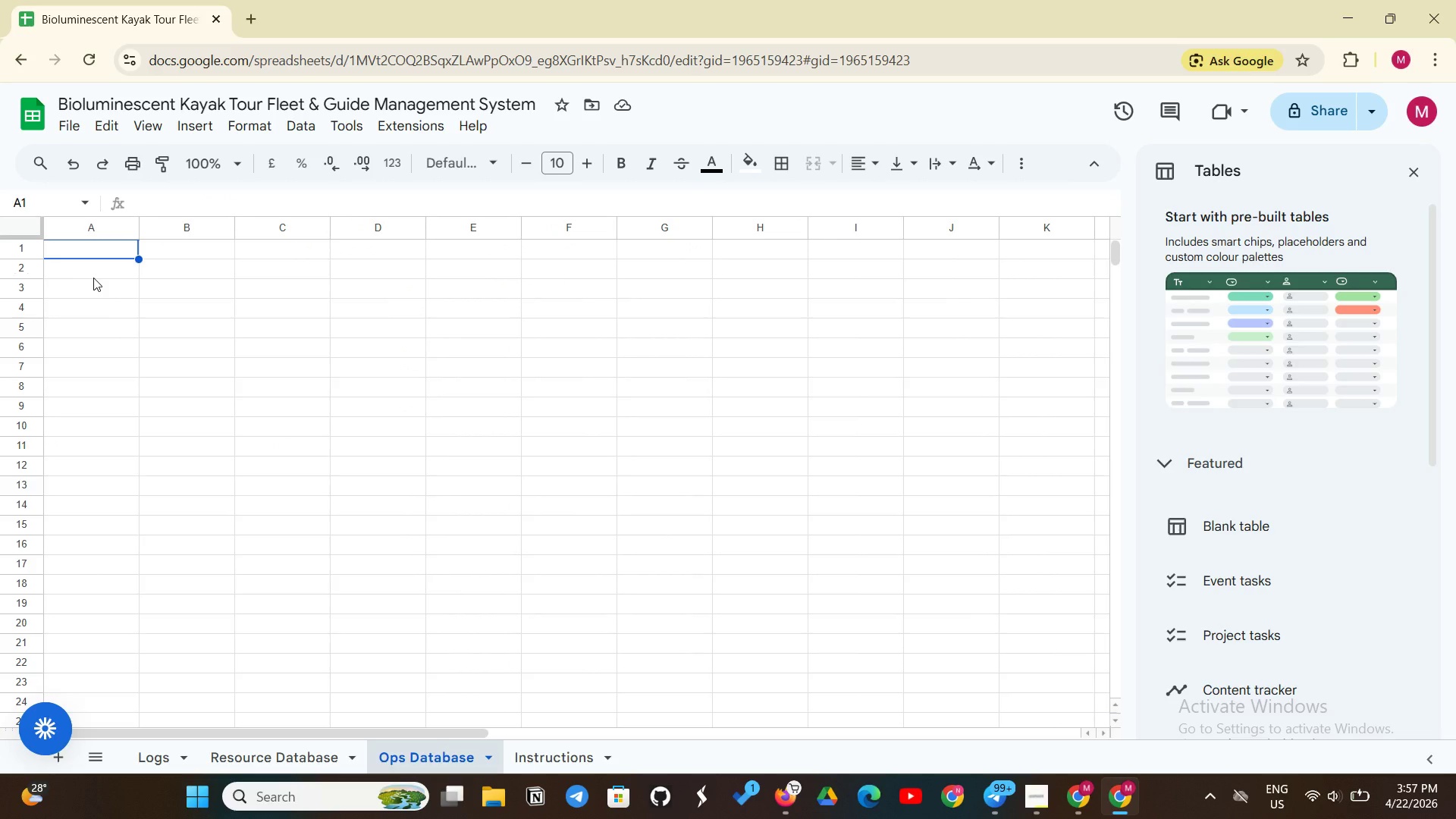 
wait(6.41)
 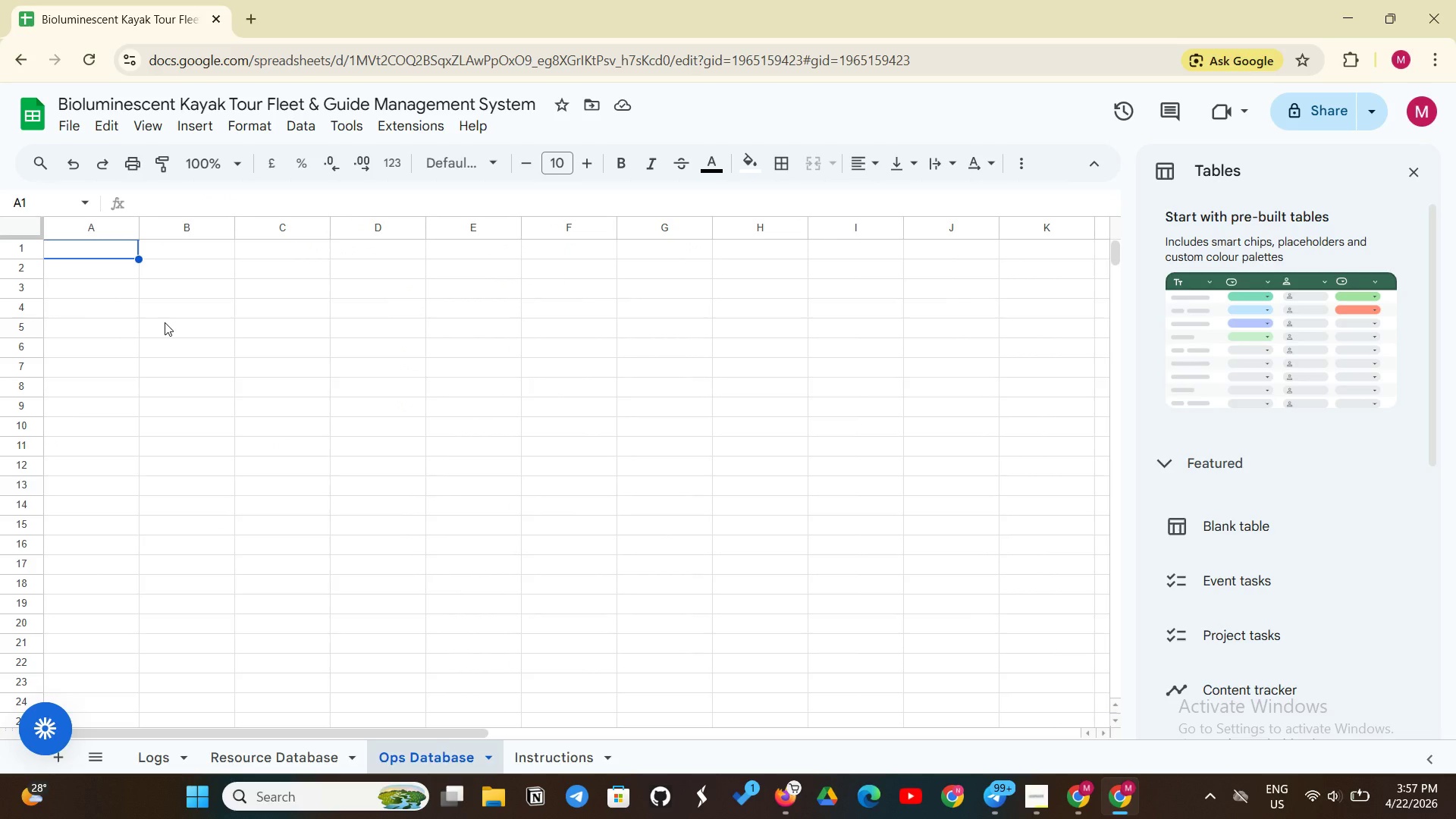 
left_click([110, 253])
 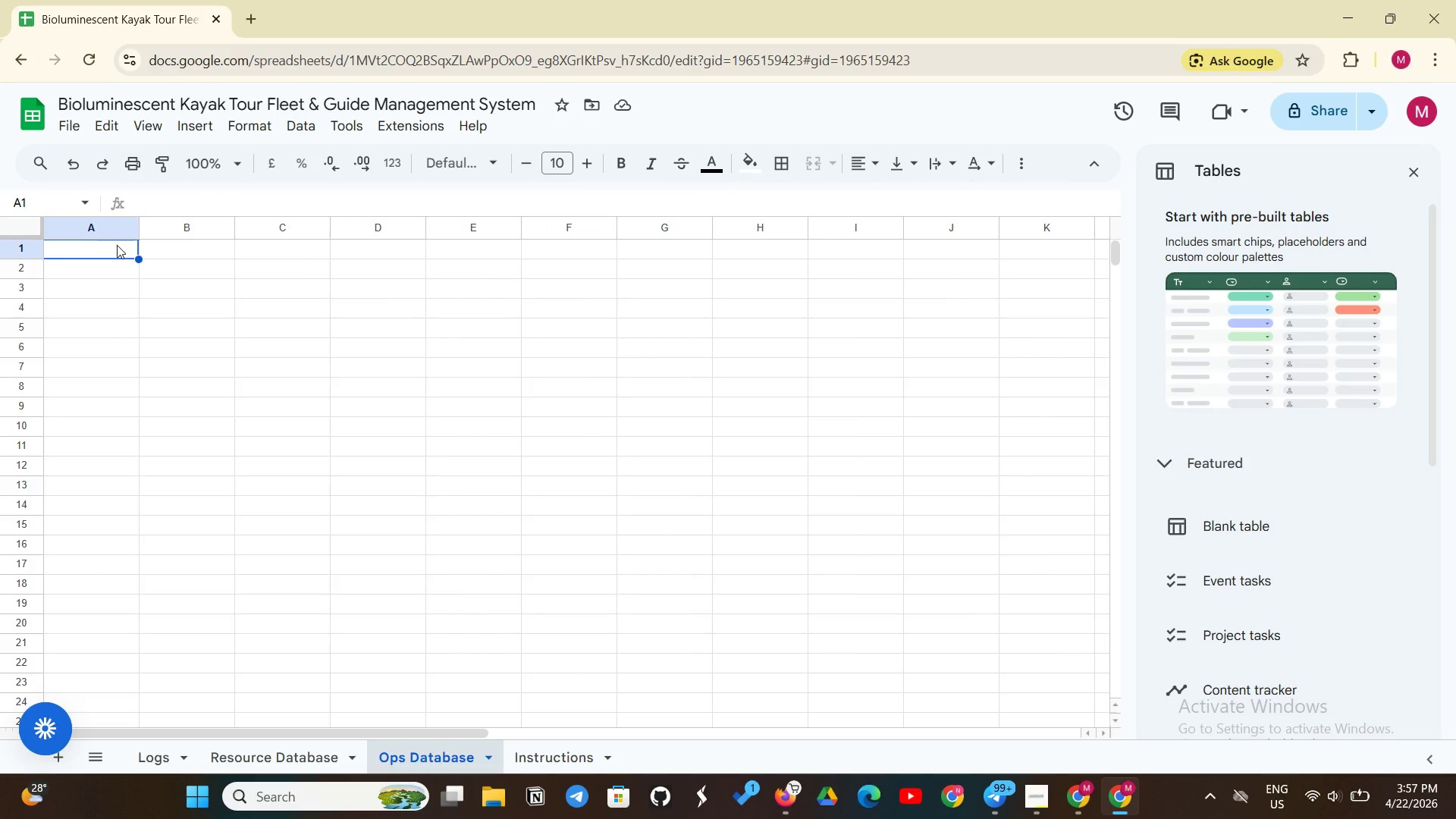 
type(NEON TIDE )
 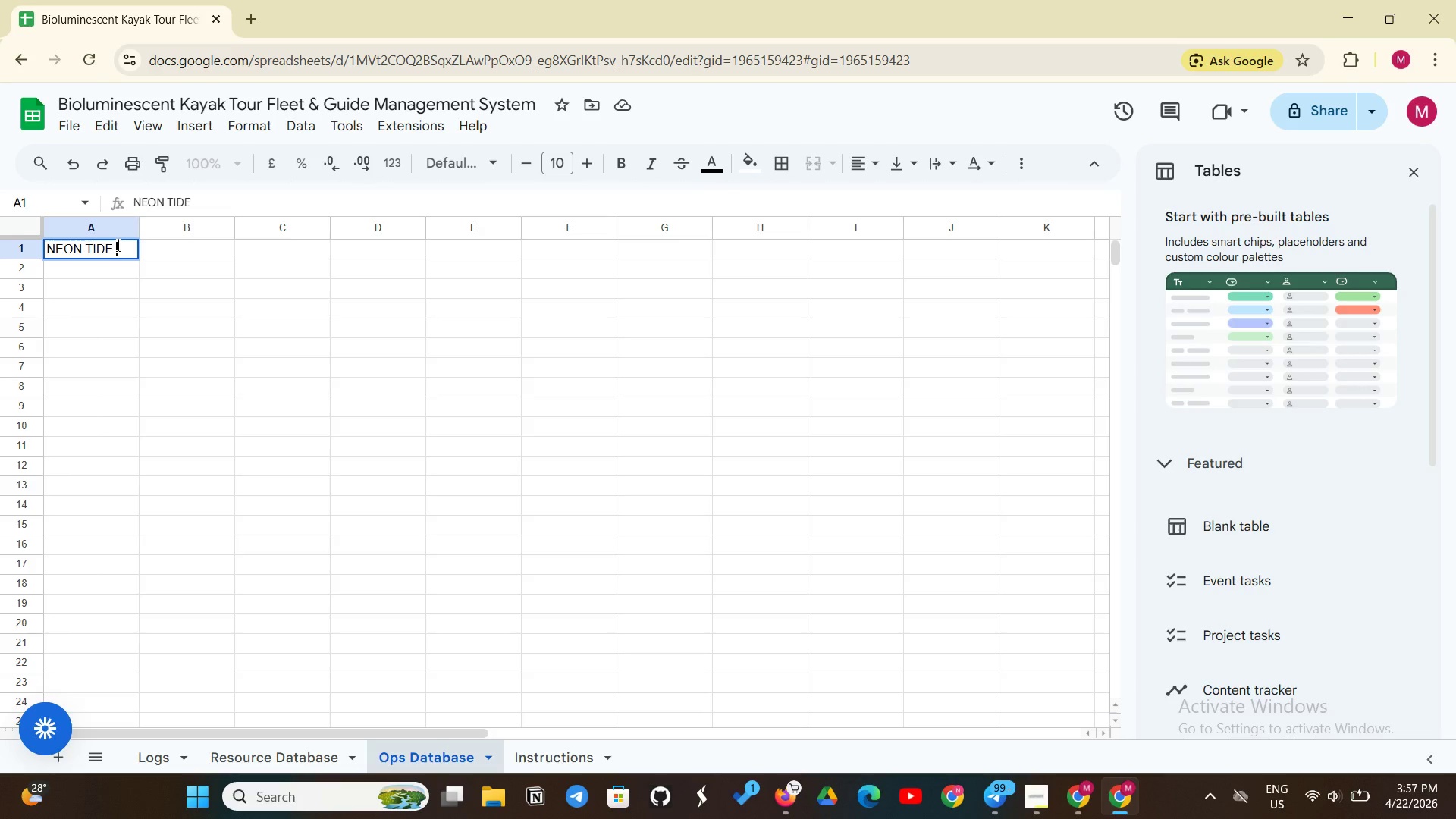 
wait(6.12)
 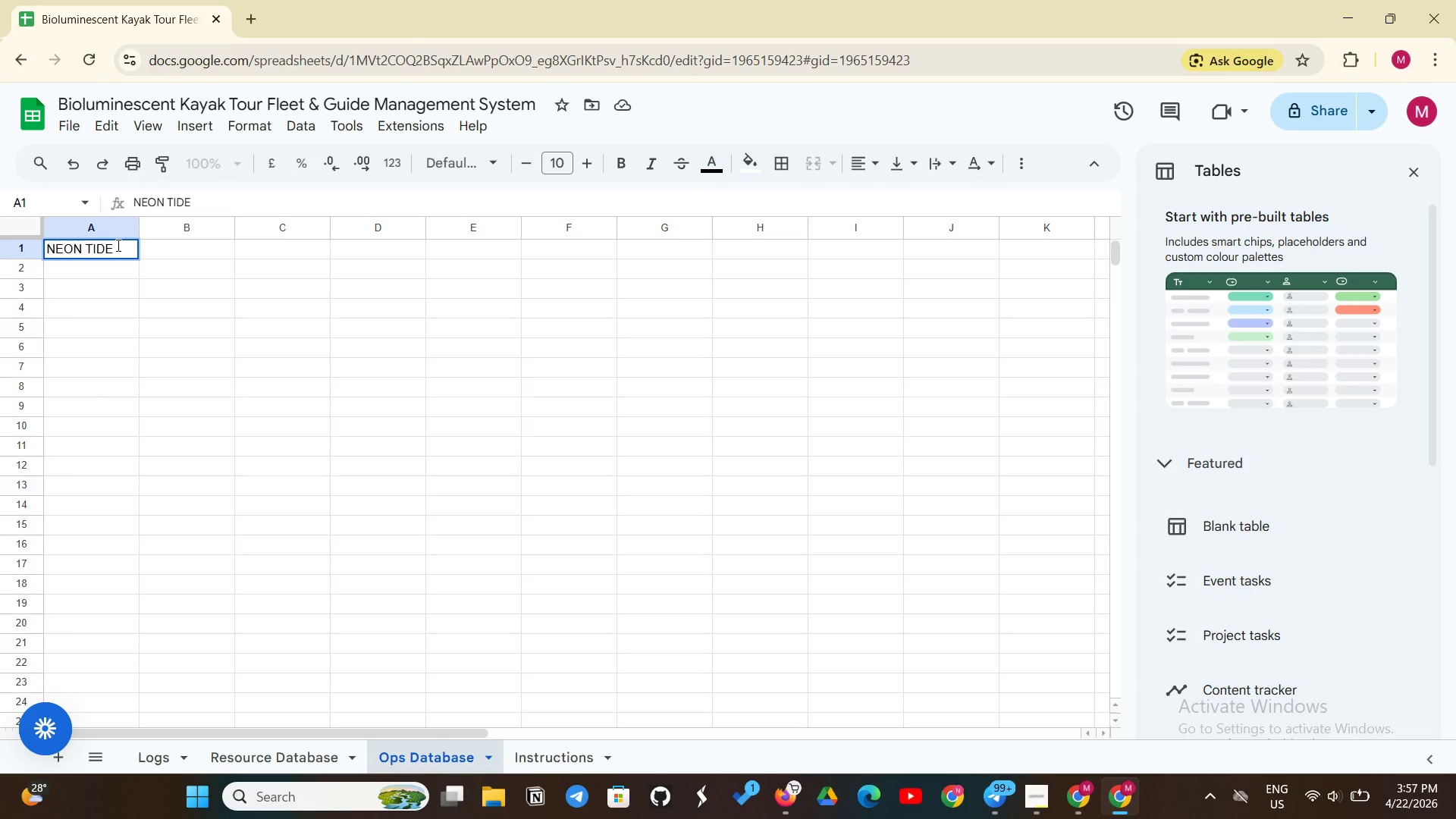 
key(Backspace)
key(Backspace)
key(Backspace)
key(Backspace)
key(Backspace)
type( TIDE TOURS - DAILY)
 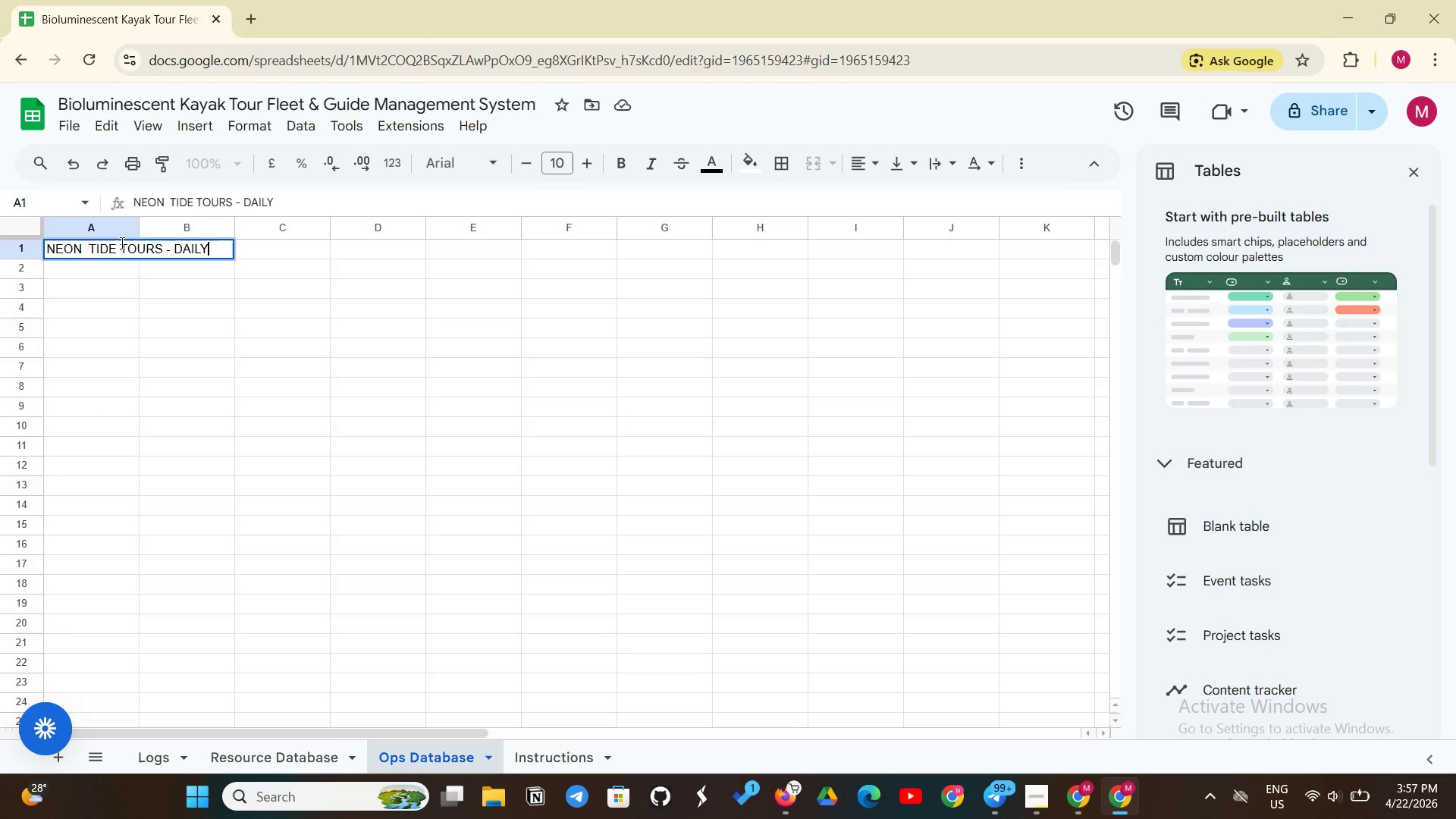 
left_click([121, 243])
 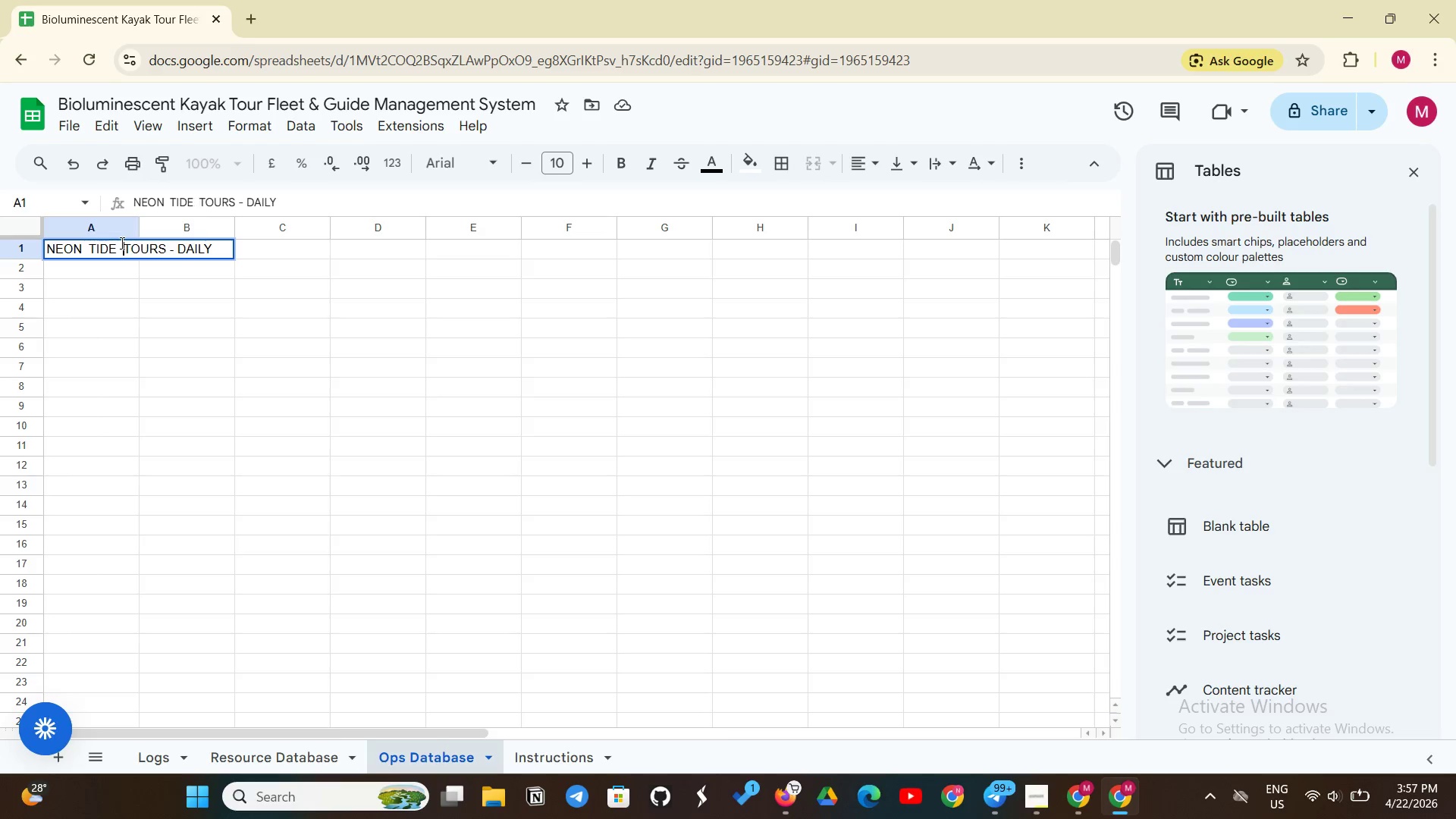 
type( DISPA)
key(Backspace)
key(Backspace)
key(Backspace)
key(Backspace)
key(Backspace)
key(Backspace)
key(Backspace)
 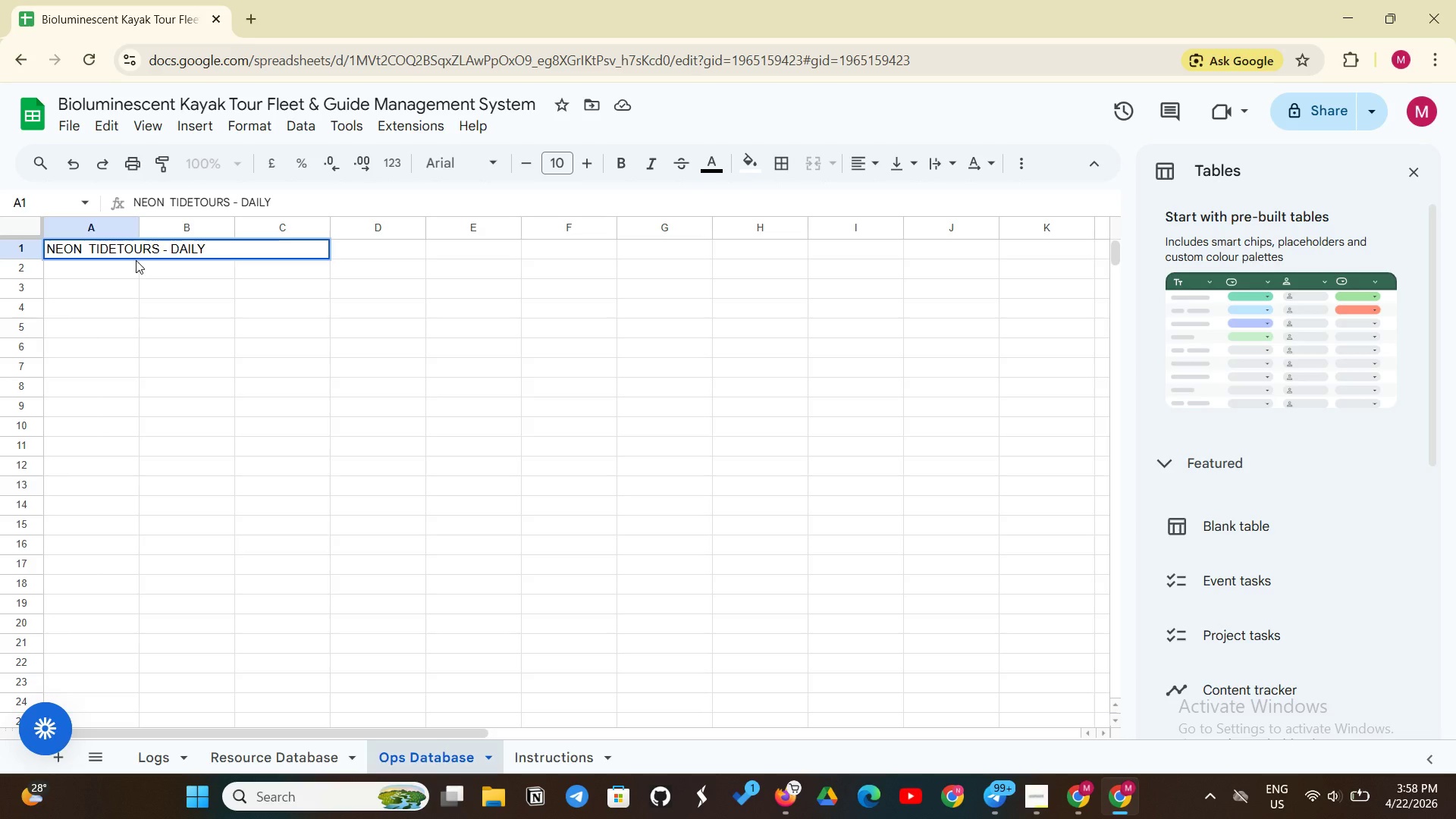 
key(Space)
 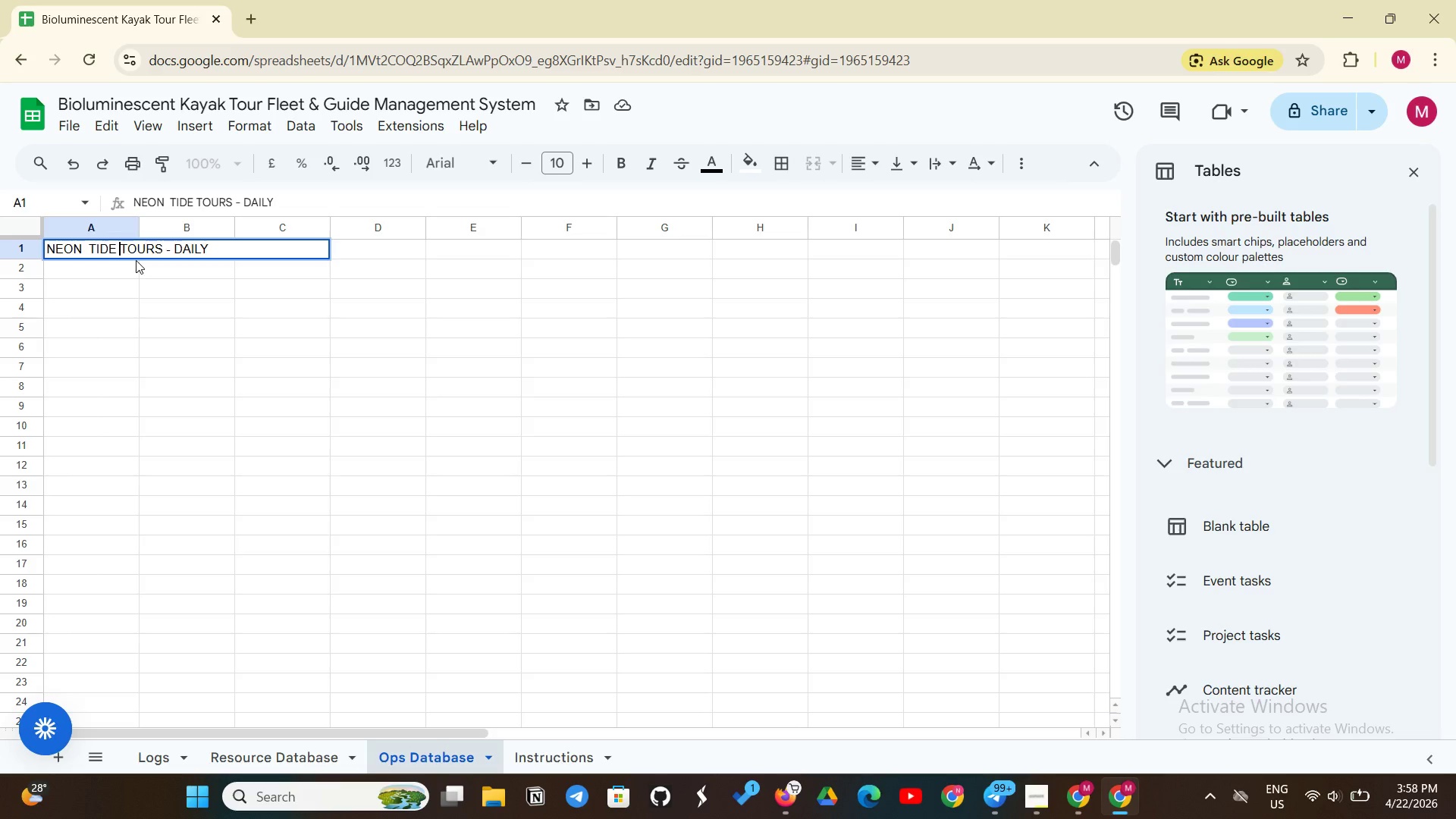 
key(Space)
 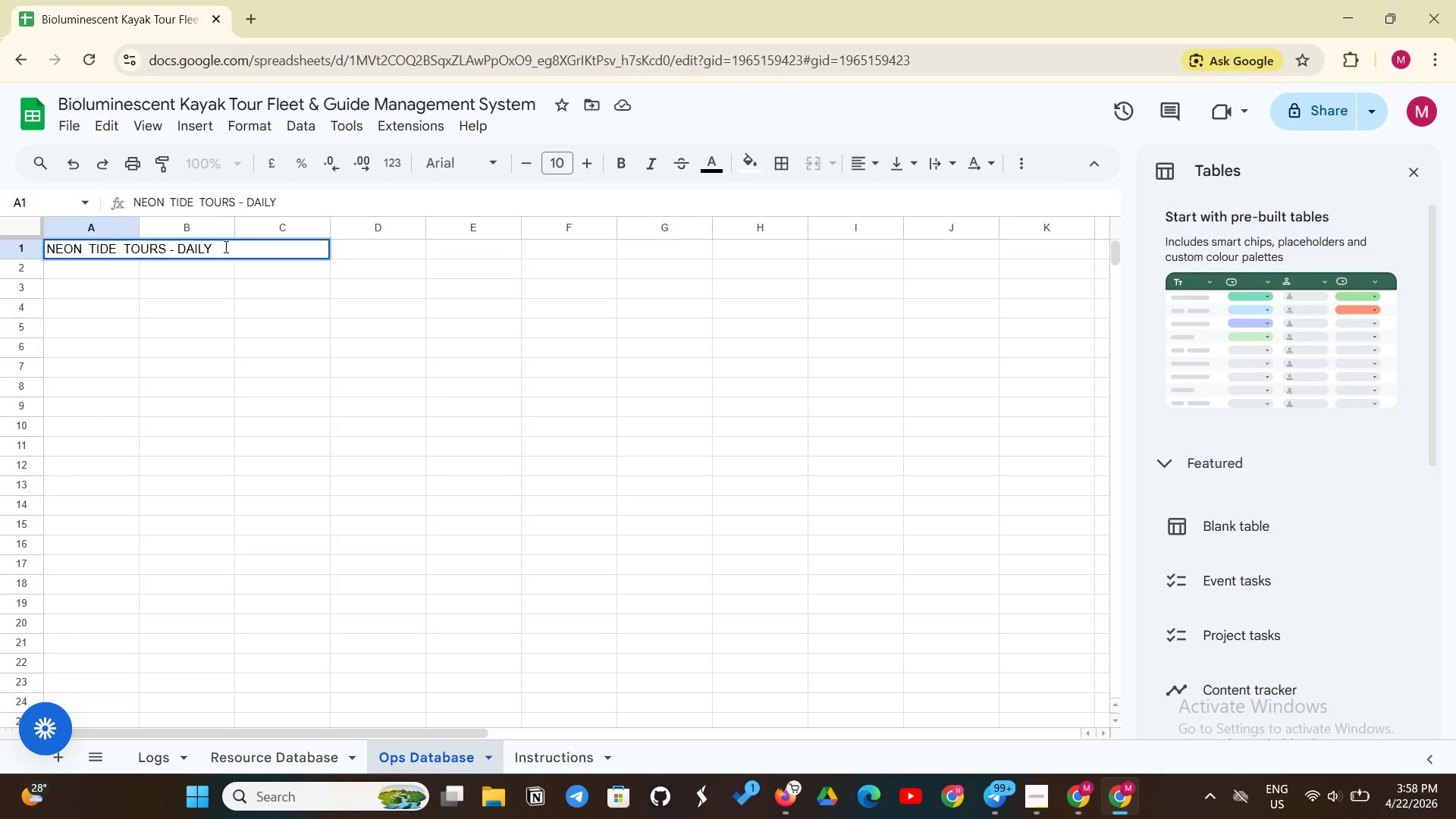 
left_click([224, 246])
 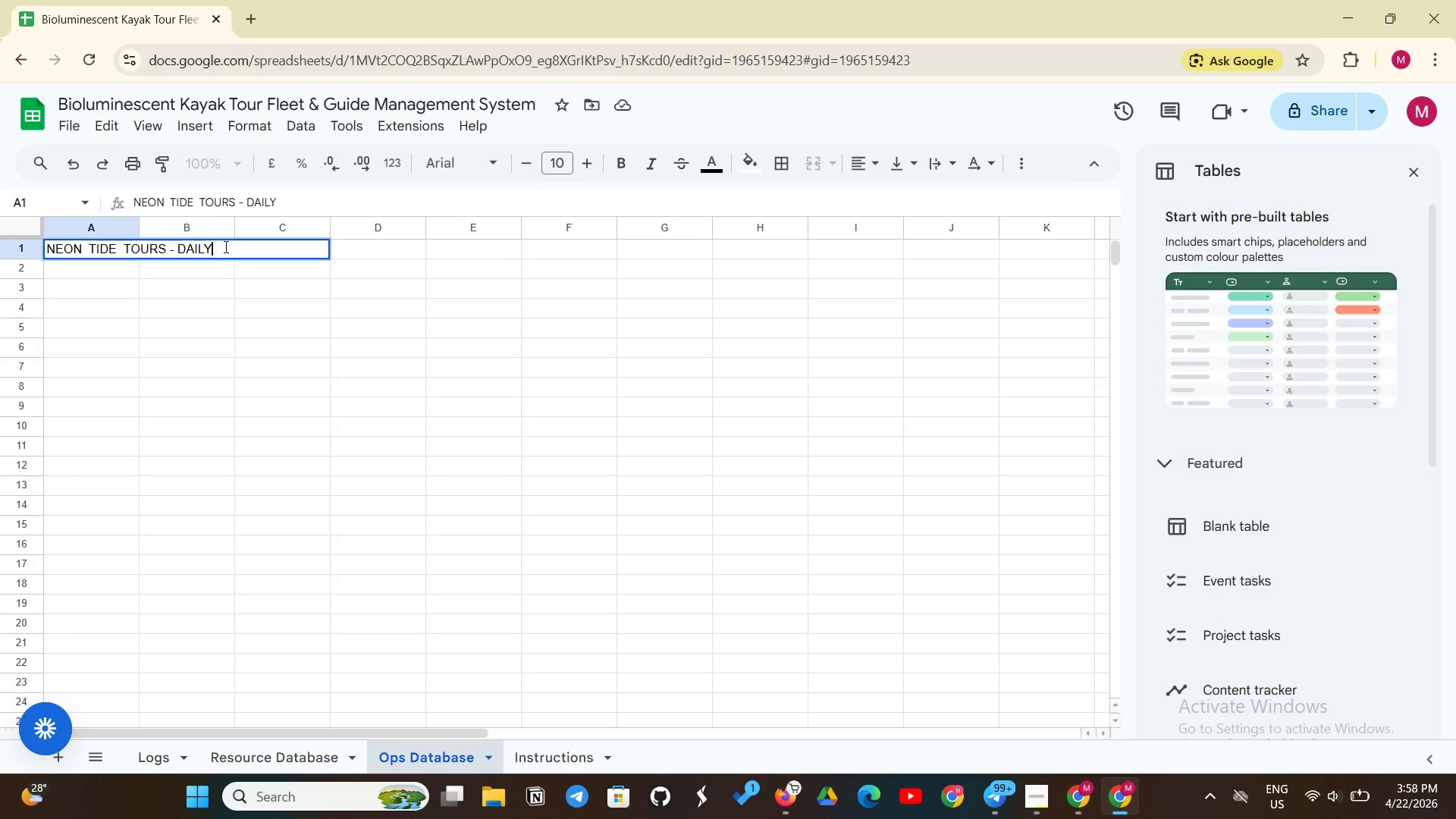 
type( DISPATCH  DASHBOARD)
 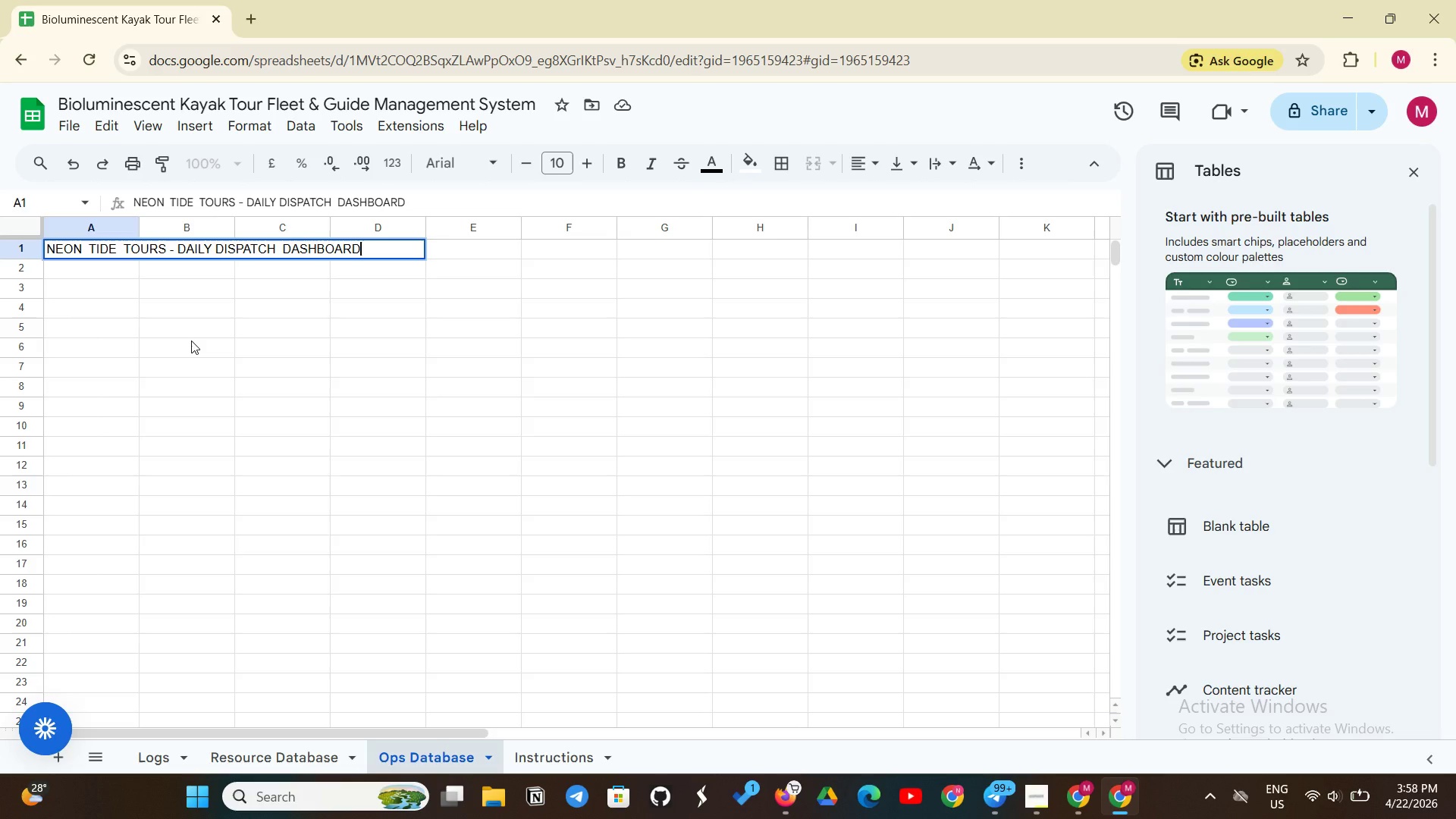 
left_click([187, 351])
 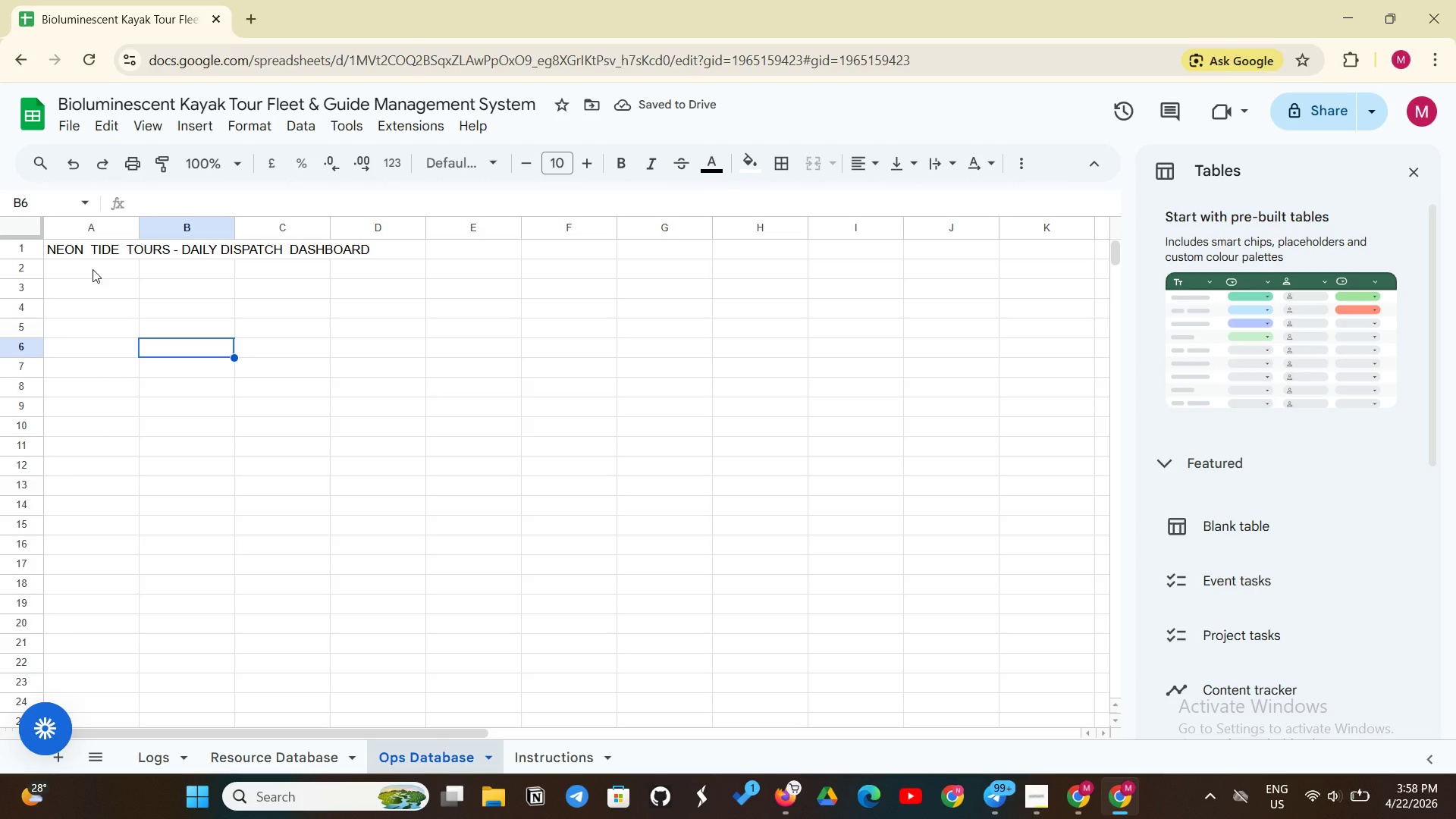 
left_click_drag(start_coordinate=[116, 249], to_coordinate=[566, 248])
 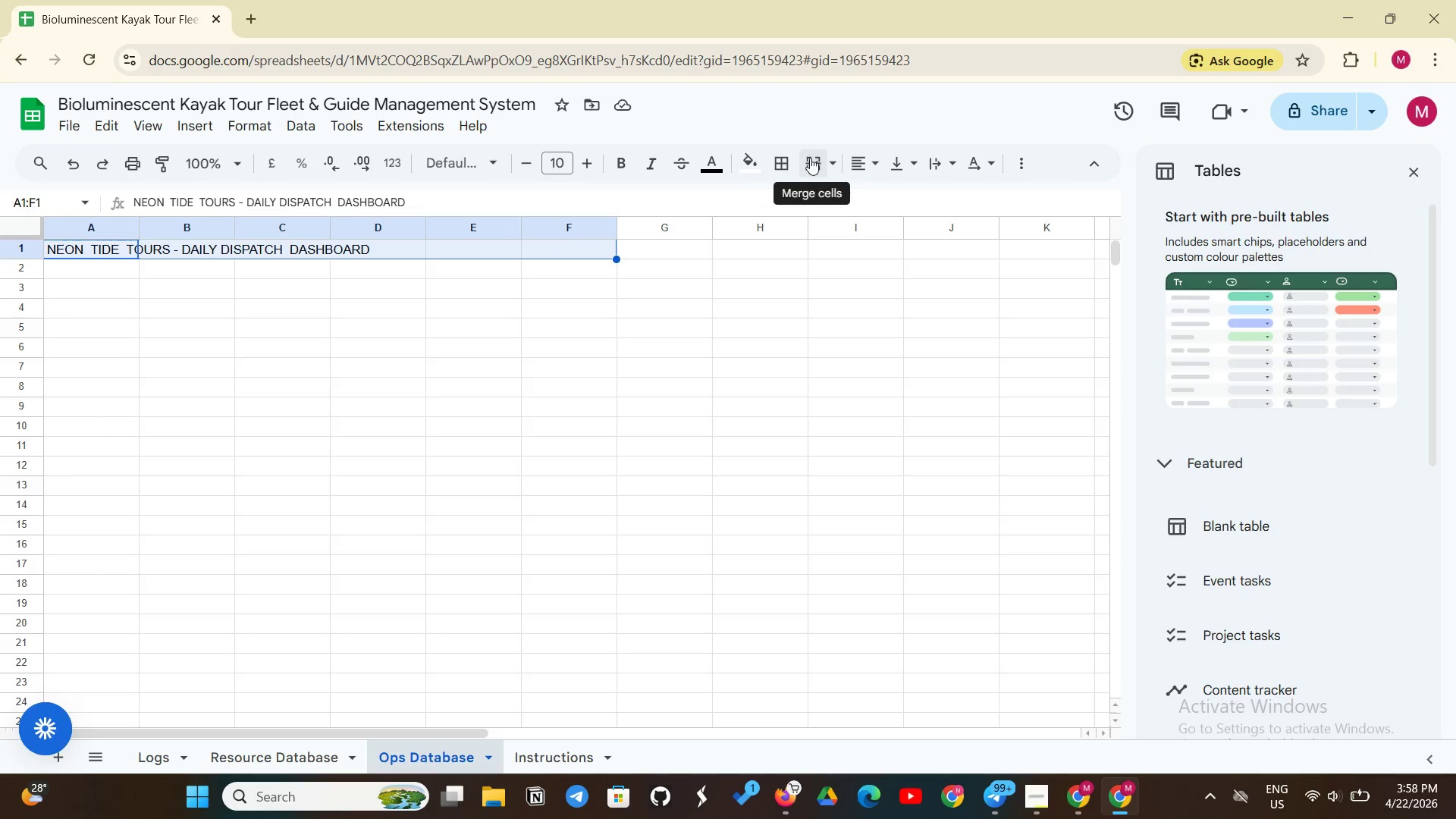 
left_click([810, 158])
 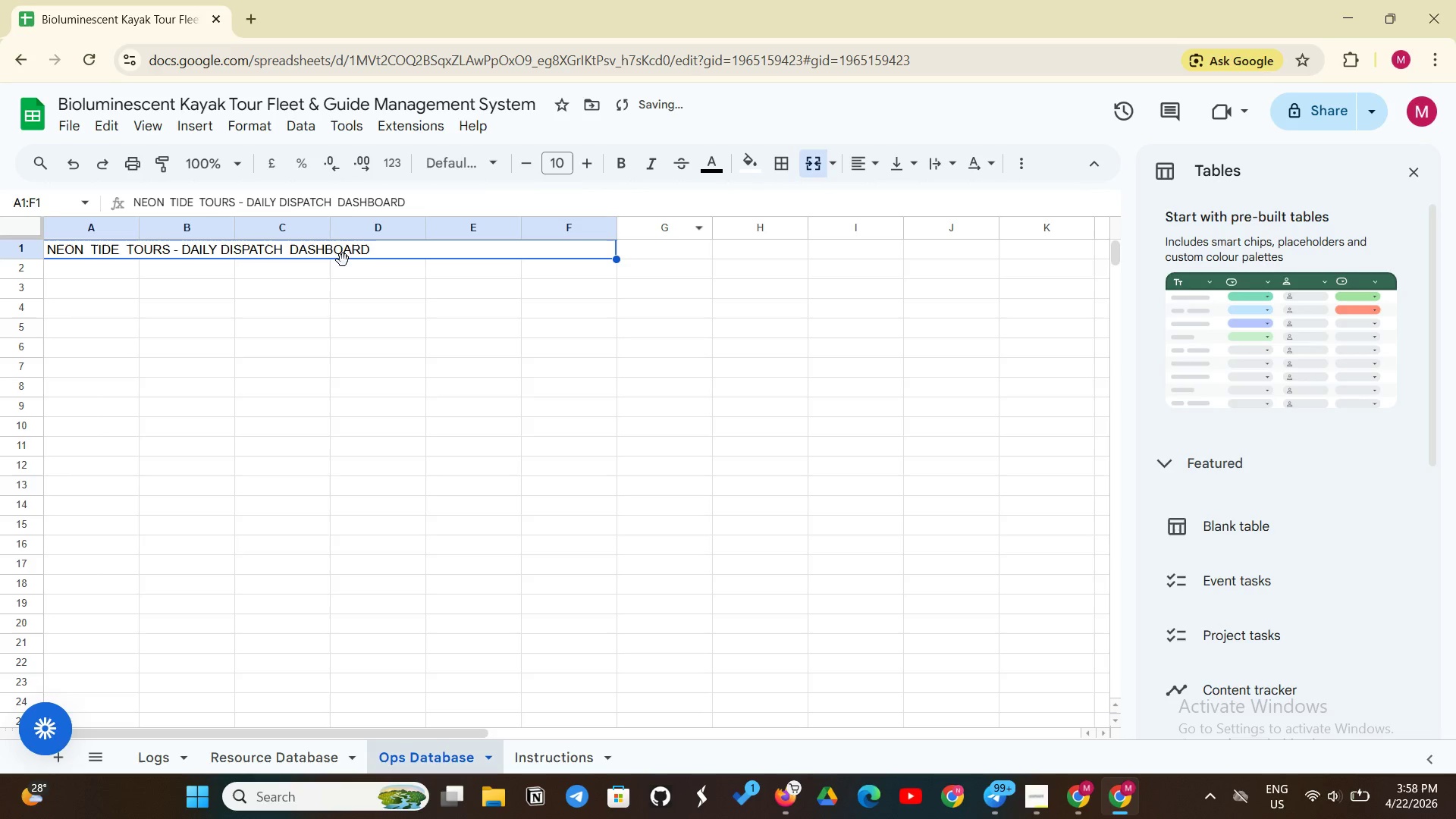 
left_click([346, 253])
 